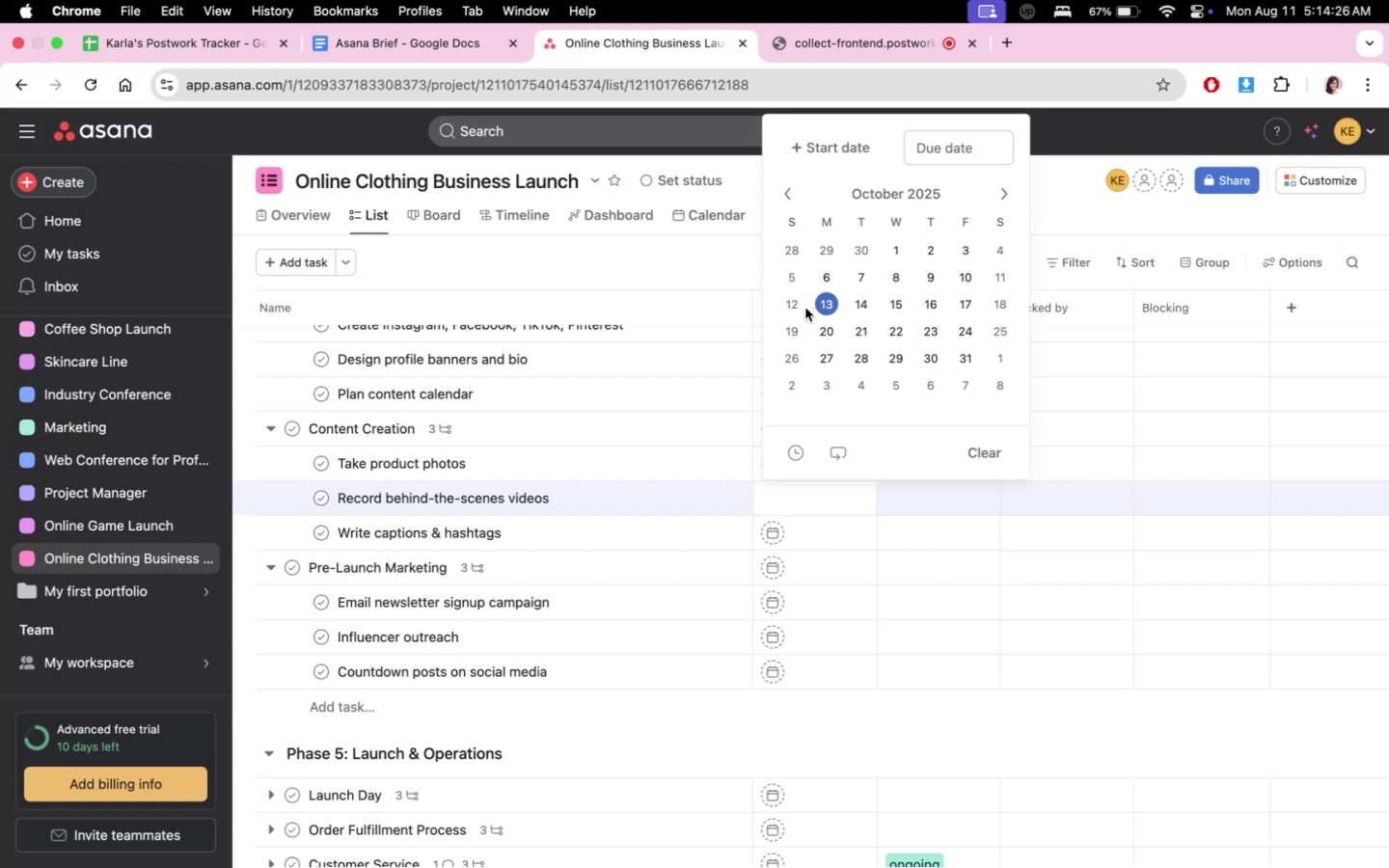 
double_click([801, 308])
 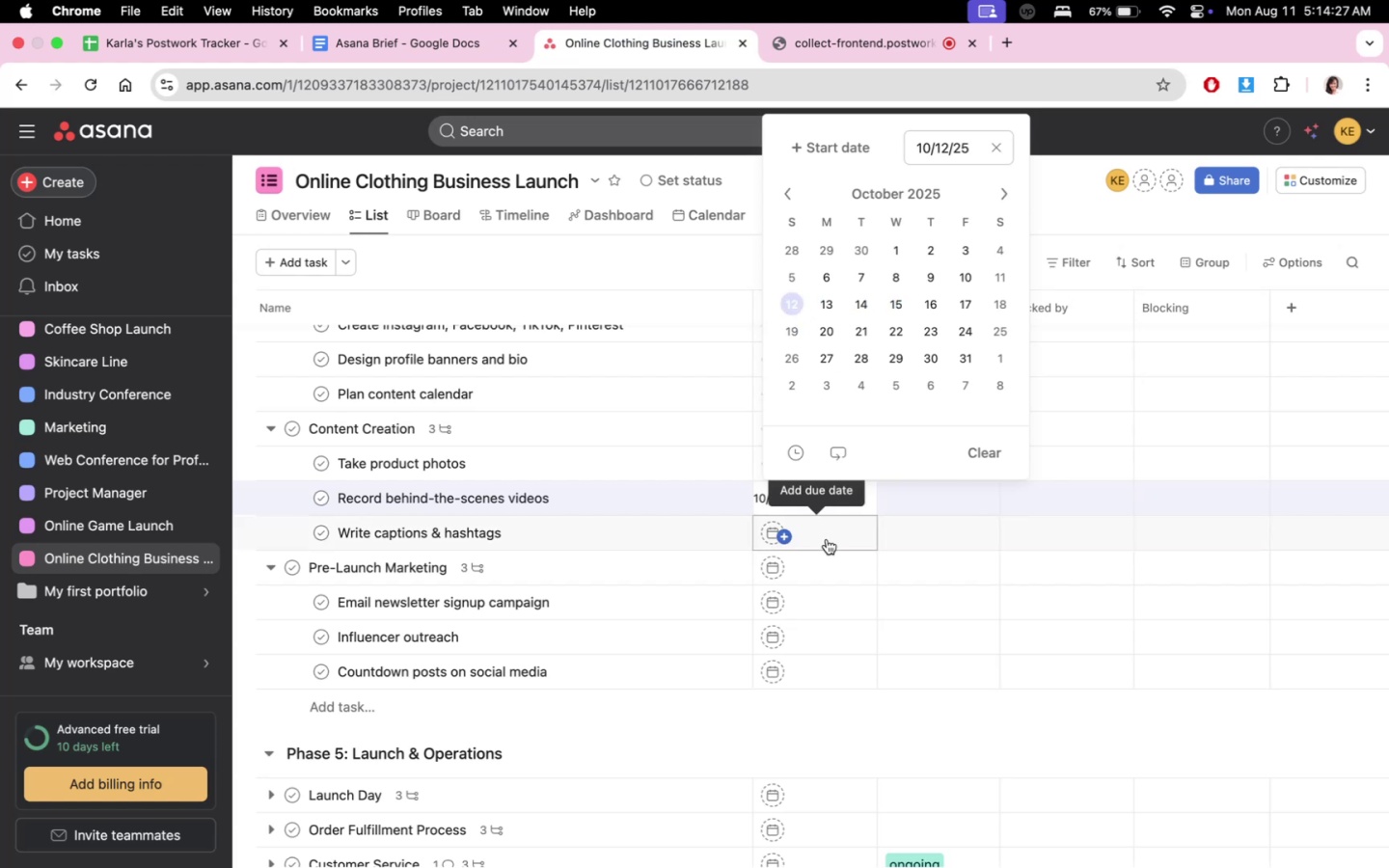 
left_click([827, 539])
 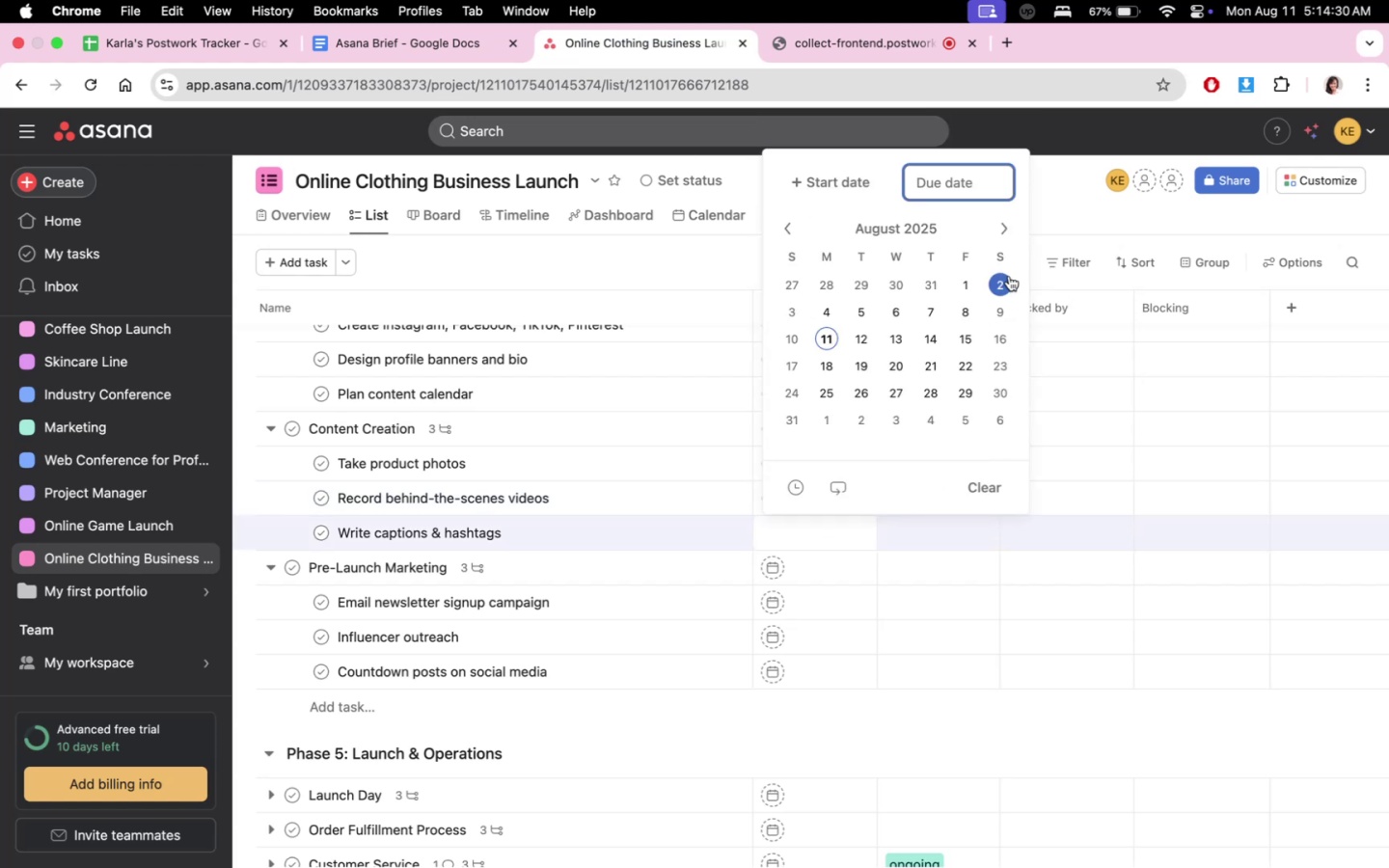 
double_click([1002, 232])
 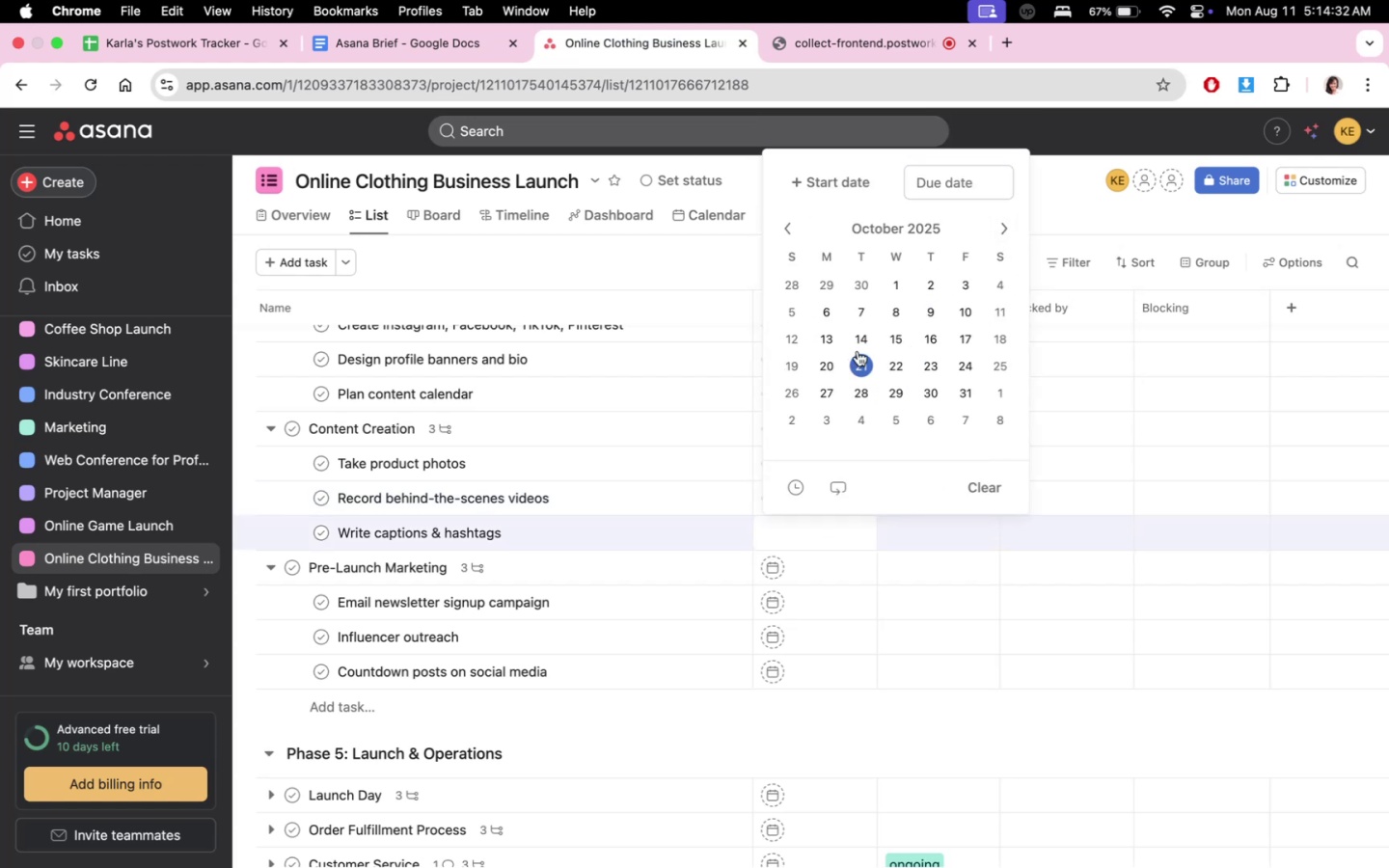 
left_click([886, 339])
 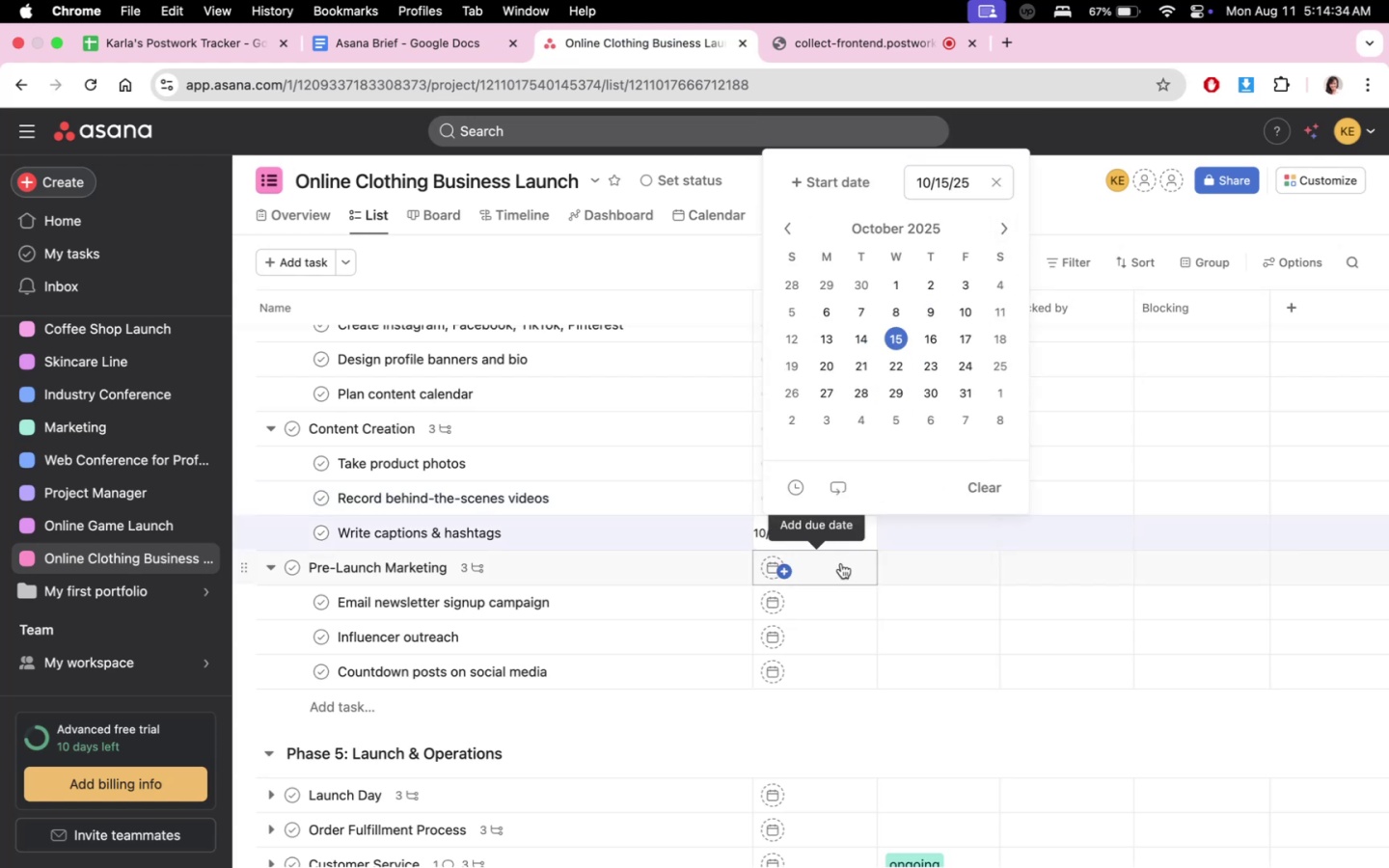 
left_click([841, 563])
 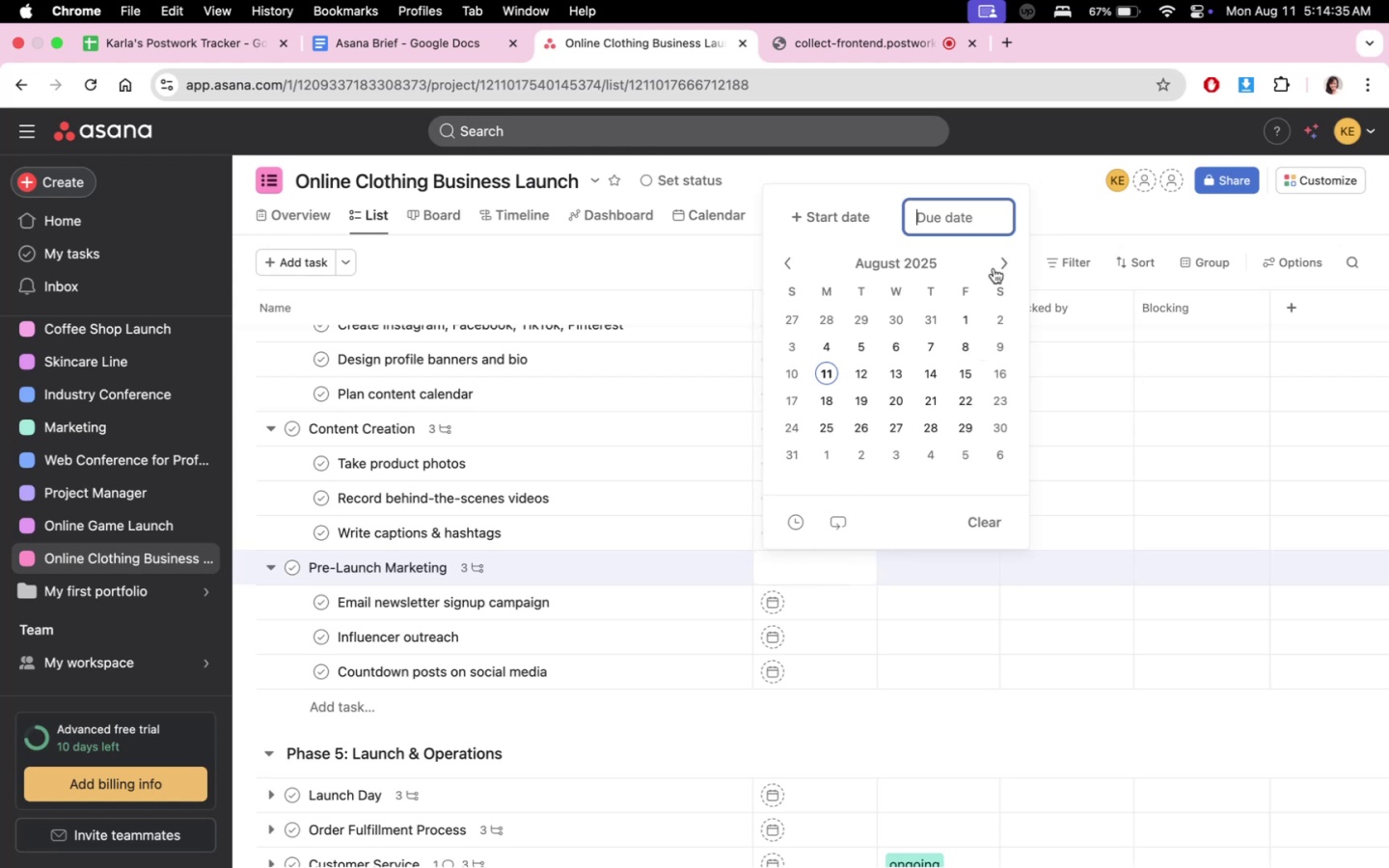 
double_click([1008, 249])
 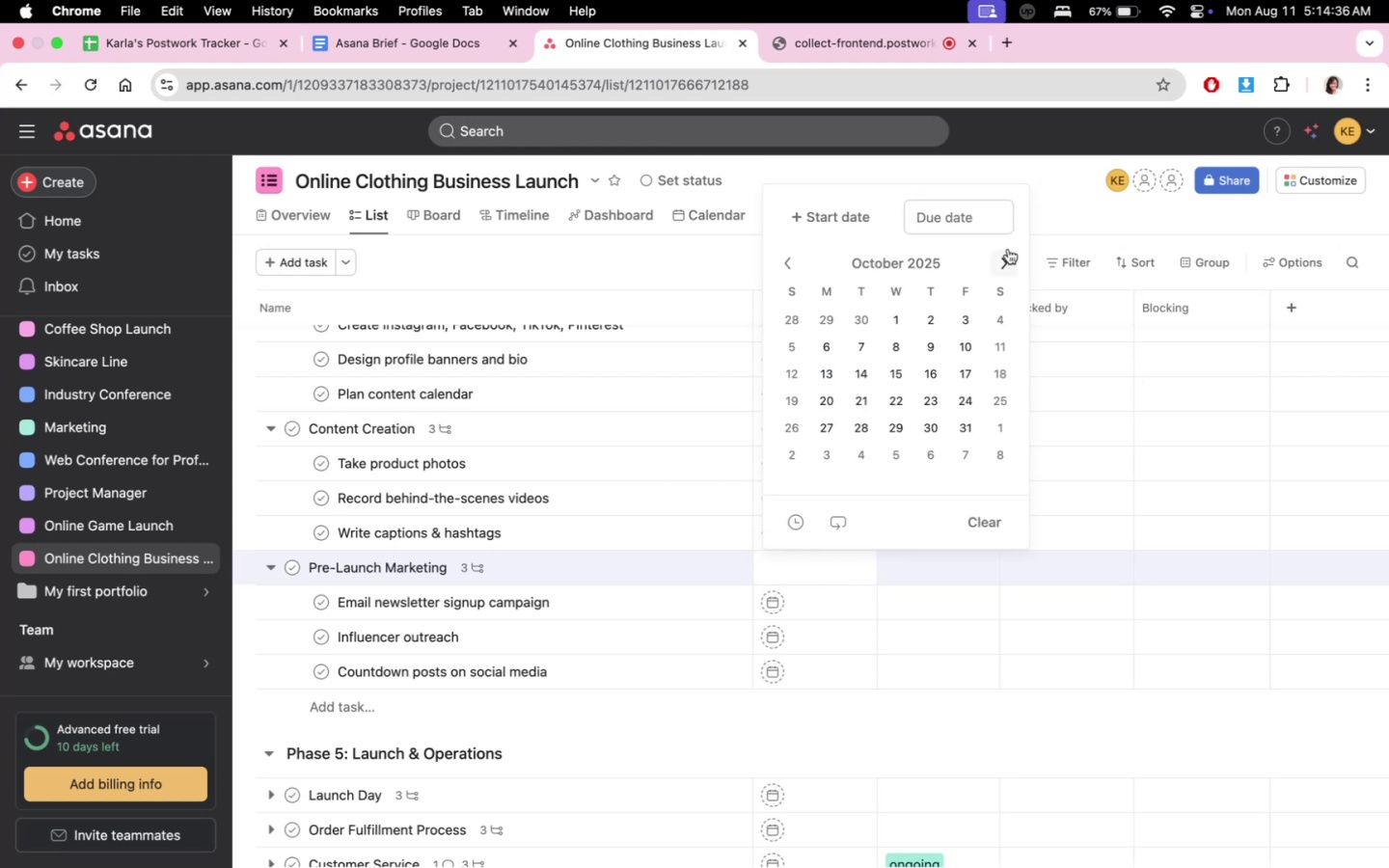 
triple_click([1008, 249])
 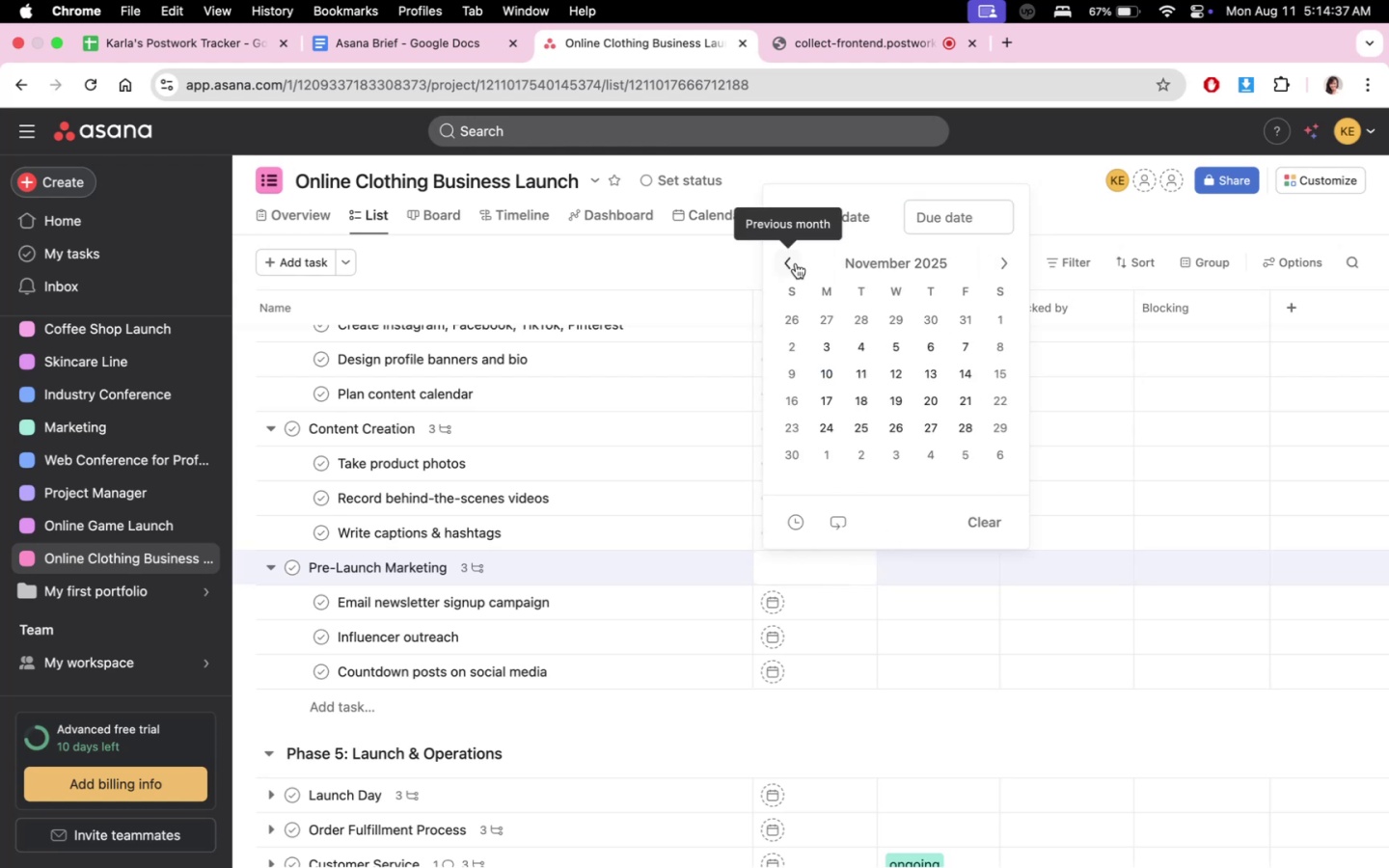 
double_click([846, 215])
 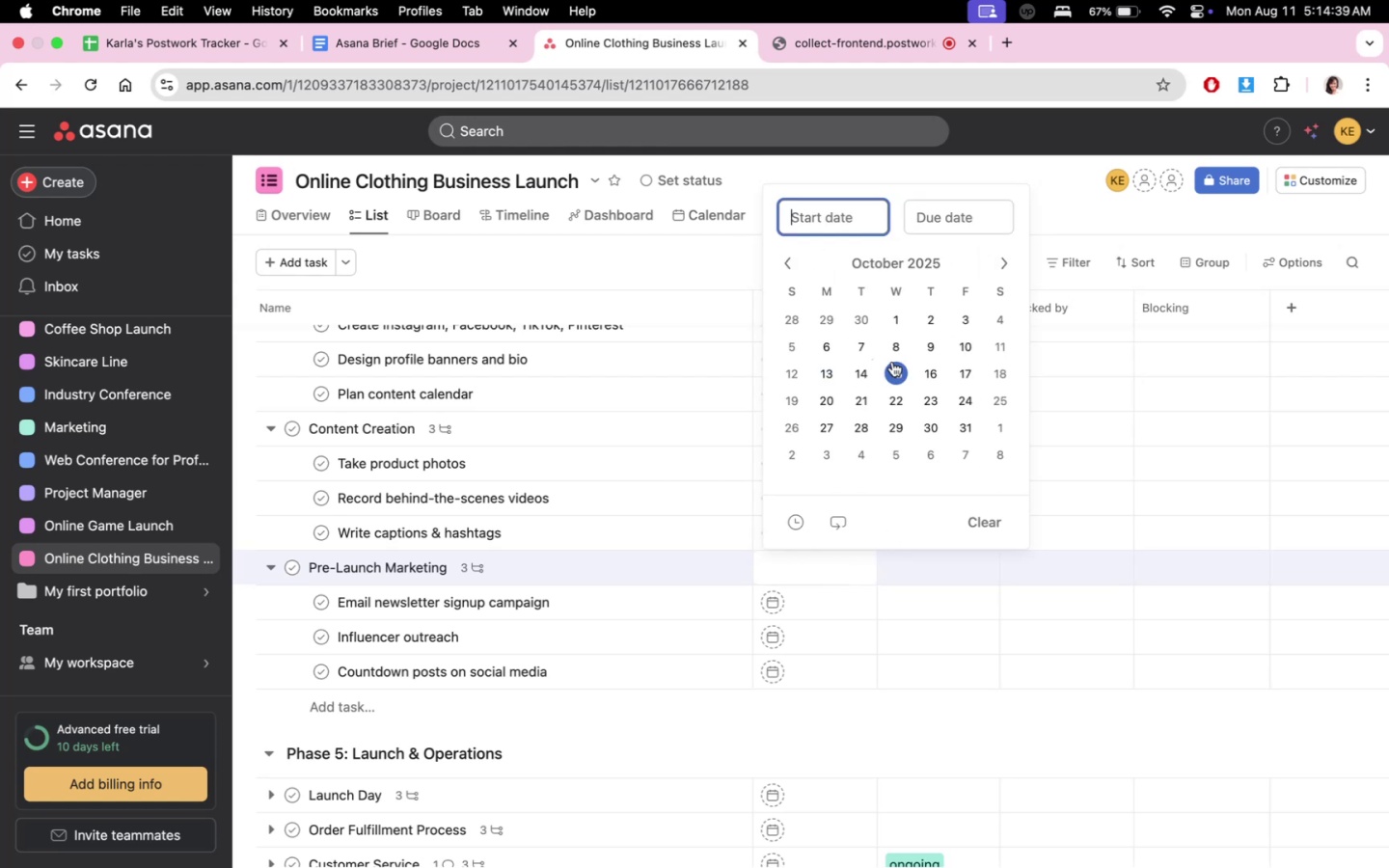 
left_click([924, 366])
 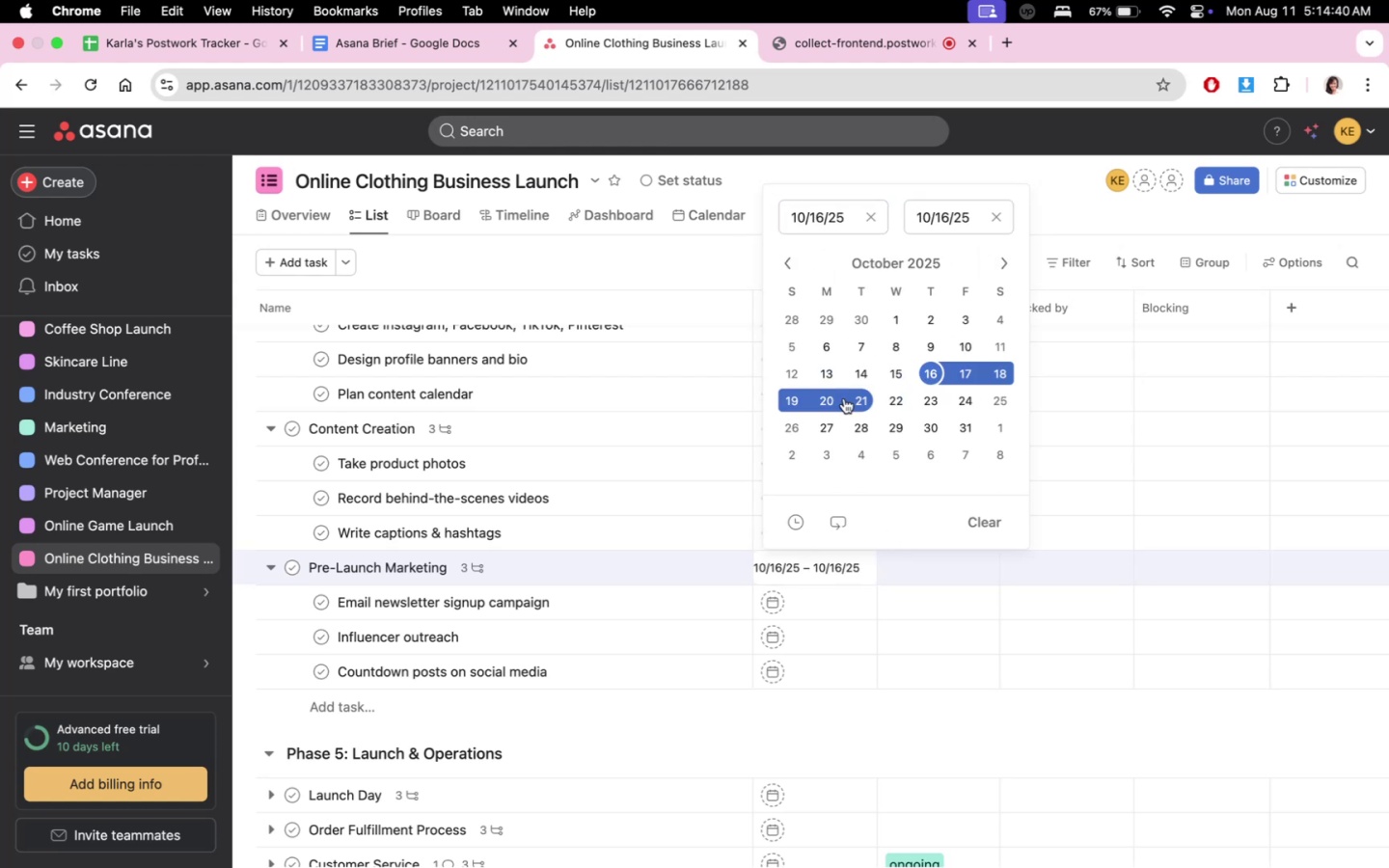 
left_click([837, 398])
 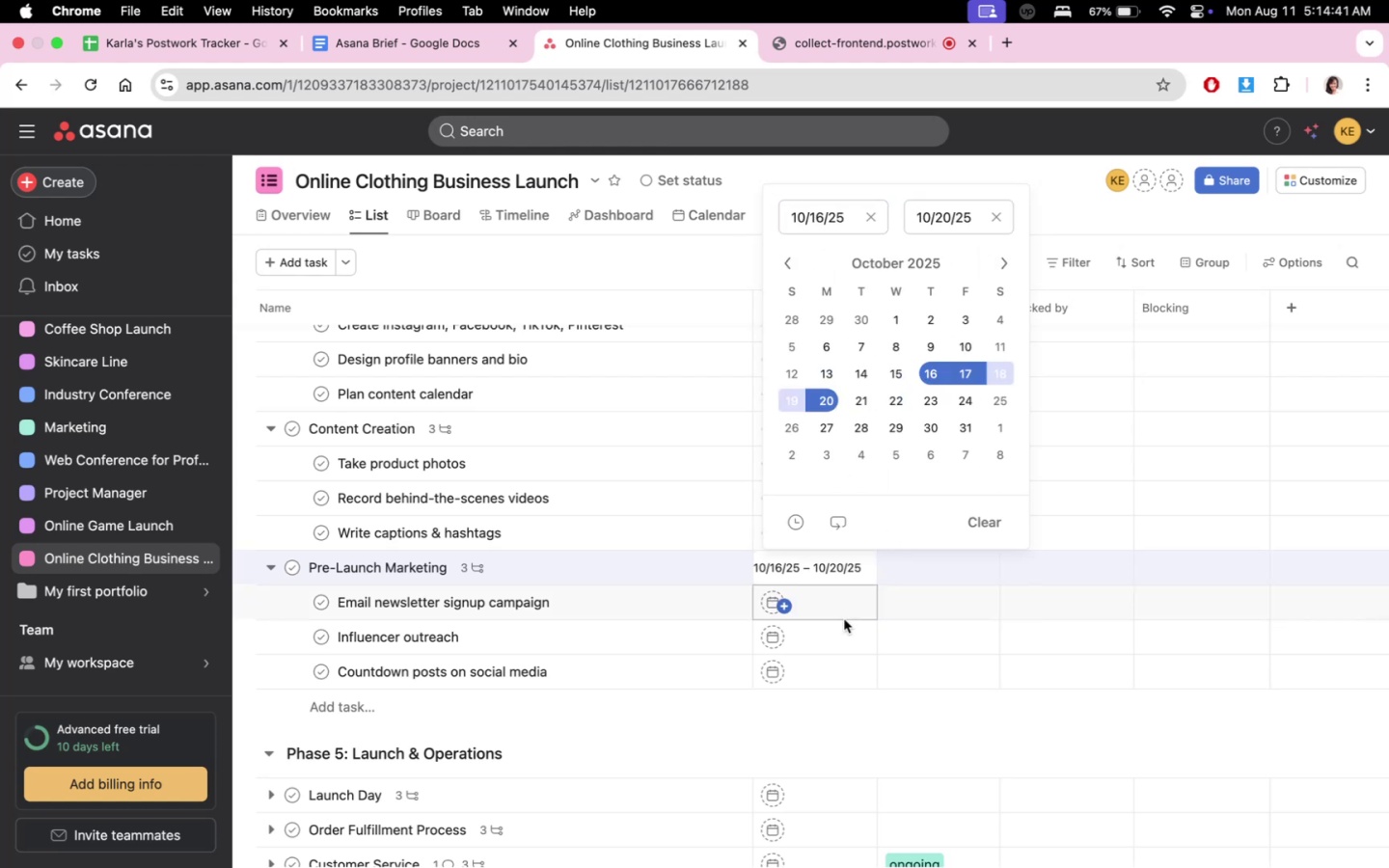 
left_click([840, 606])
 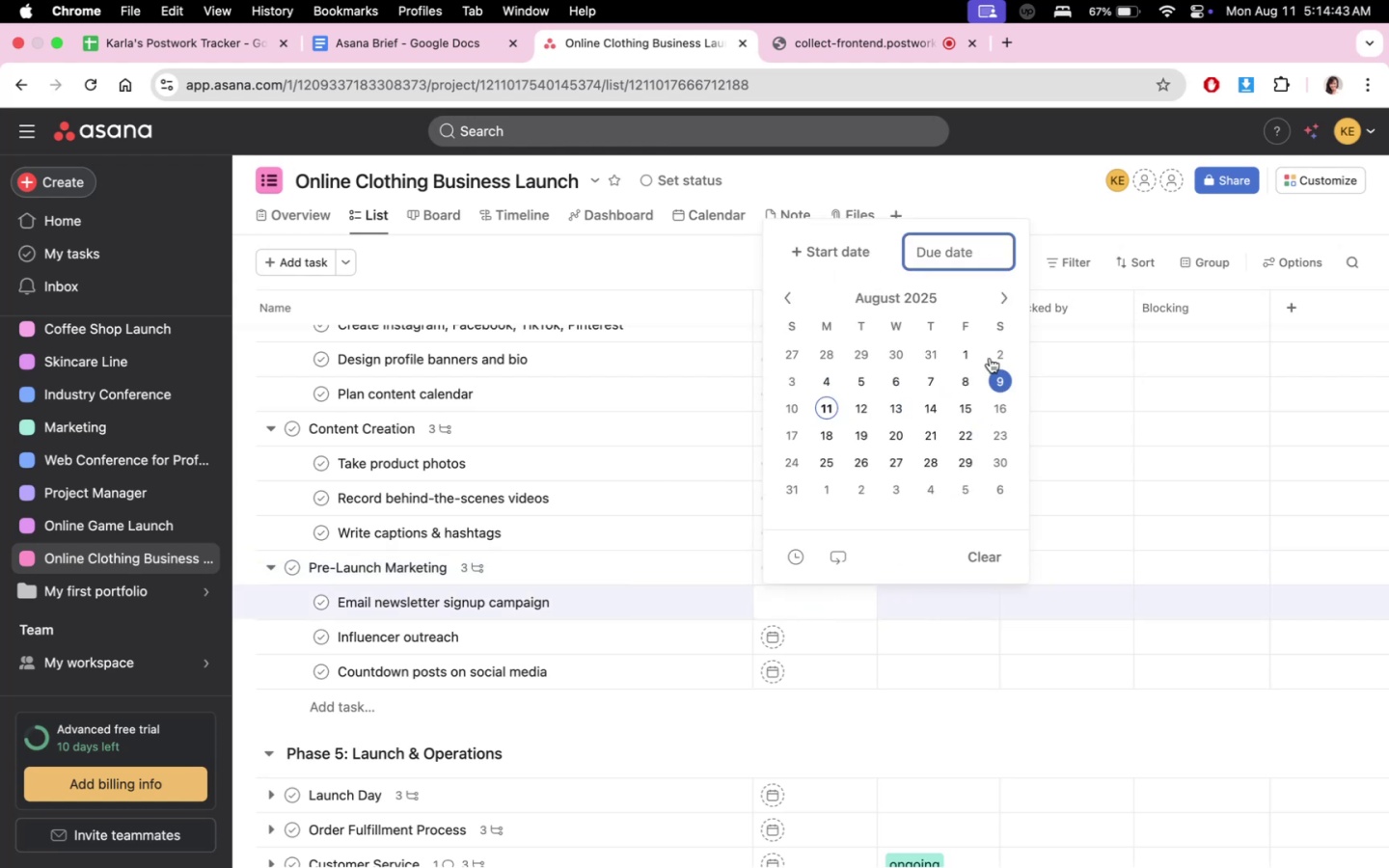 
left_click([991, 296])
 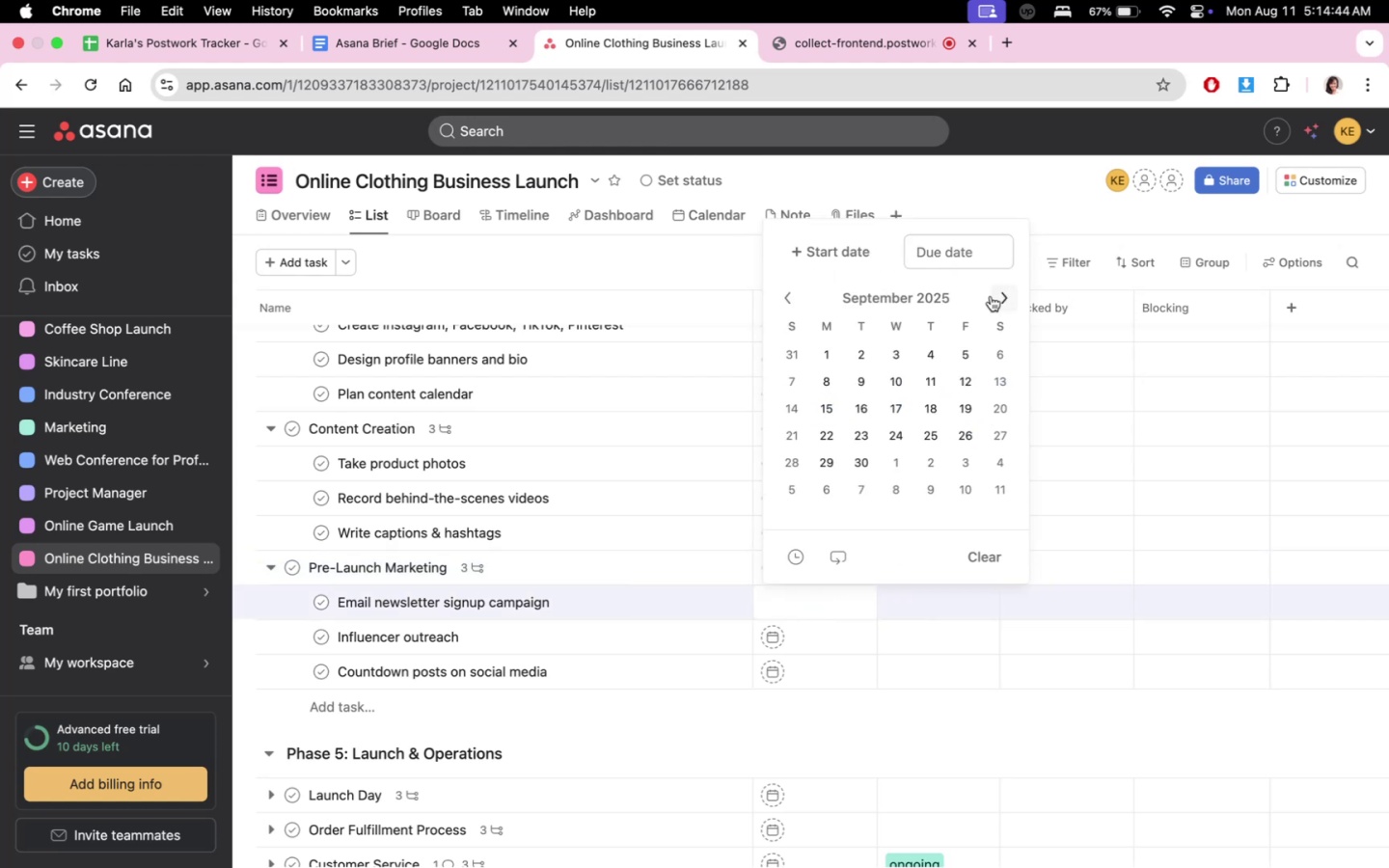 
double_click([991, 296])
 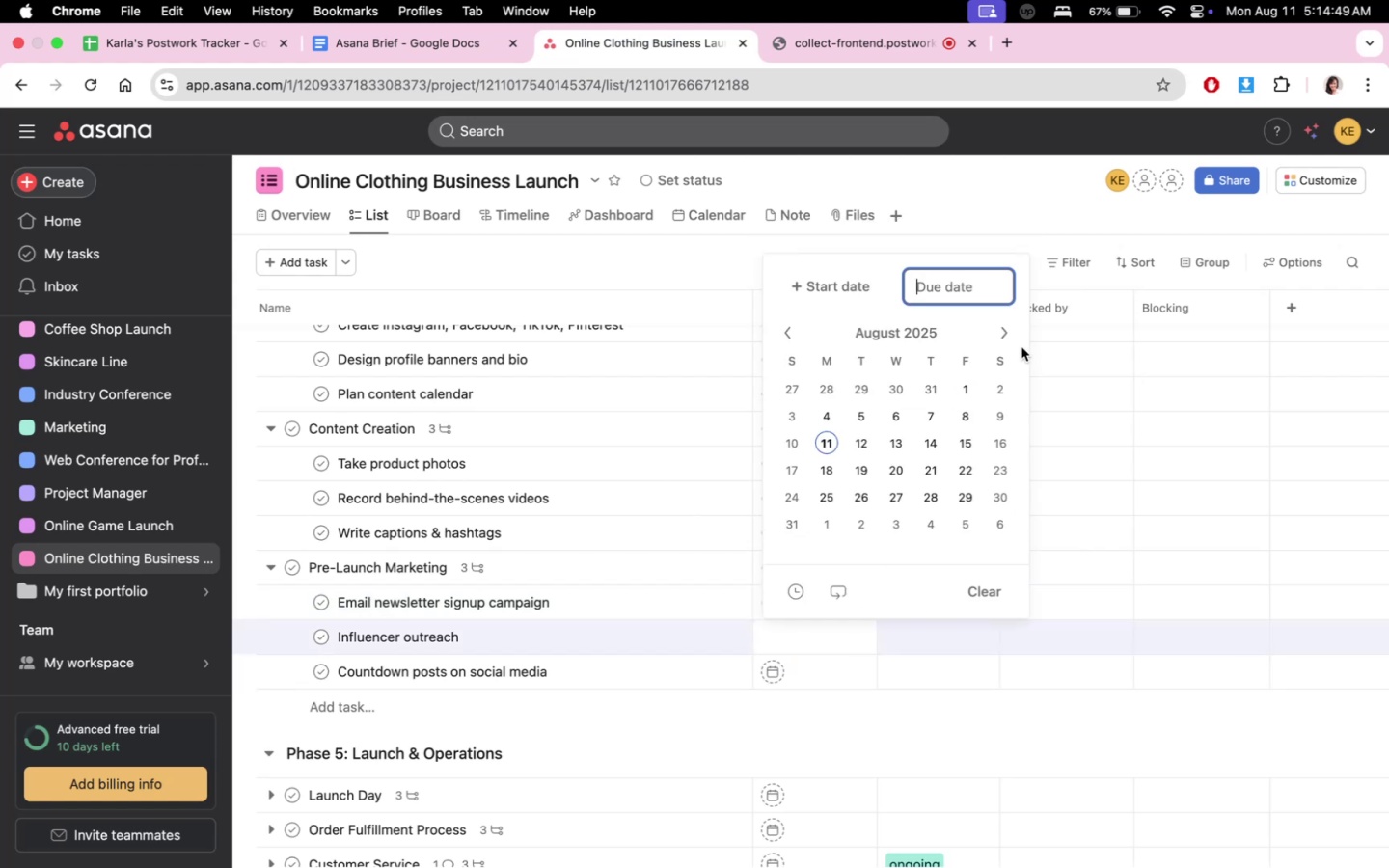 
wait(5.61)
 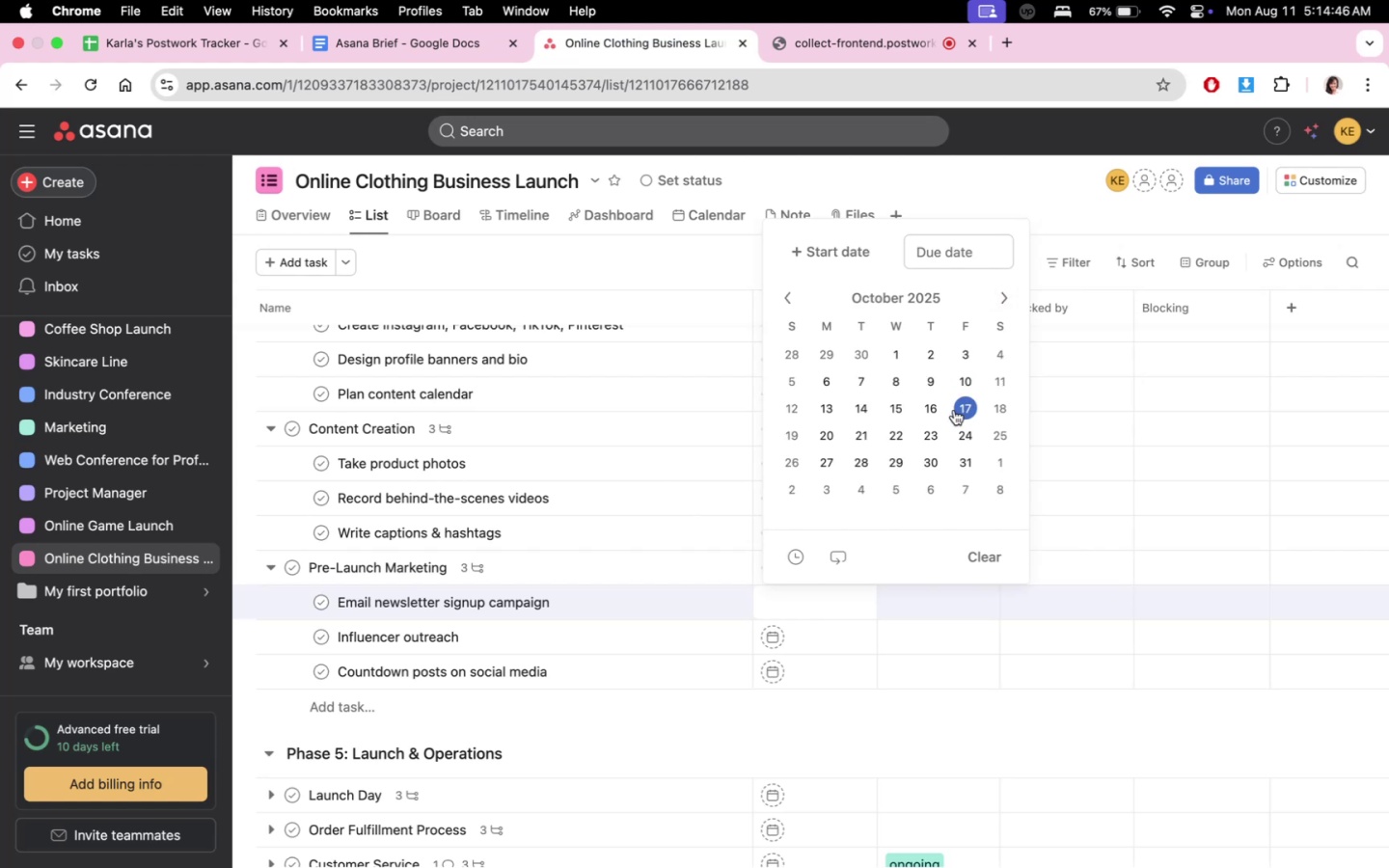 
double_click([1007, 339])
 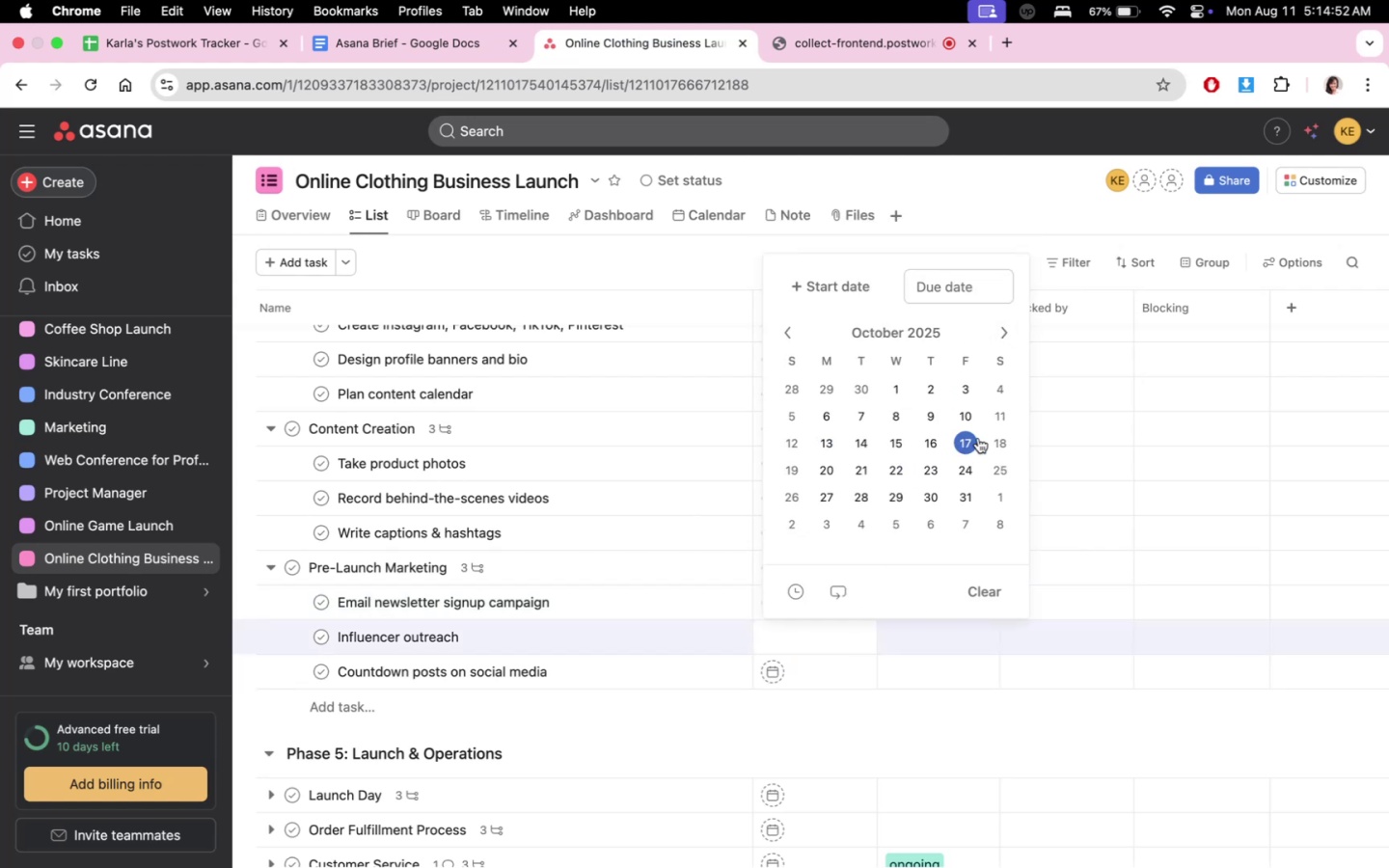 
left_click([993, 442])
 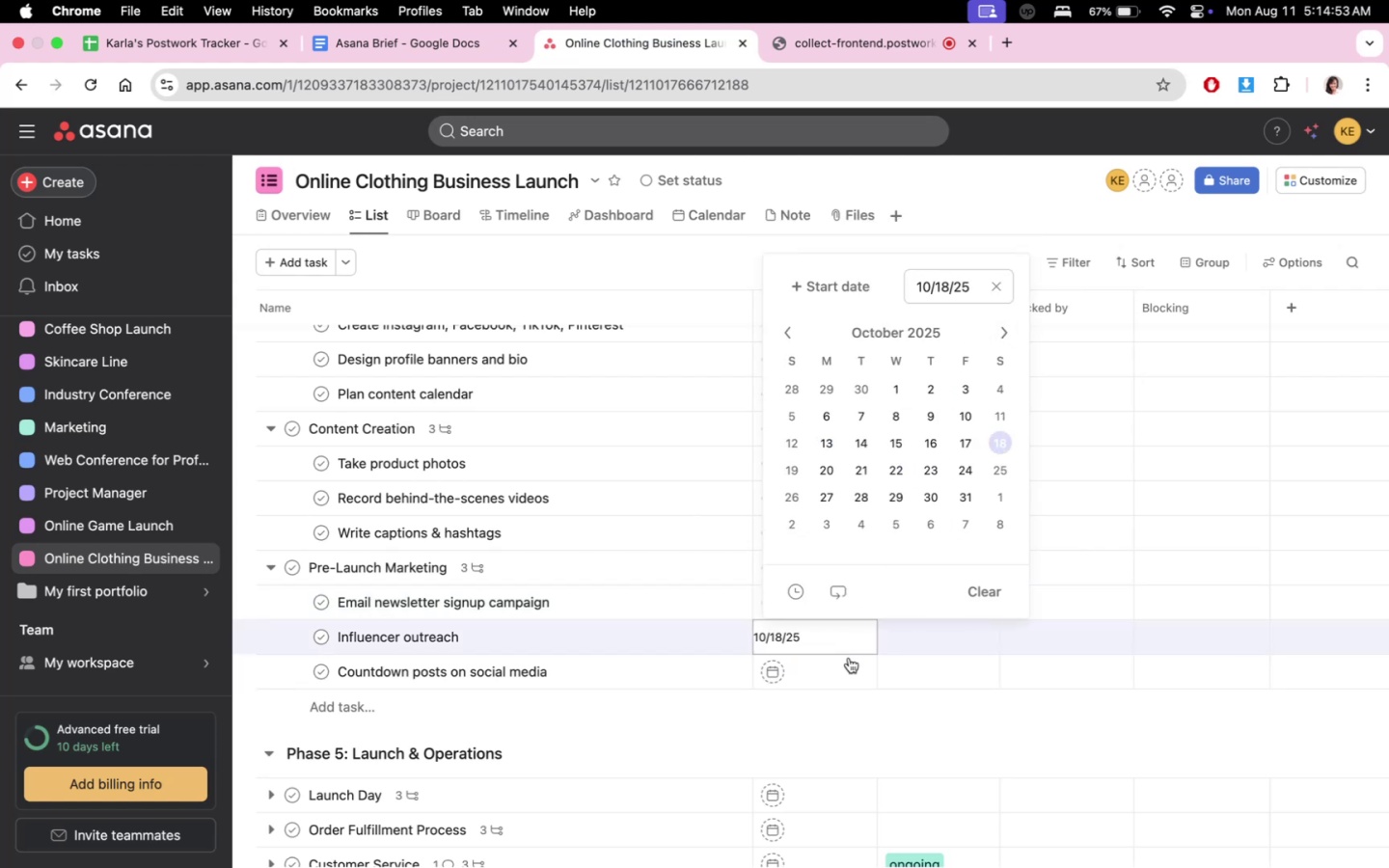 
left_click([844, 678])
 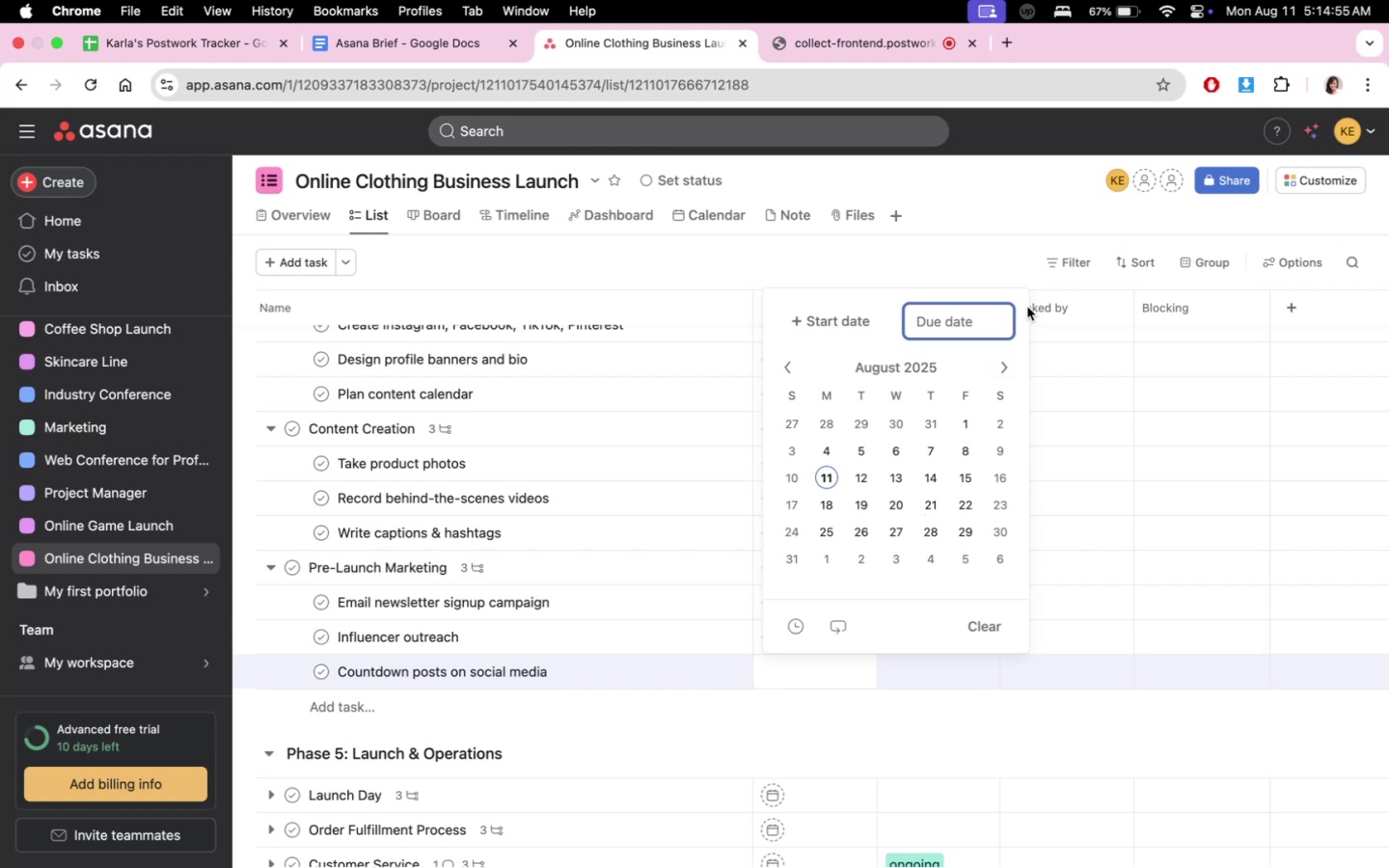 
double_click([1002, 363])
 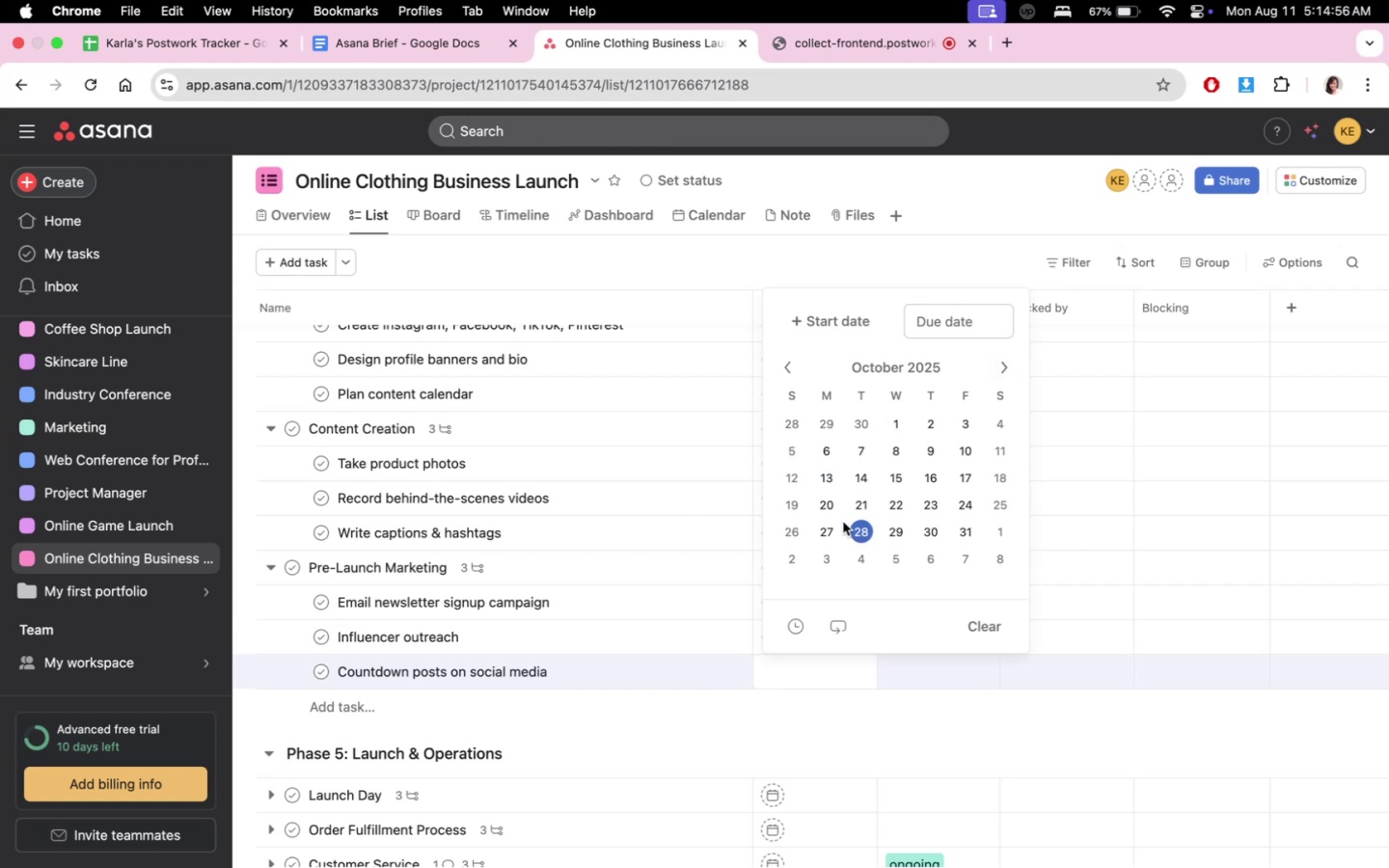 
left_click([835, 509])
 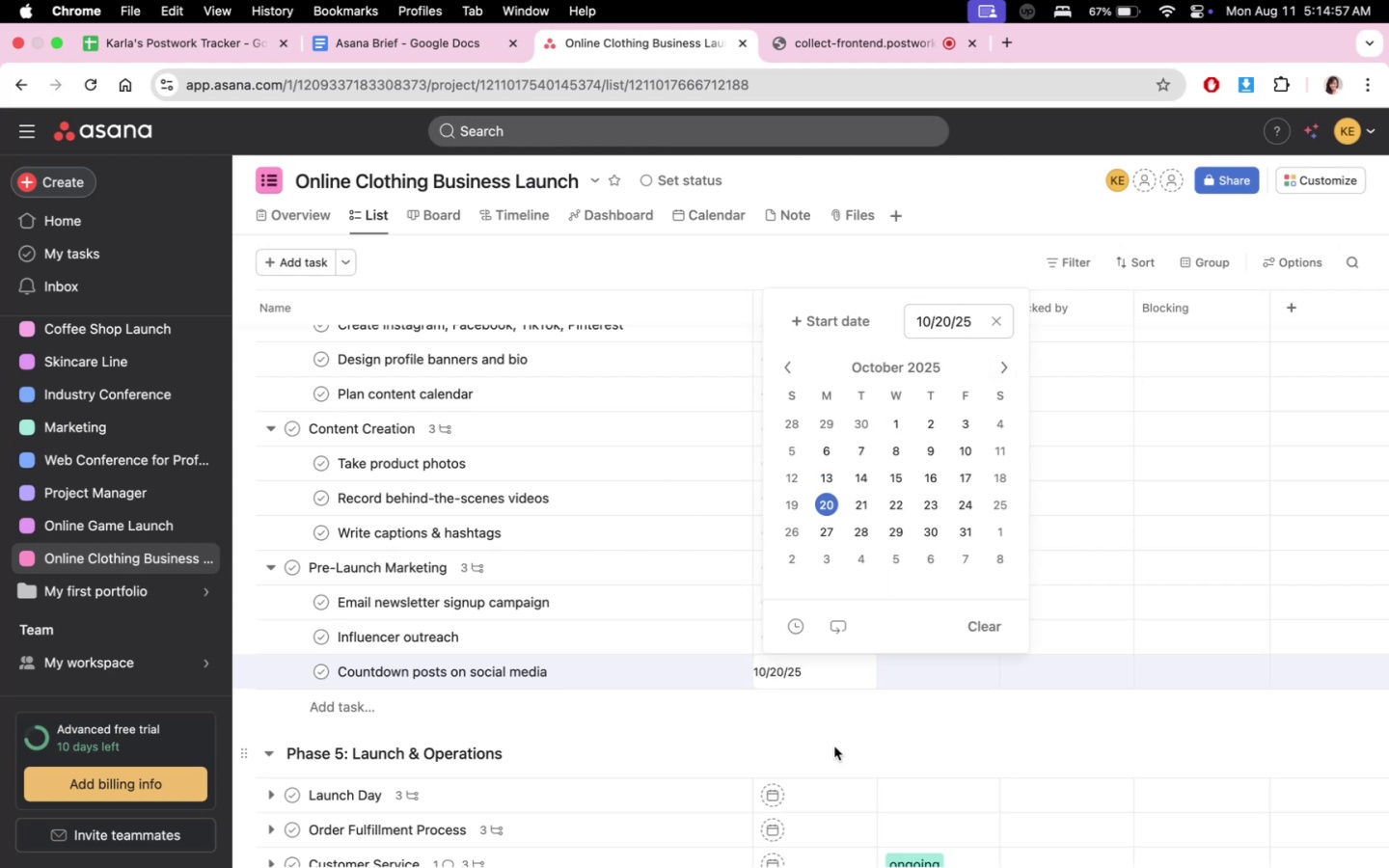 
double_click([859, 746])
 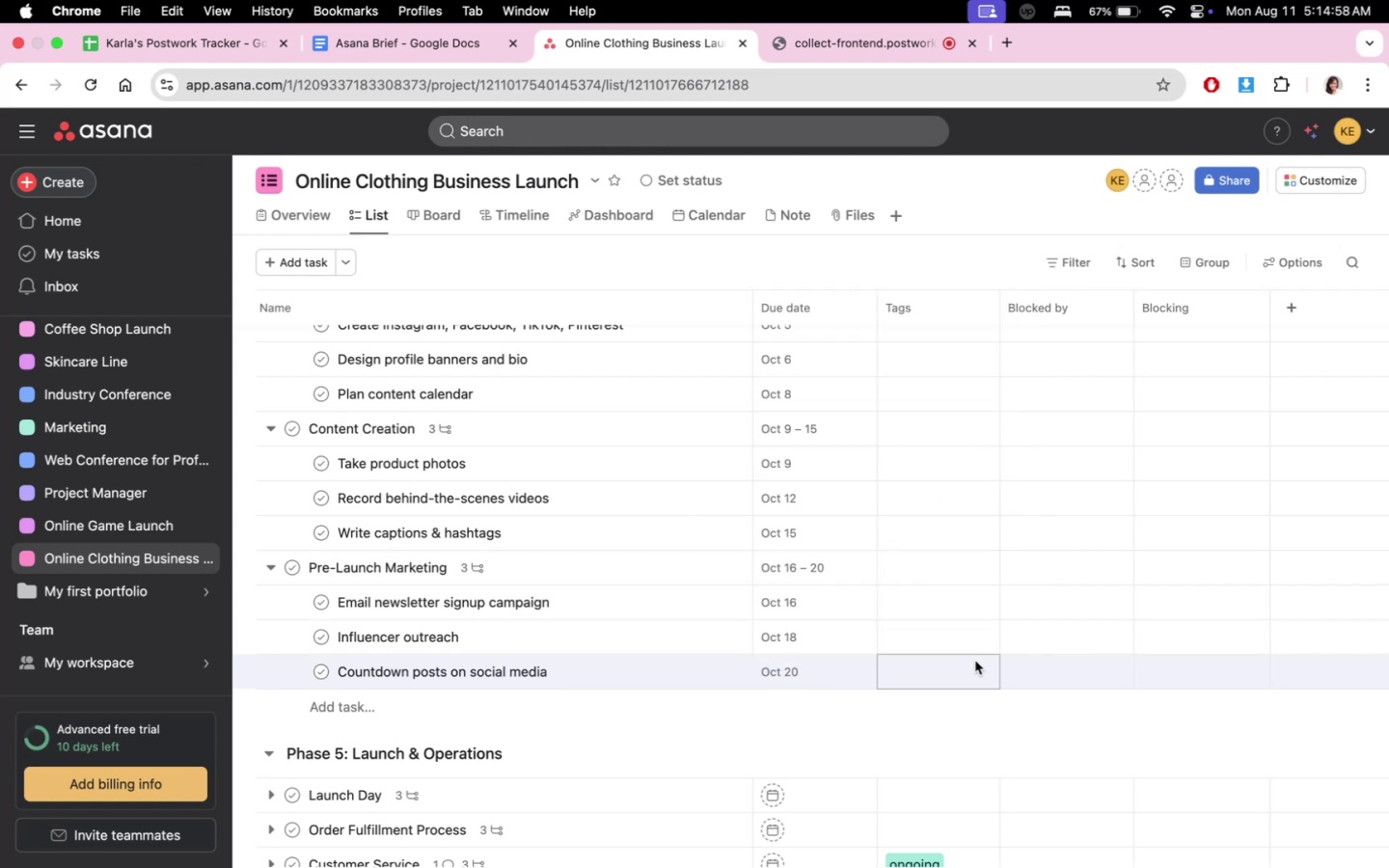 
scroll: coordinate [975, 673], scroll_direction: up, amount: 1.0
 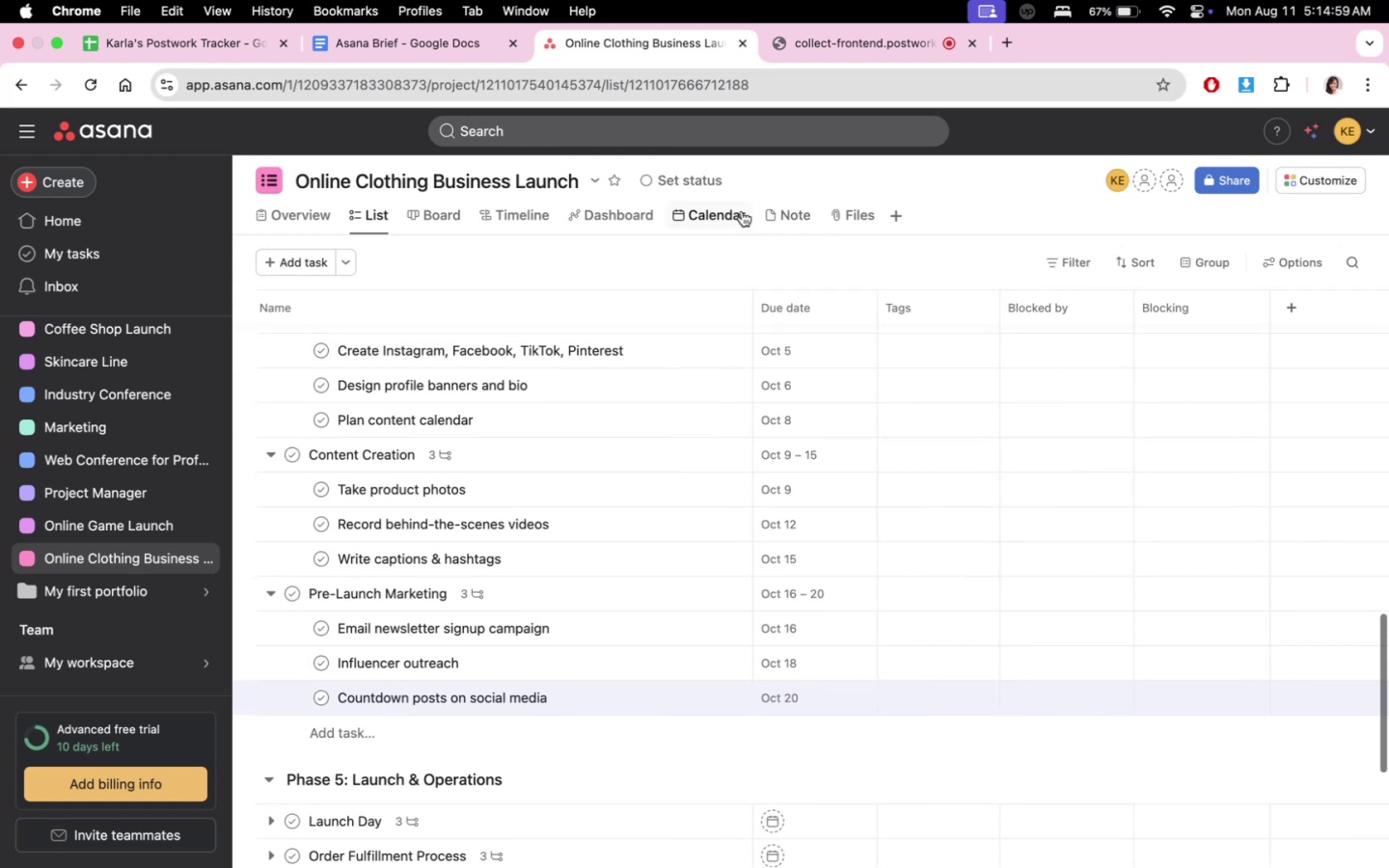 
left_click([734, 216])
 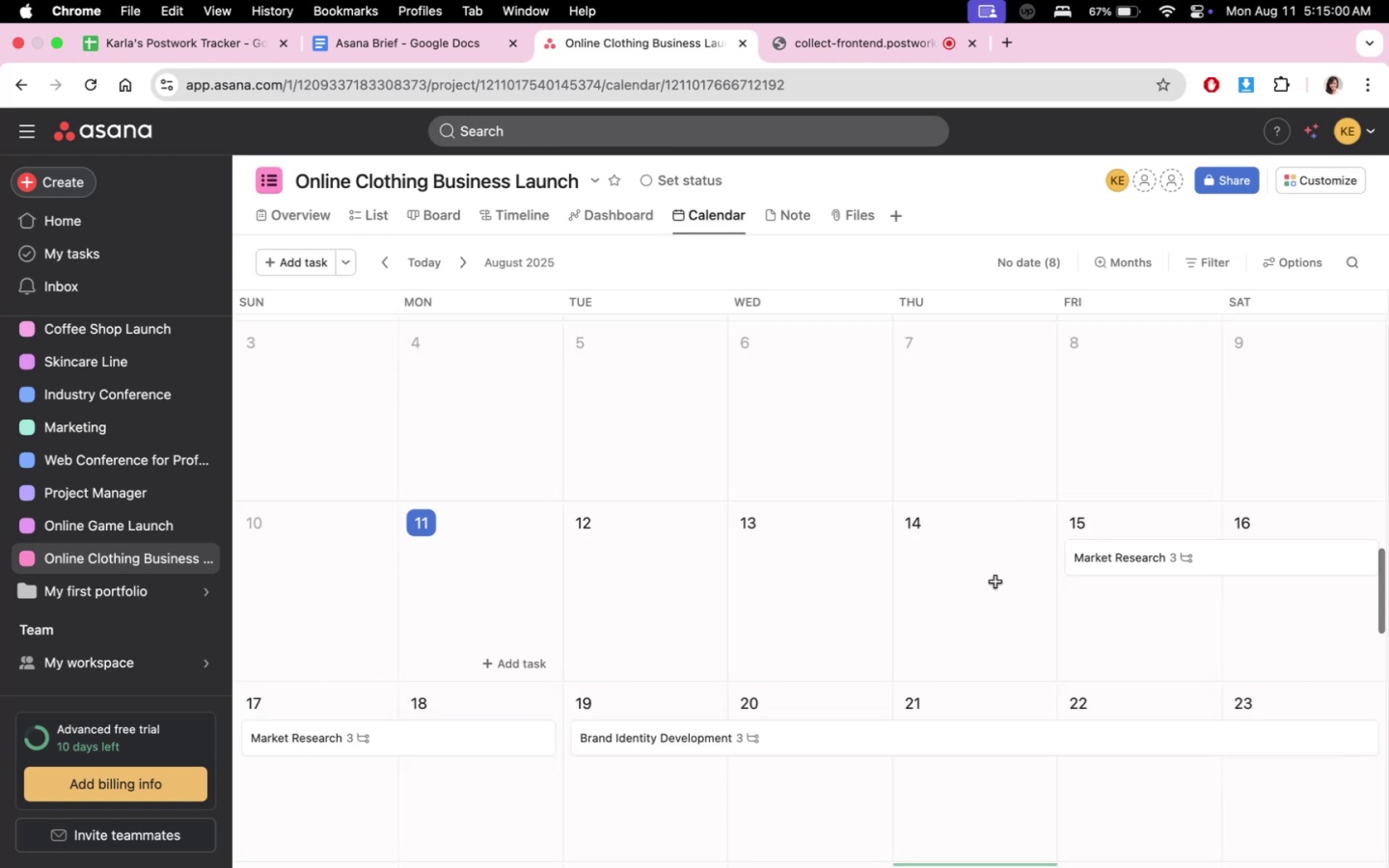 
scroll: coordinate [1180, 755], scroll_direction: down, amount: 22.0
 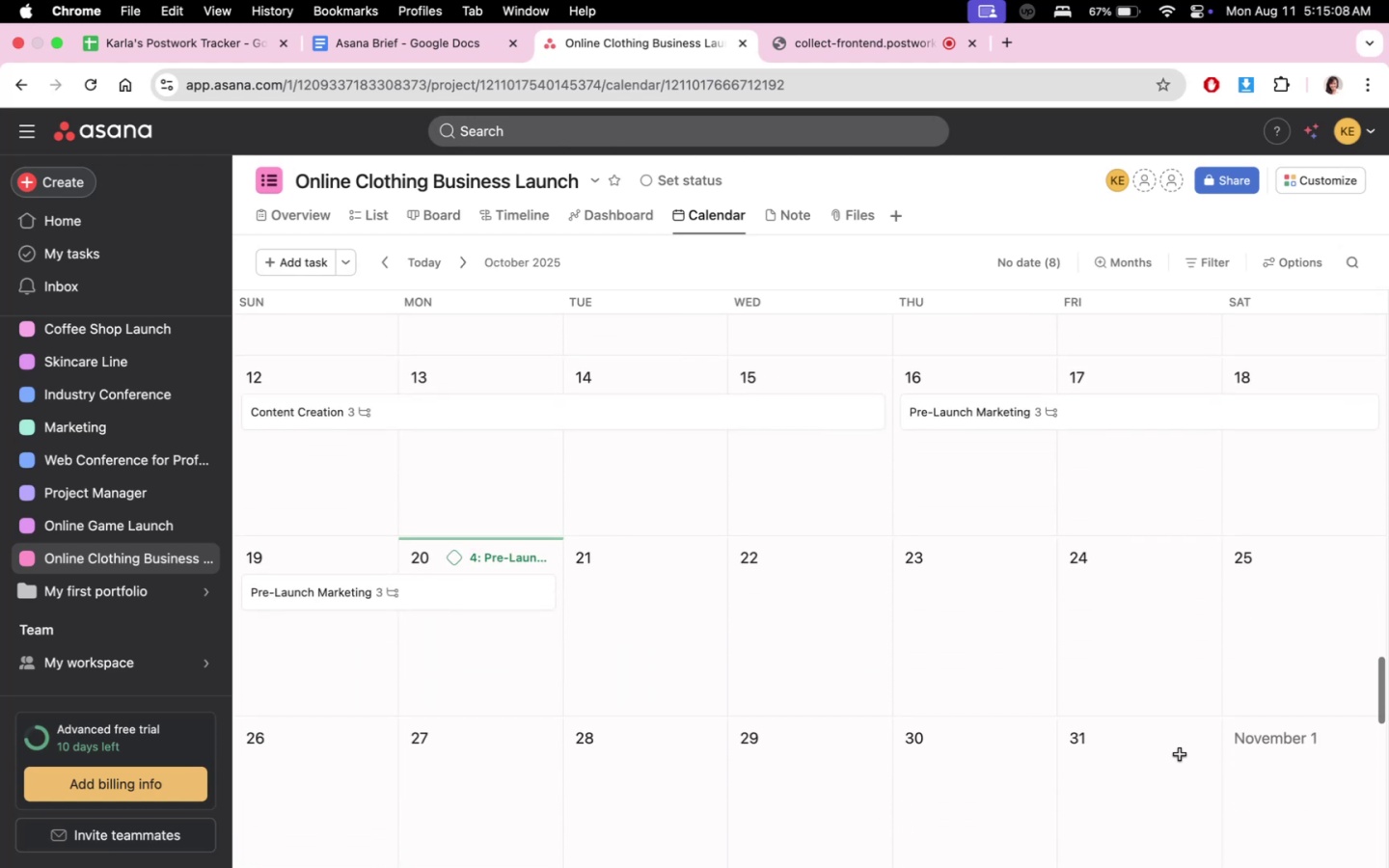 
scroll: coordinate [1180, 755], scroll_direction: up, amount: 5.0
 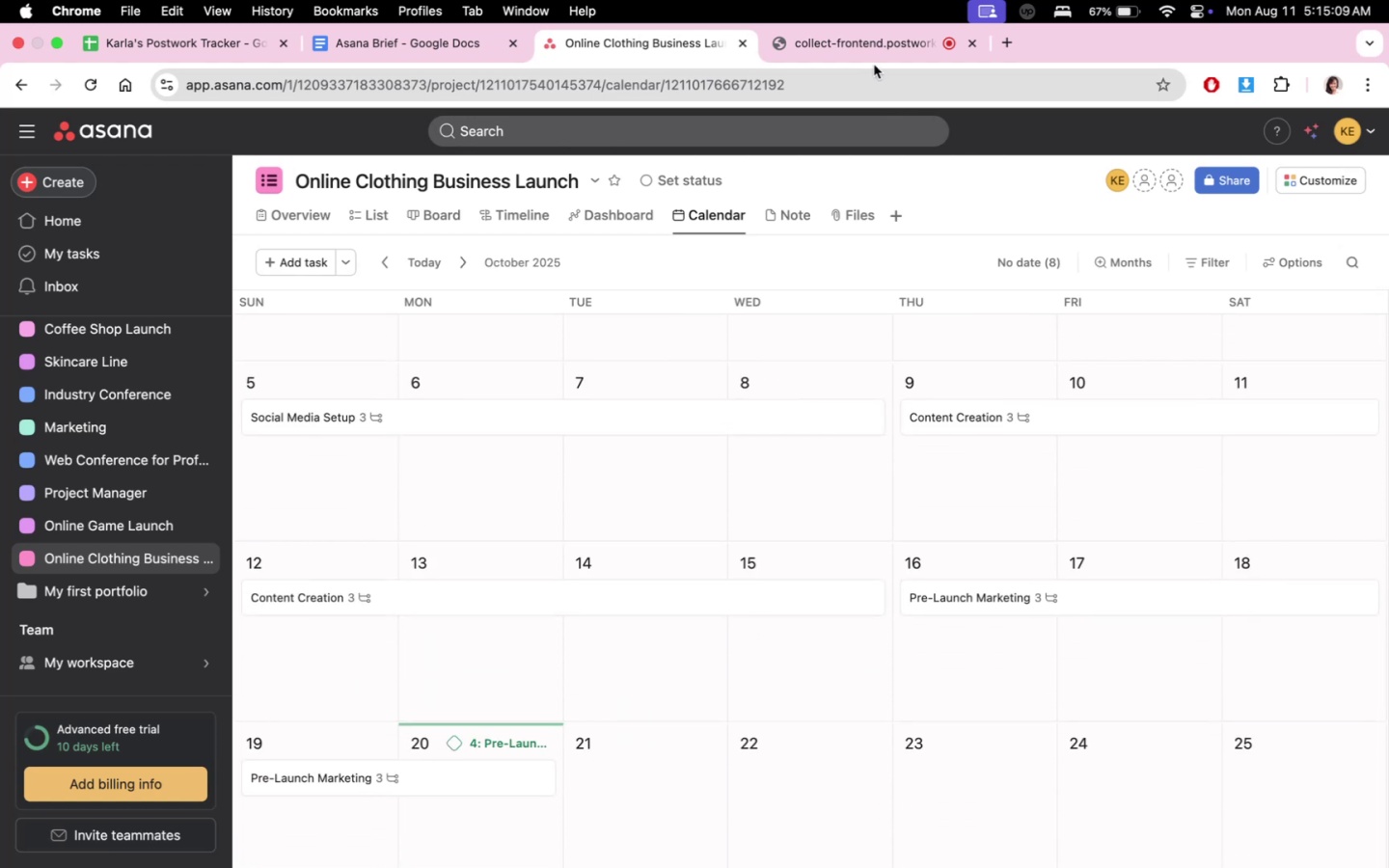 
left_click([866, 49])
 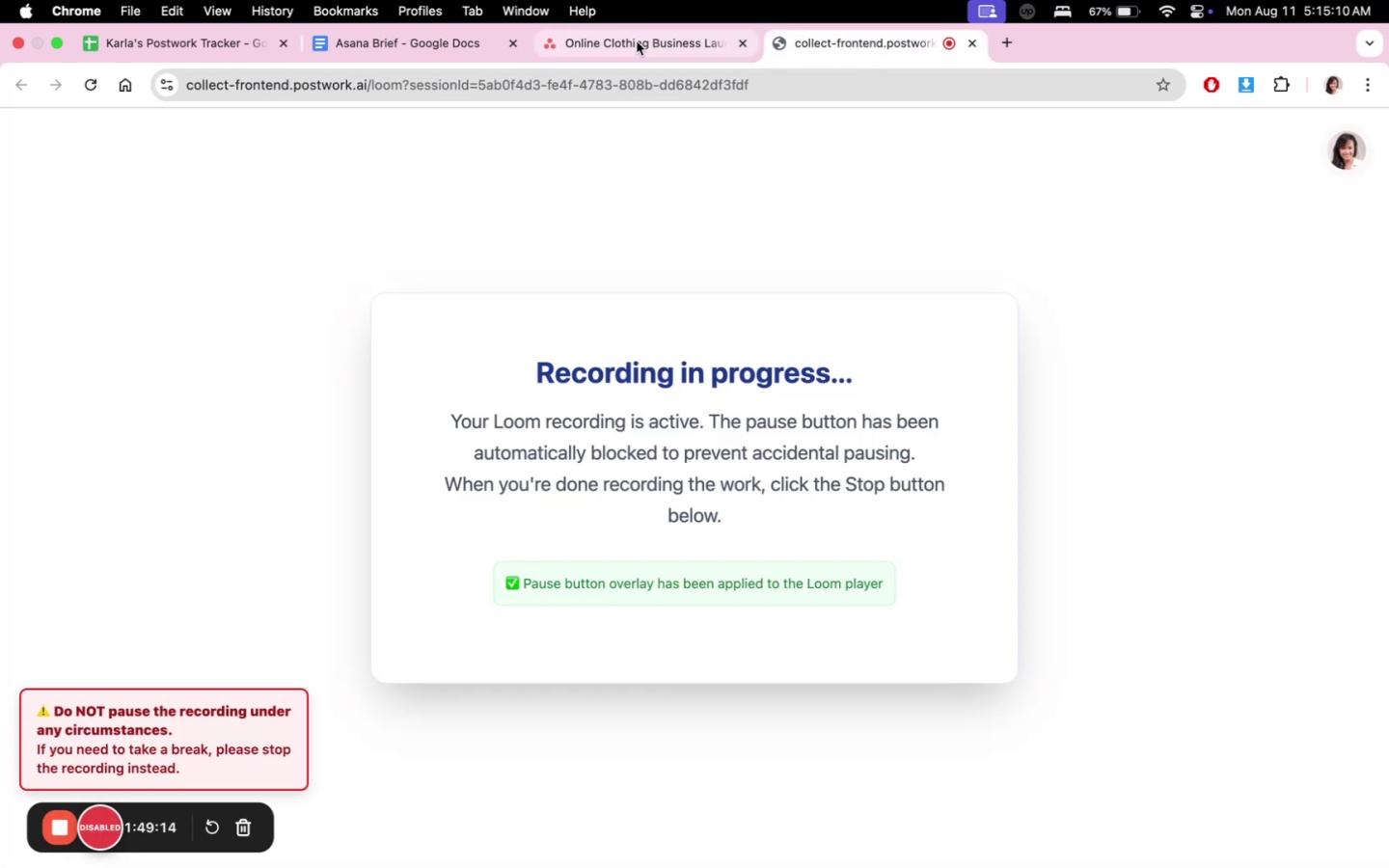 
double_click([637, 41])
 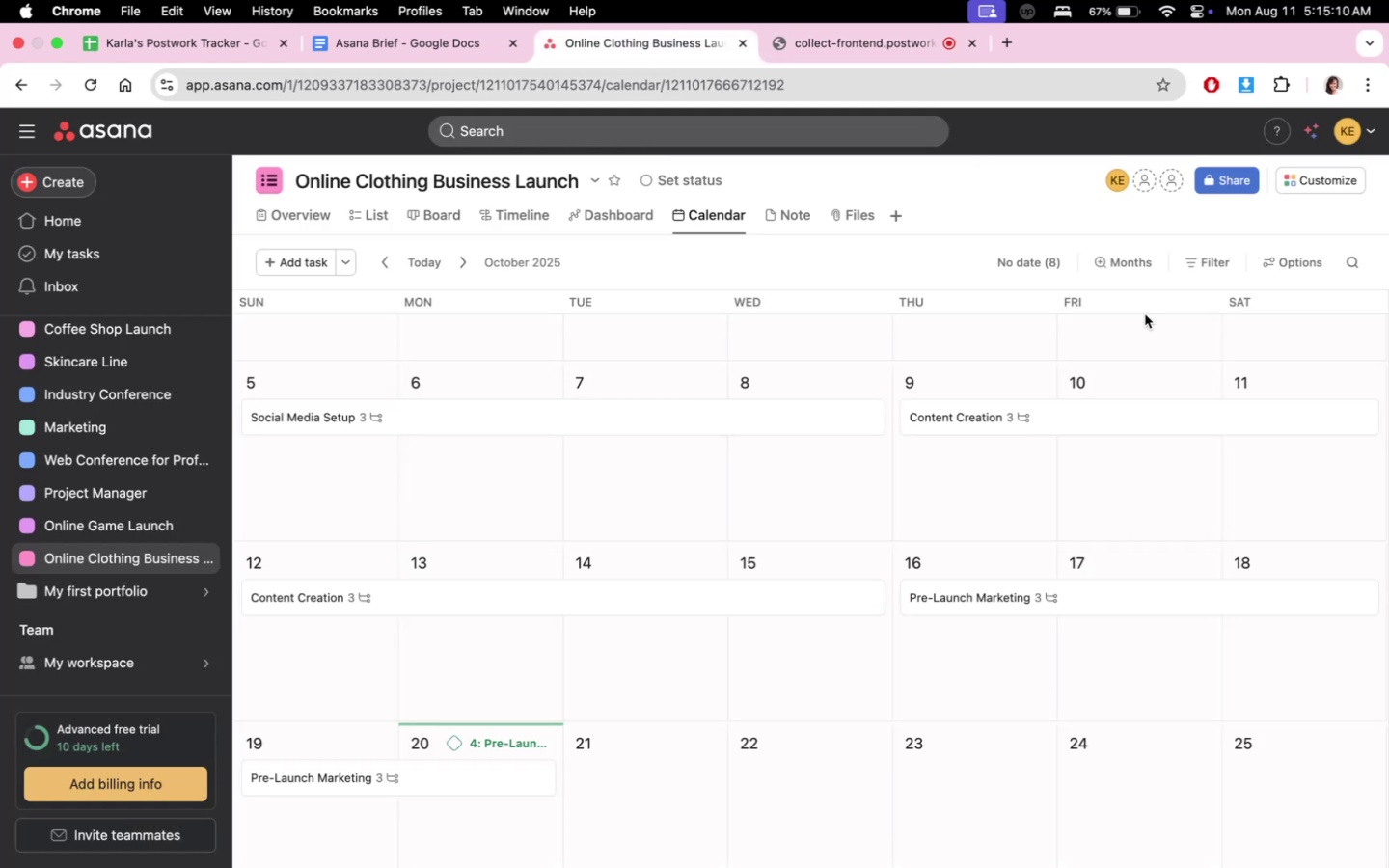 
scroll: coordinate [1187, 471], scroll_direction: down, amount: 8.0
 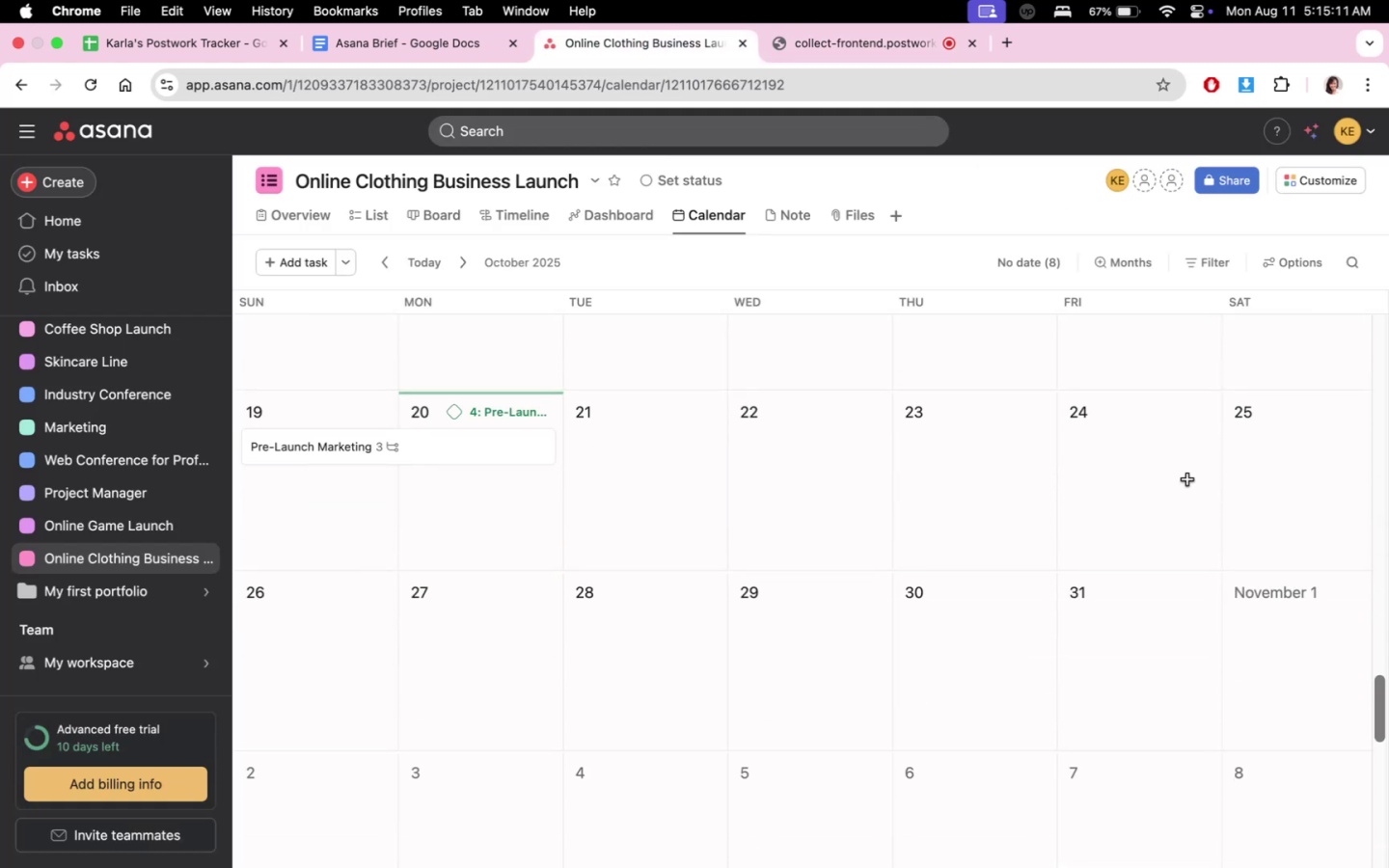 
scroll: coordinate [1159, 554], scroll_direction: up, amount: 13.0
 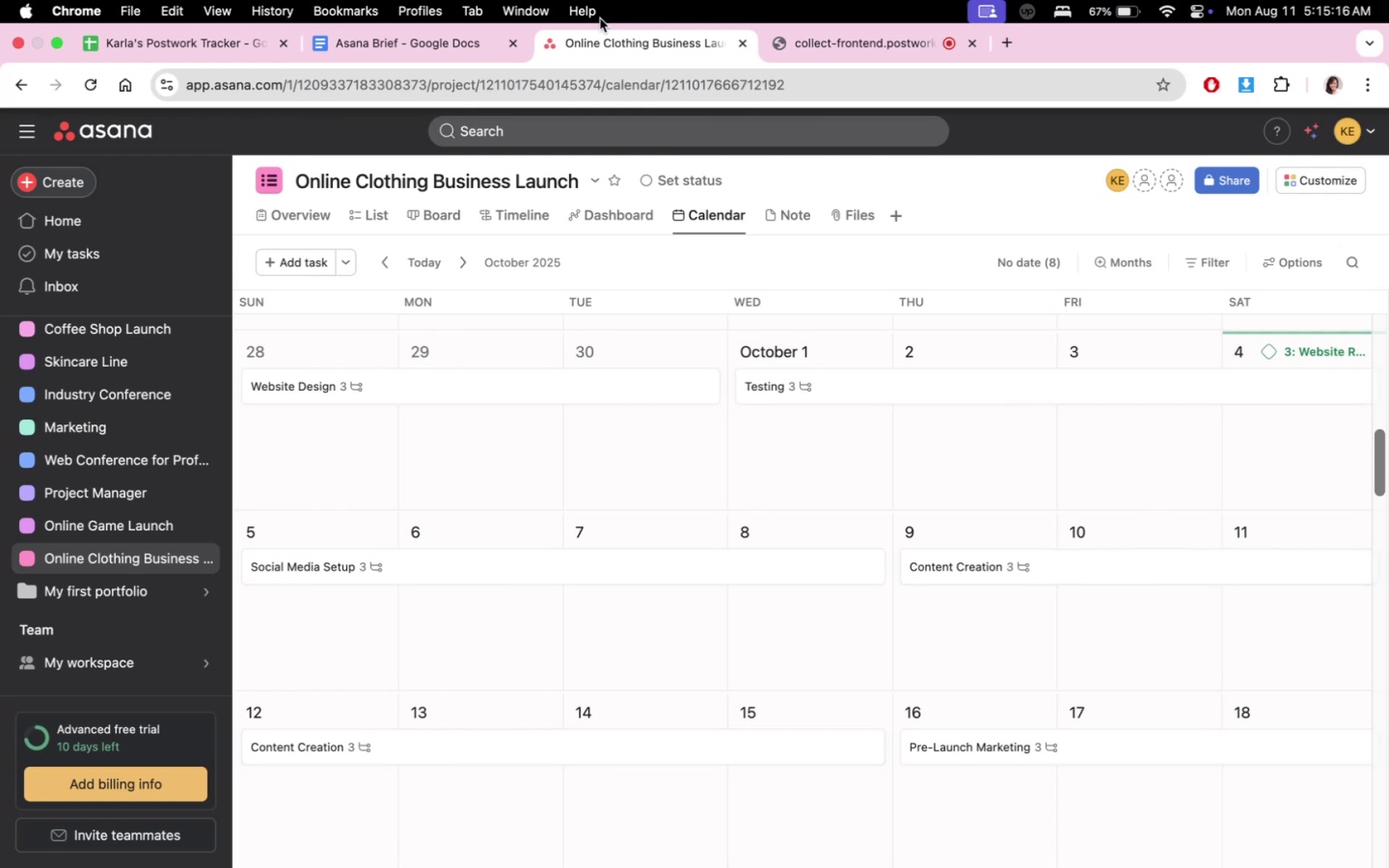 
left_click([462, 39])
 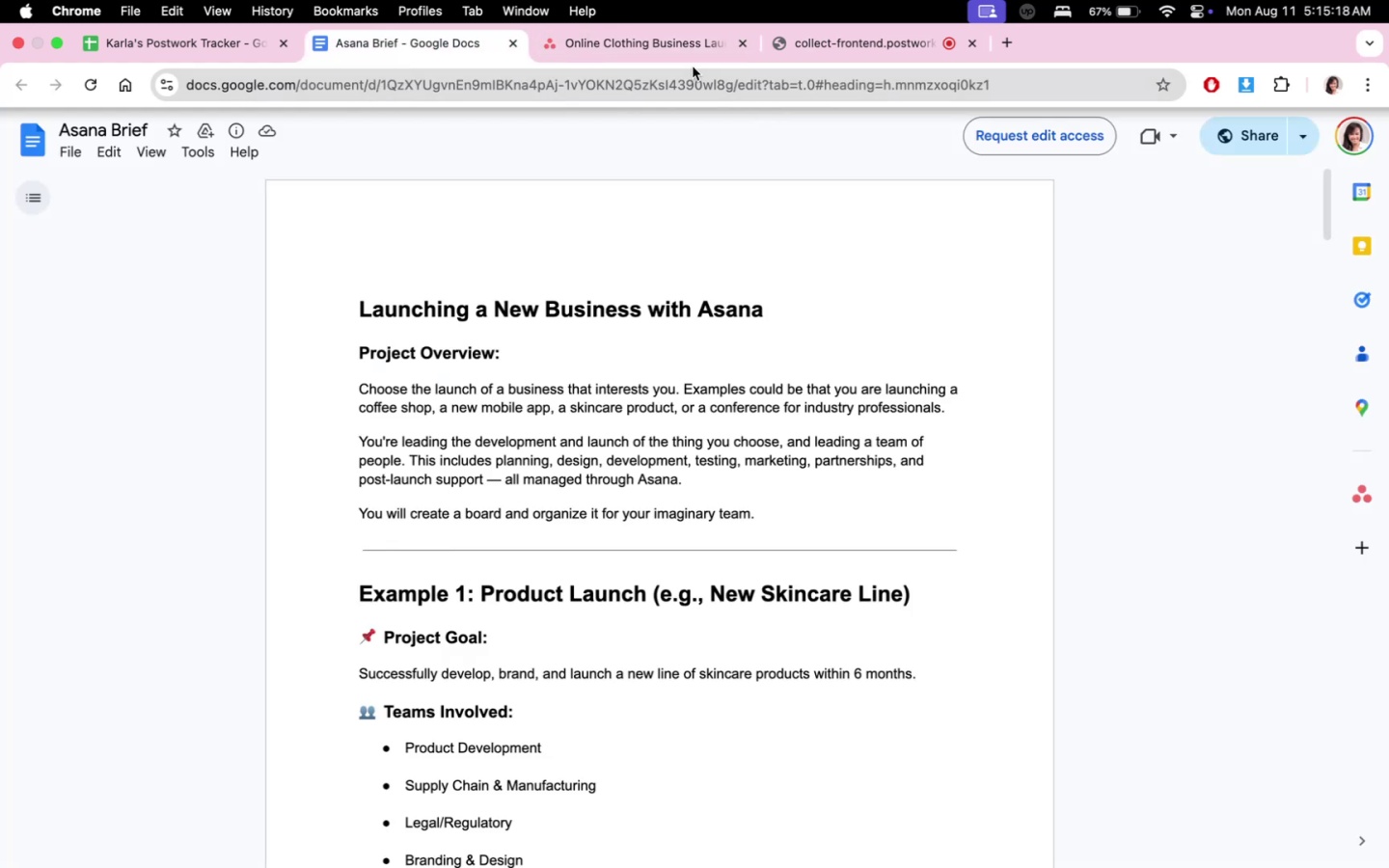 
left_click([682, 53])
 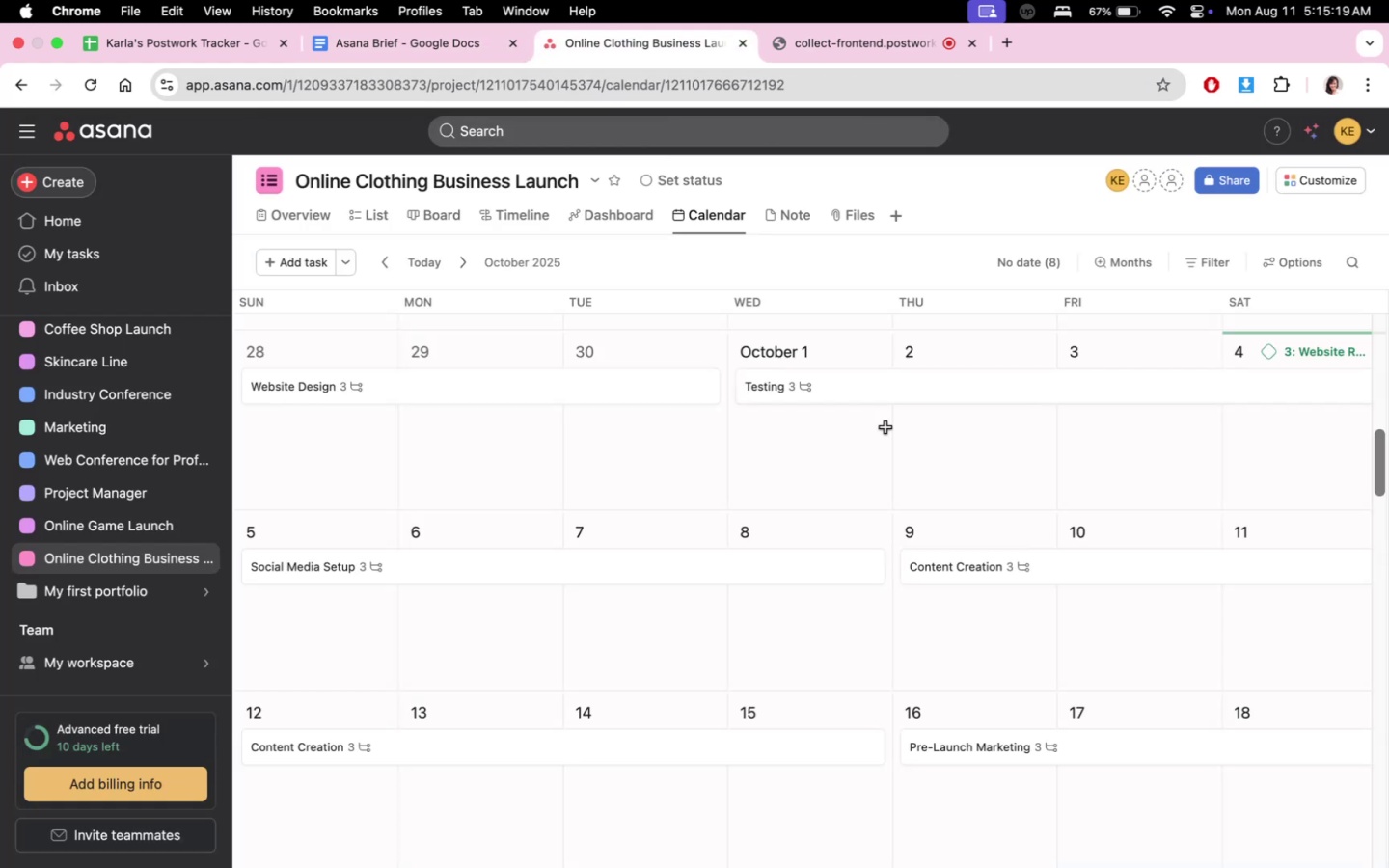 
scroll: coordinate [994, 458], scroll_direction: down, amount: 3.0
 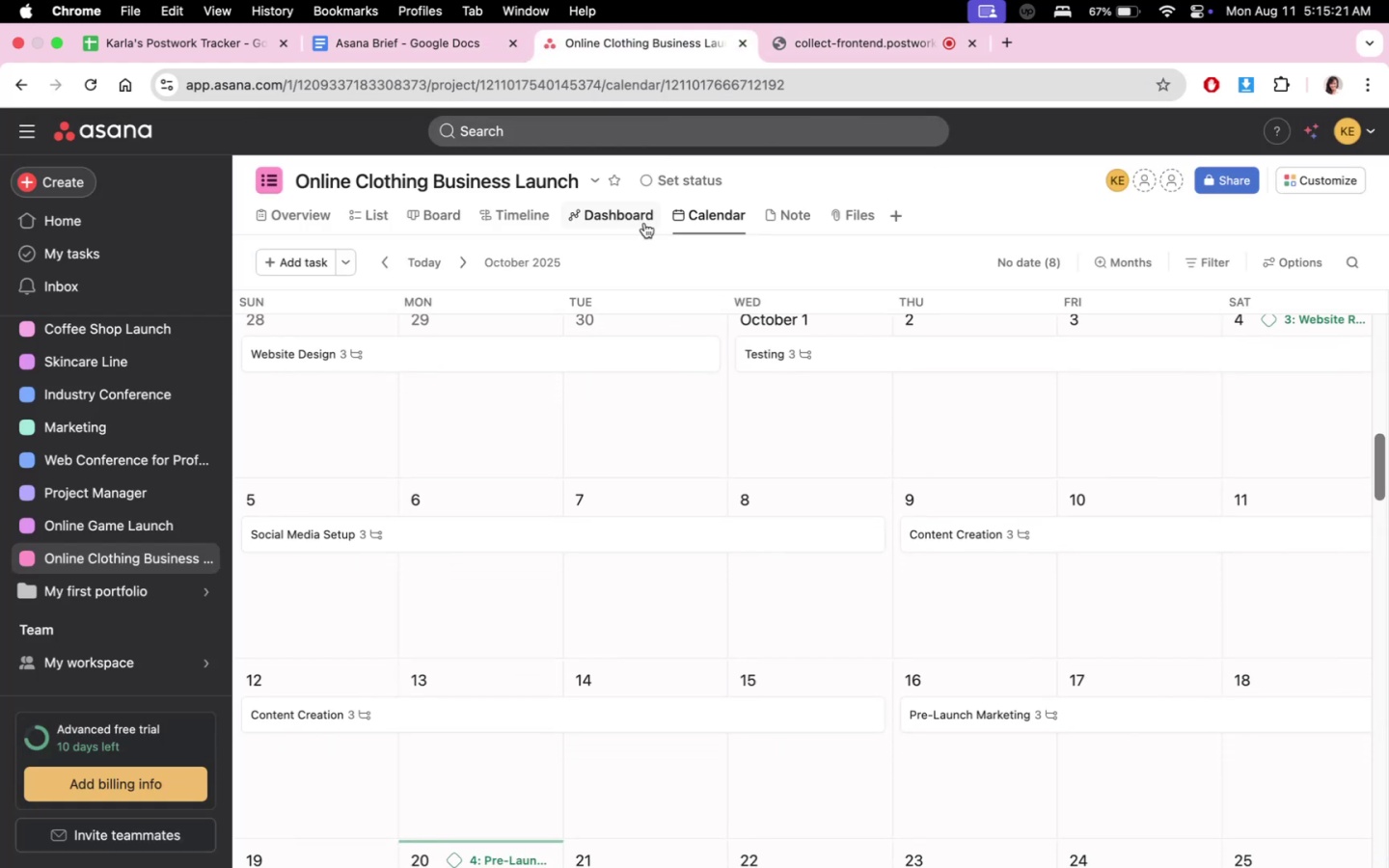 
left_click([636, 223])
 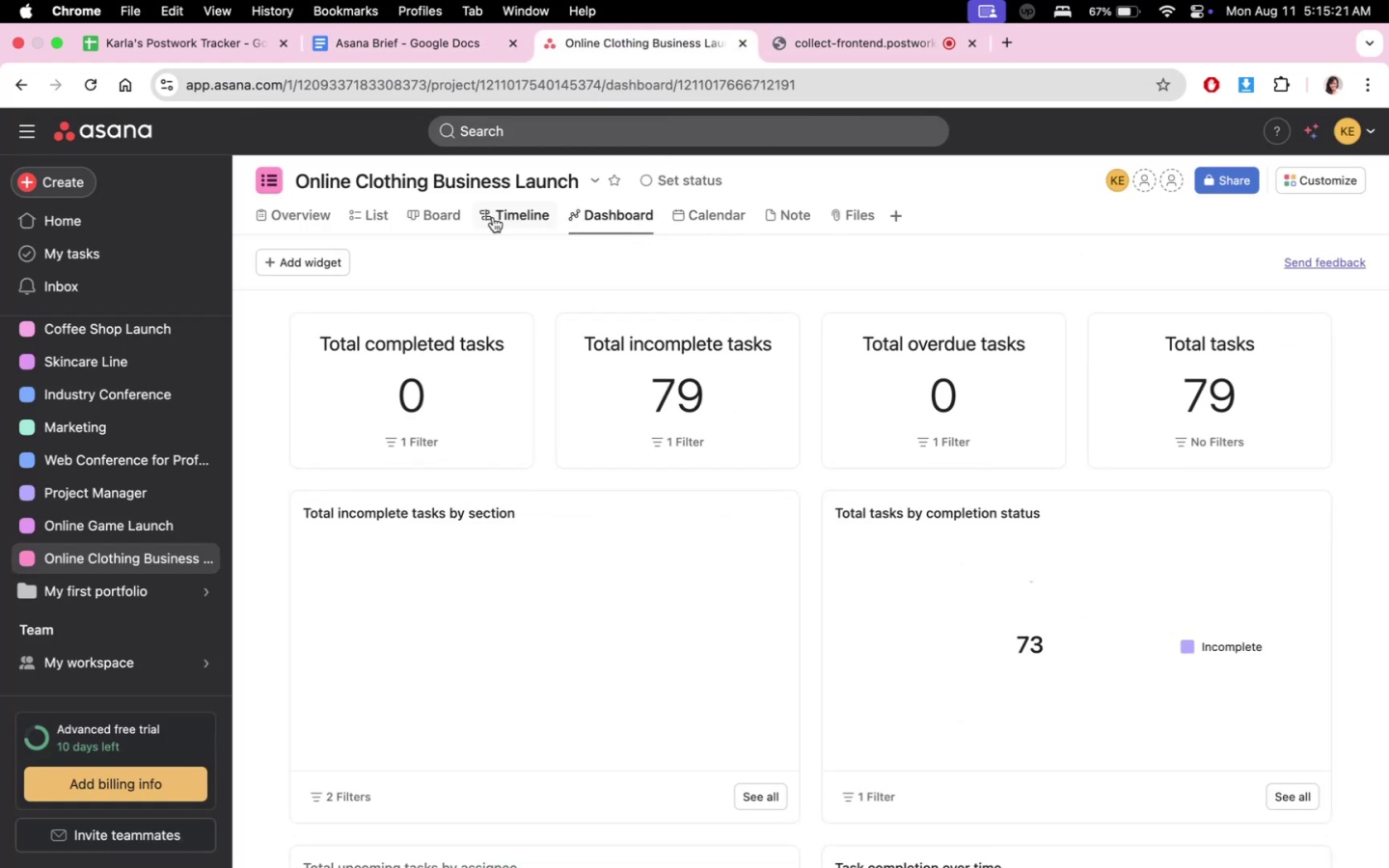 
left_click([493, 217])
 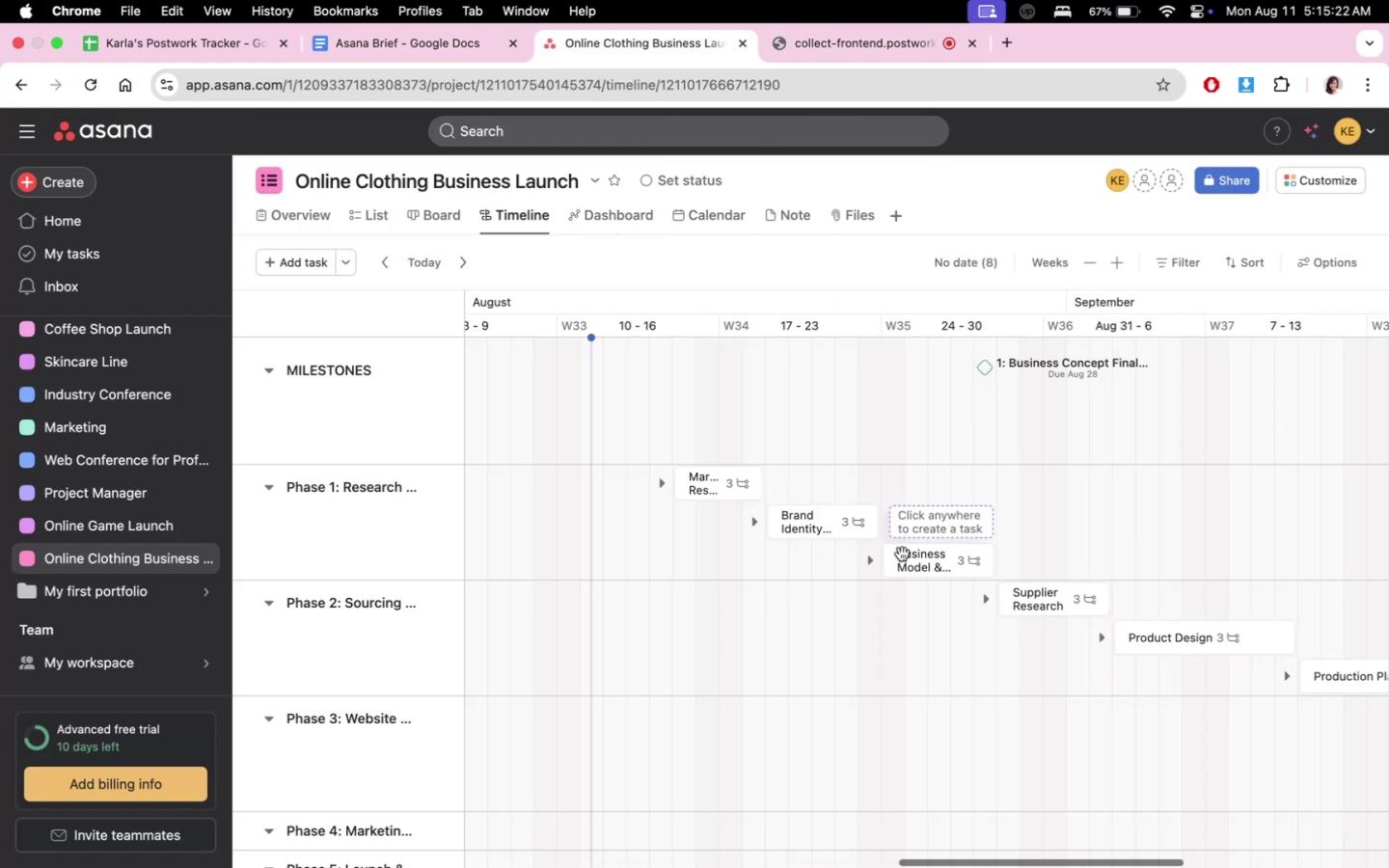 
scroll: coordinate [1105, 827], scroll_direction: down, amount: 20.0
 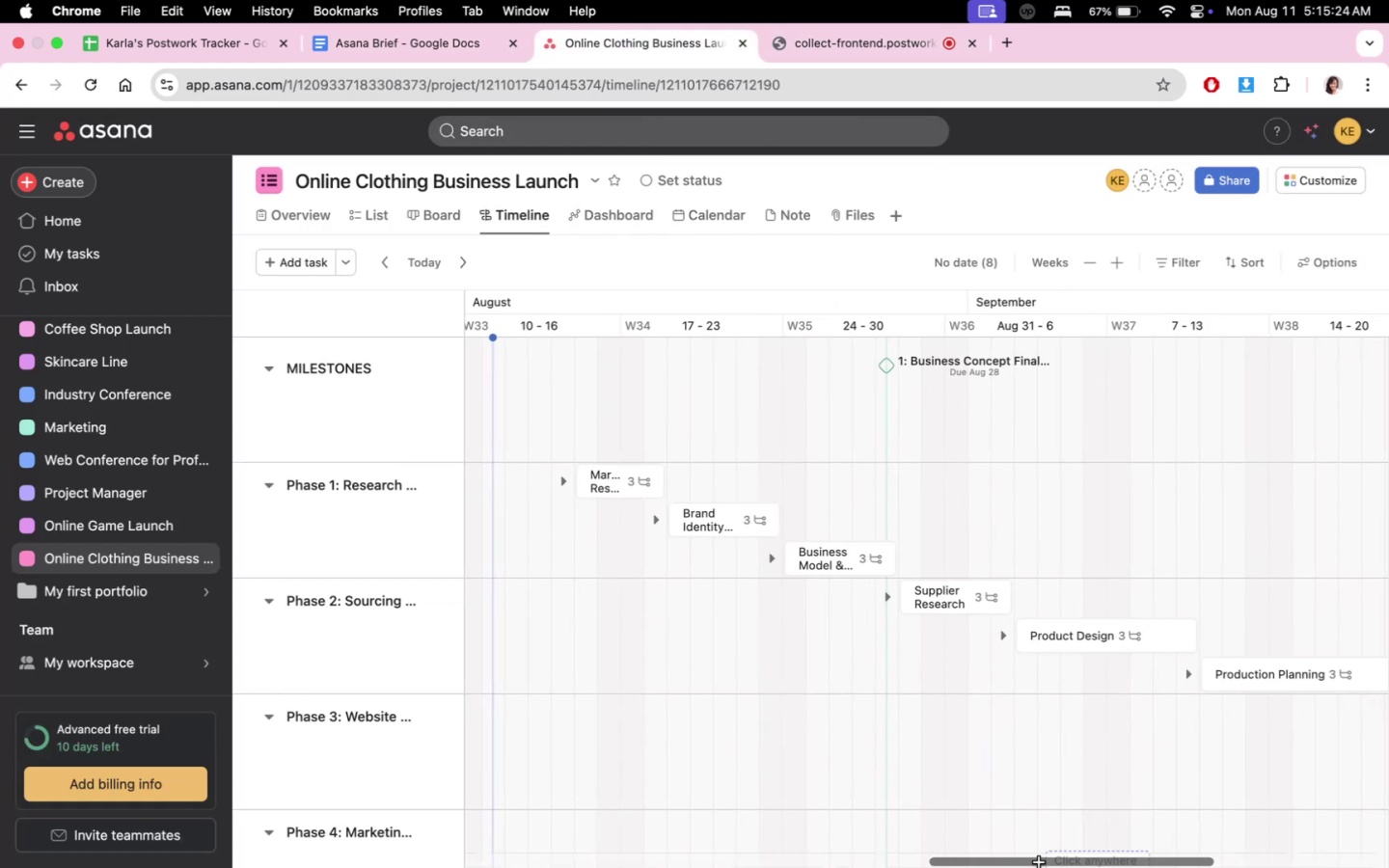 
left_click_drag(start_coordinate=[1038, 863], to_coordinate=[1239, 862])
 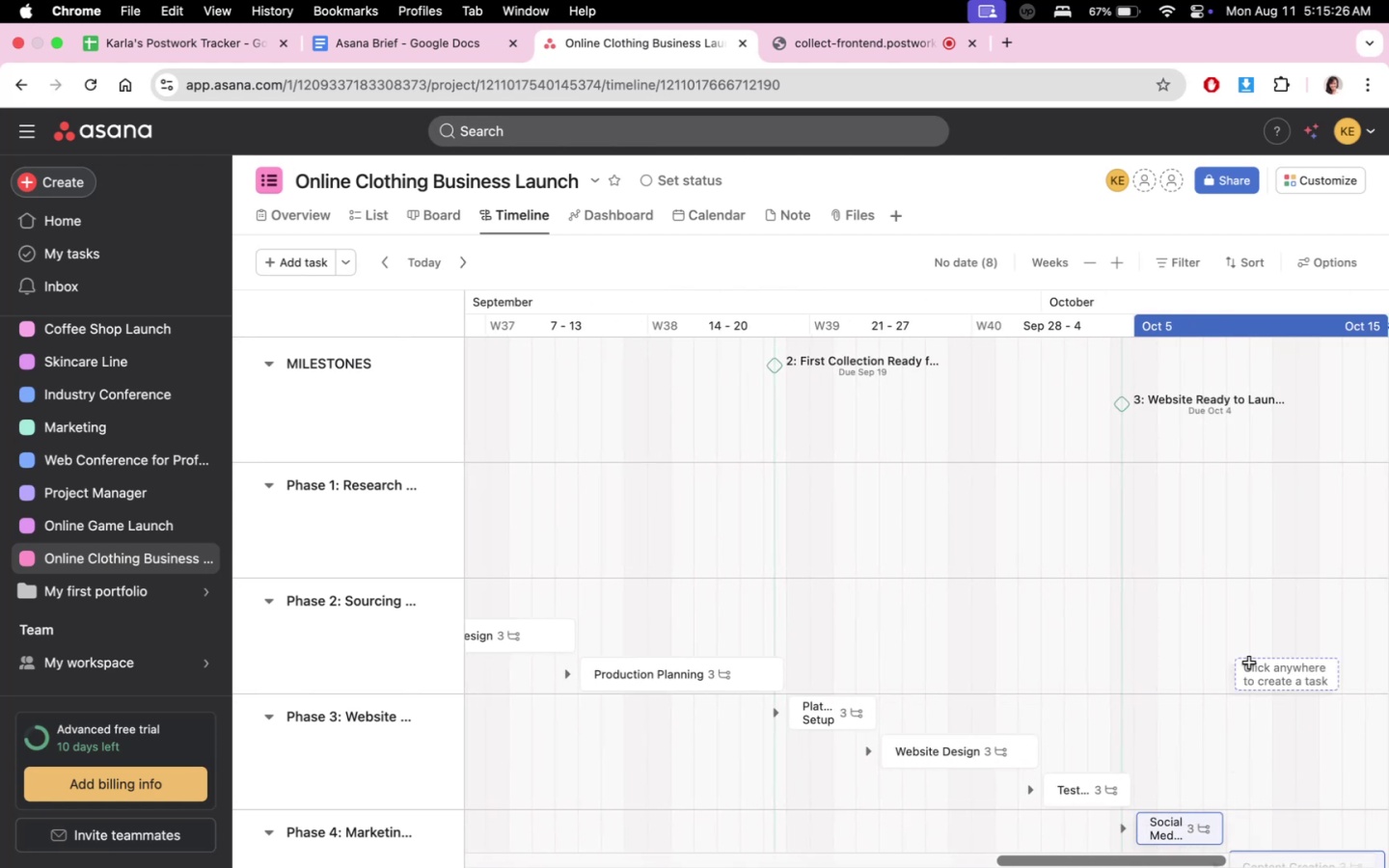 
scroll: coordinate [1140, 735], scroll_direction: down, amount: 47.0
 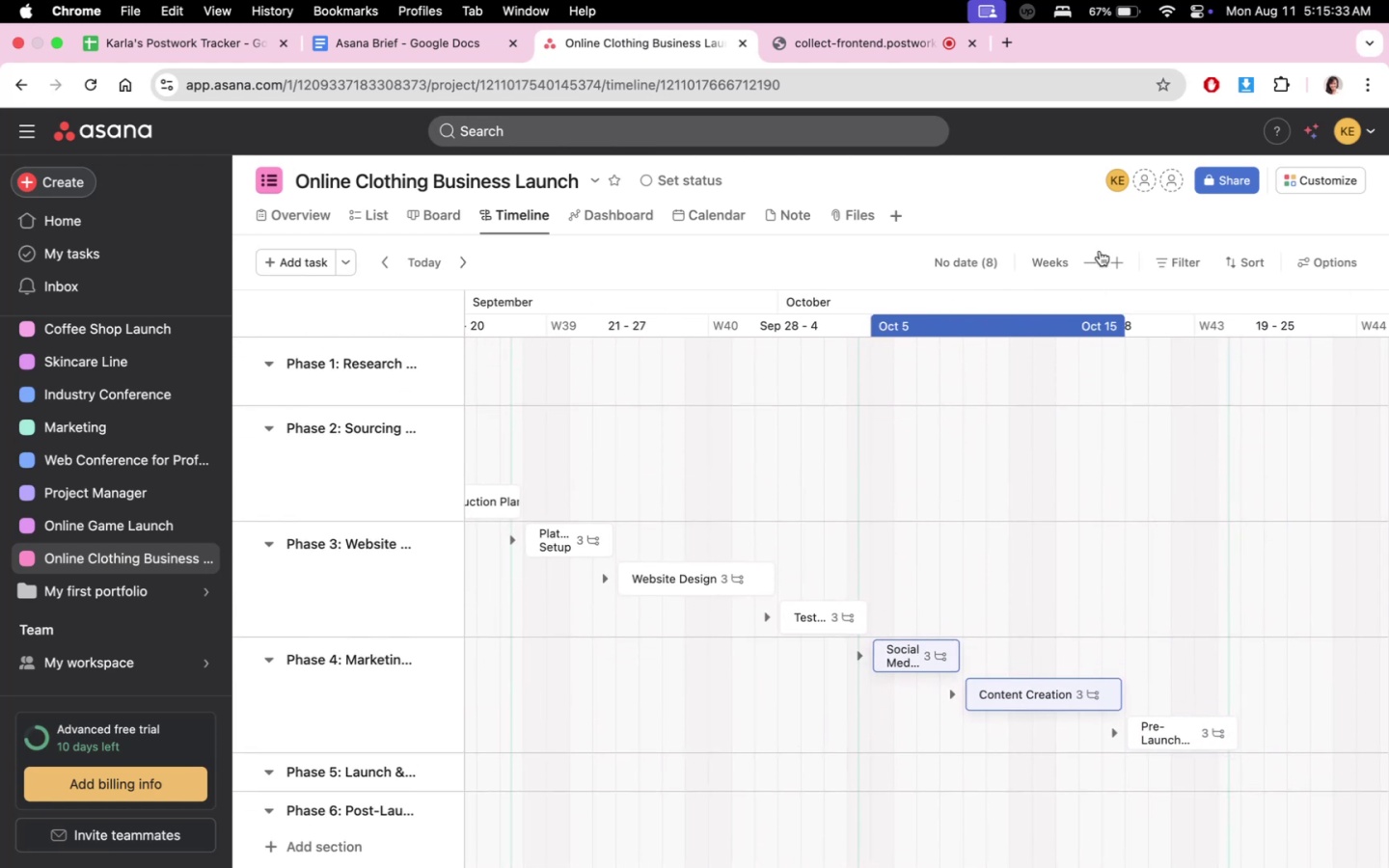 
left_click([838, 231])
 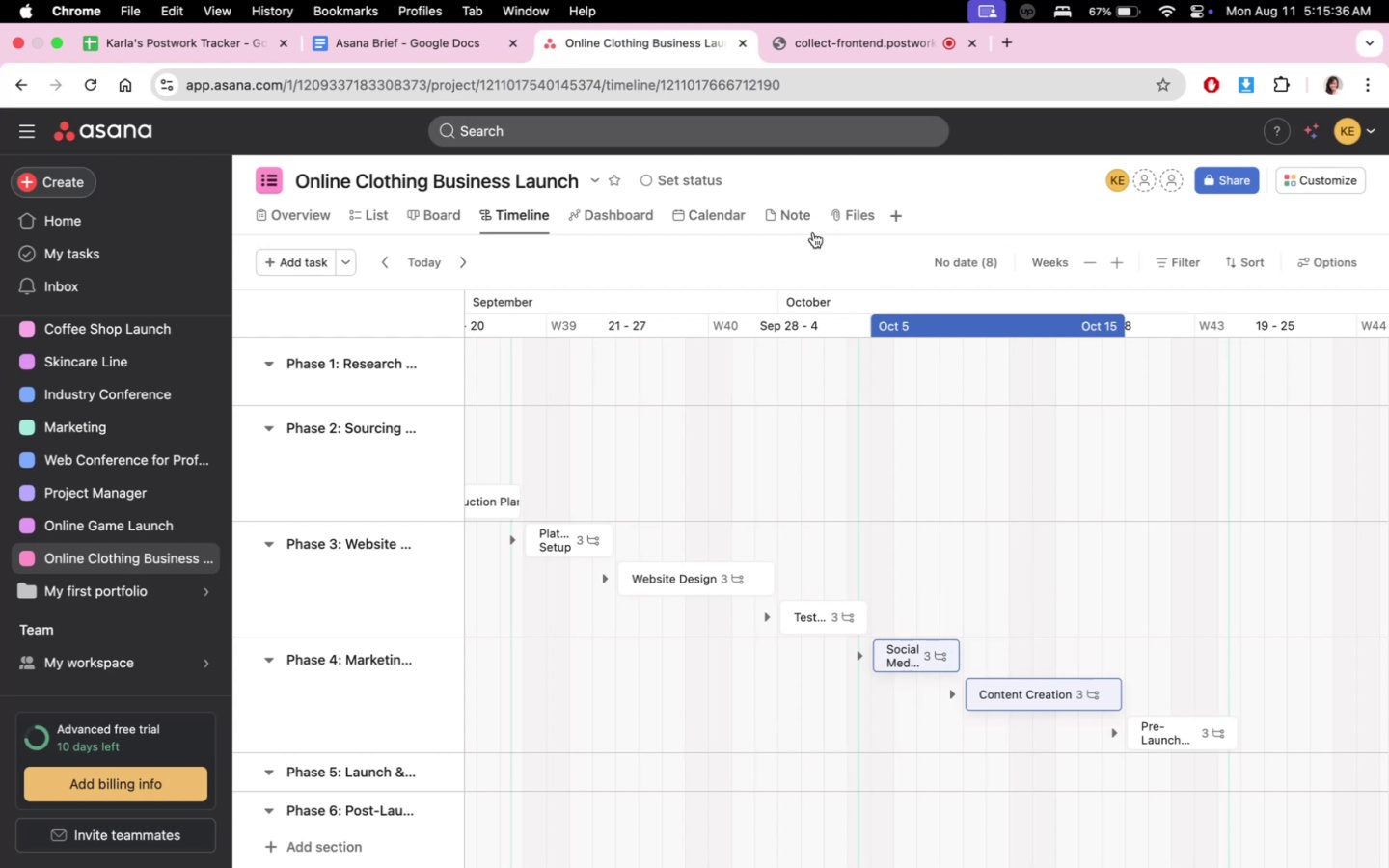 
left_click([536, 213])
 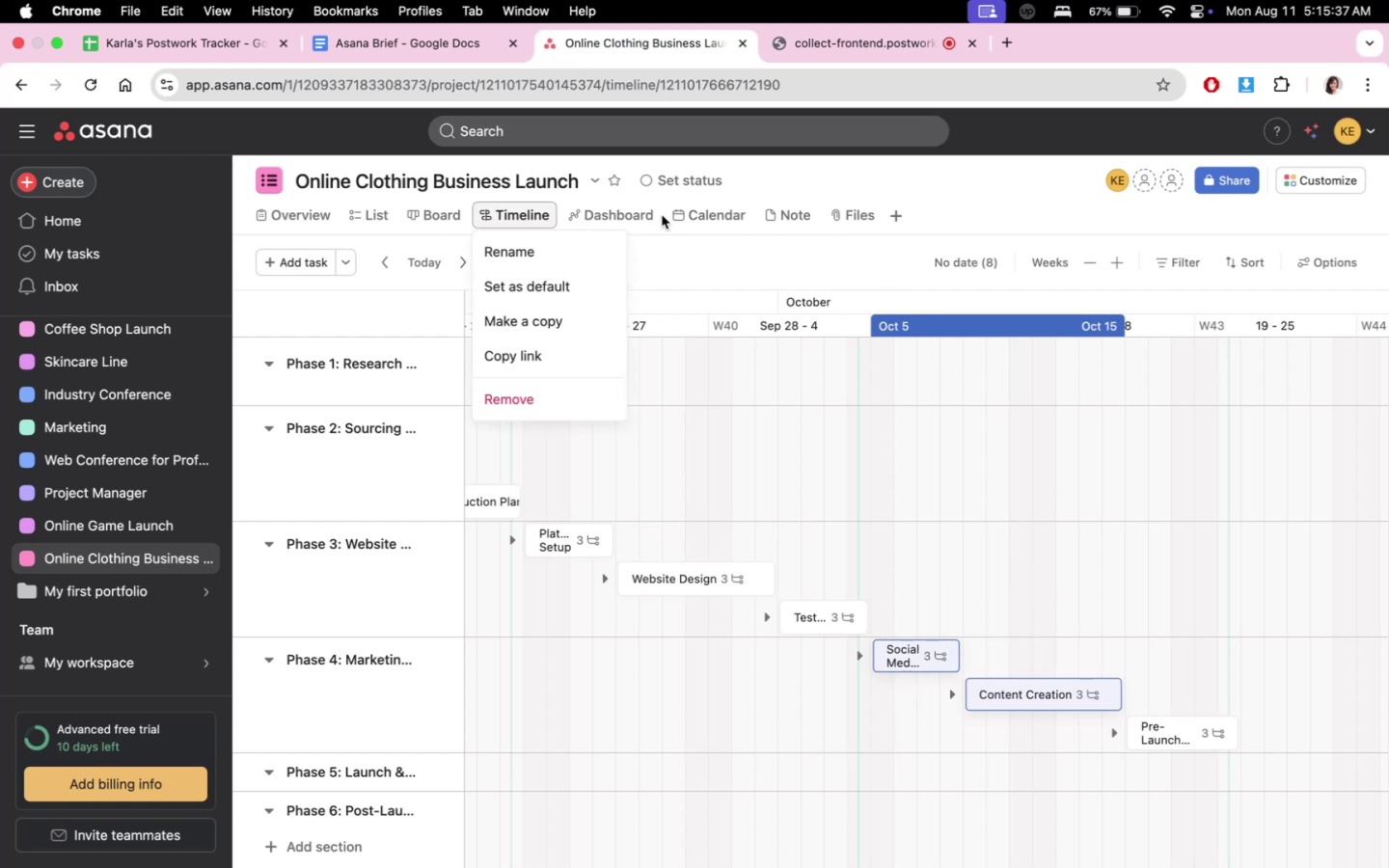 
double_click([626, 217])
 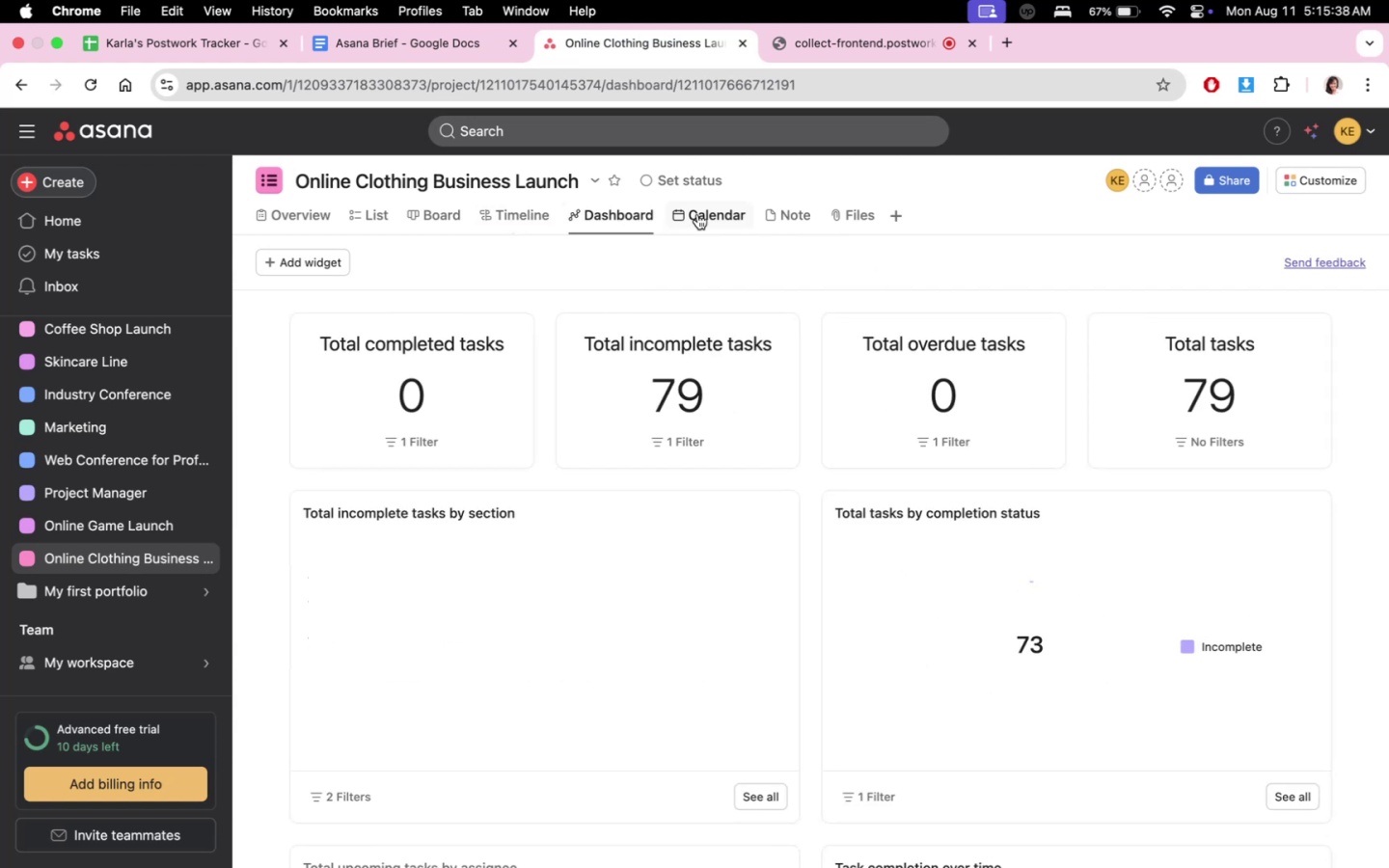 
triple_click([697, 214])
 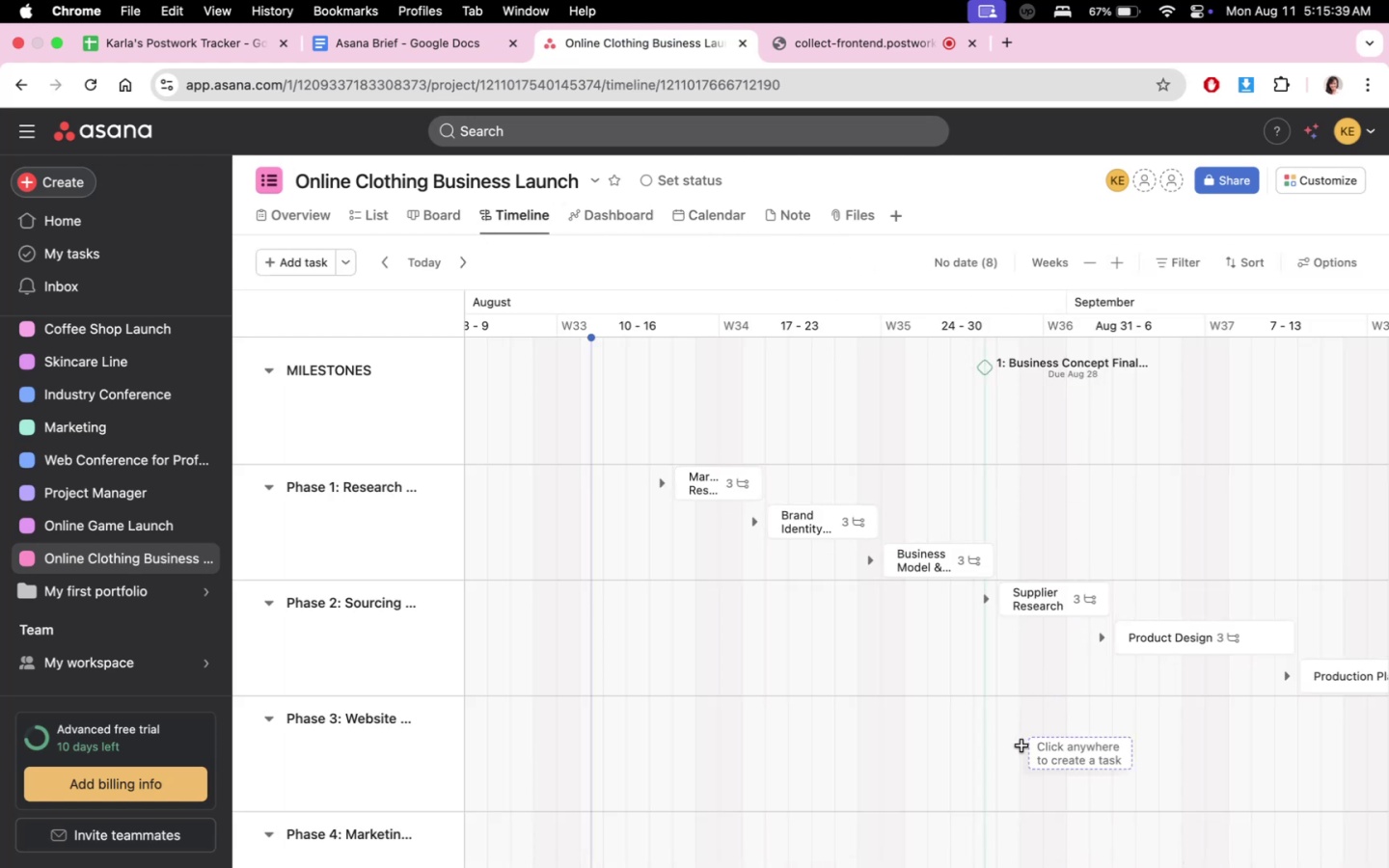 
scroll: coordinate [1045, 633], scroll_direction: down, amount: 133.0
 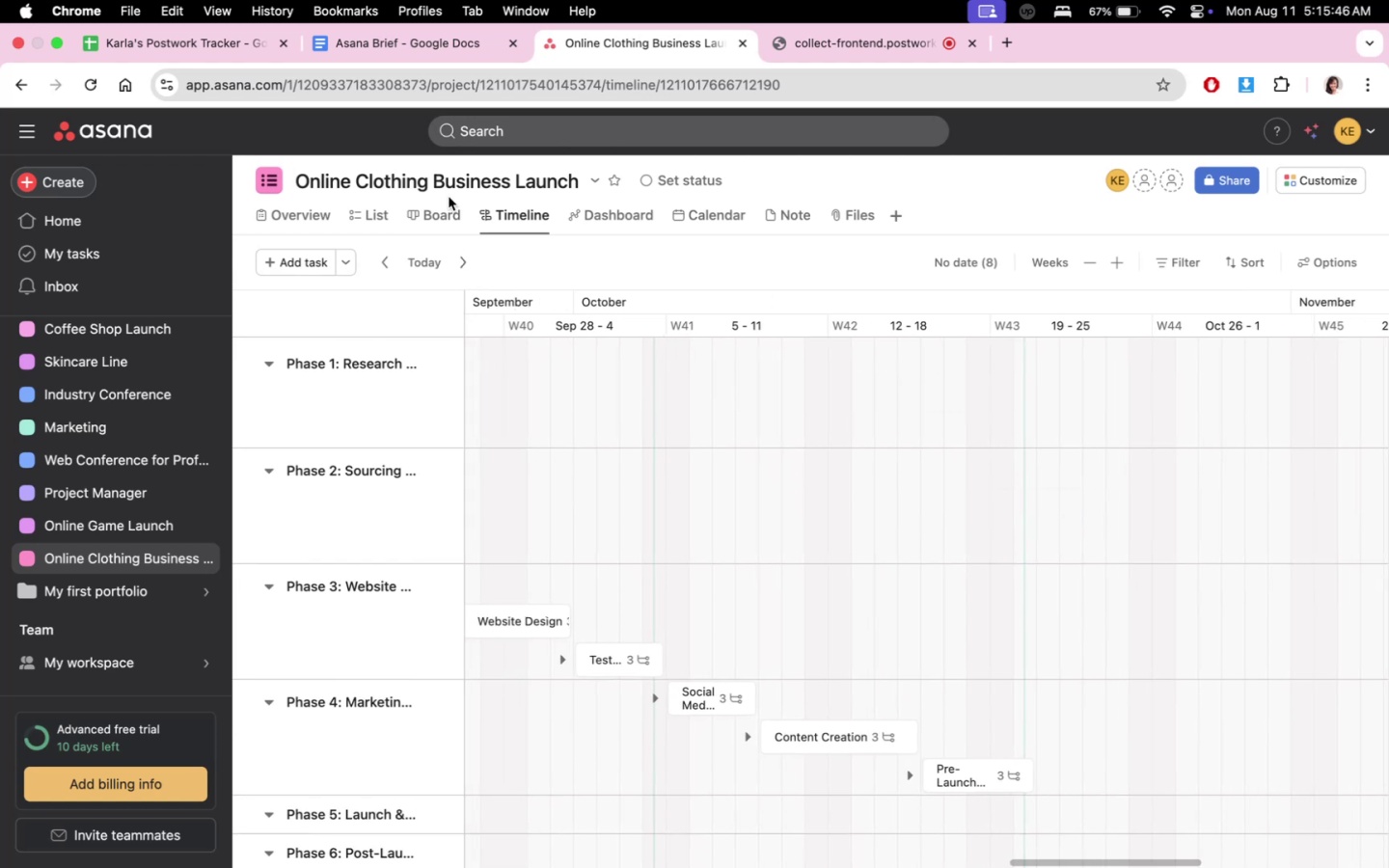 
left_click([418, 203])
 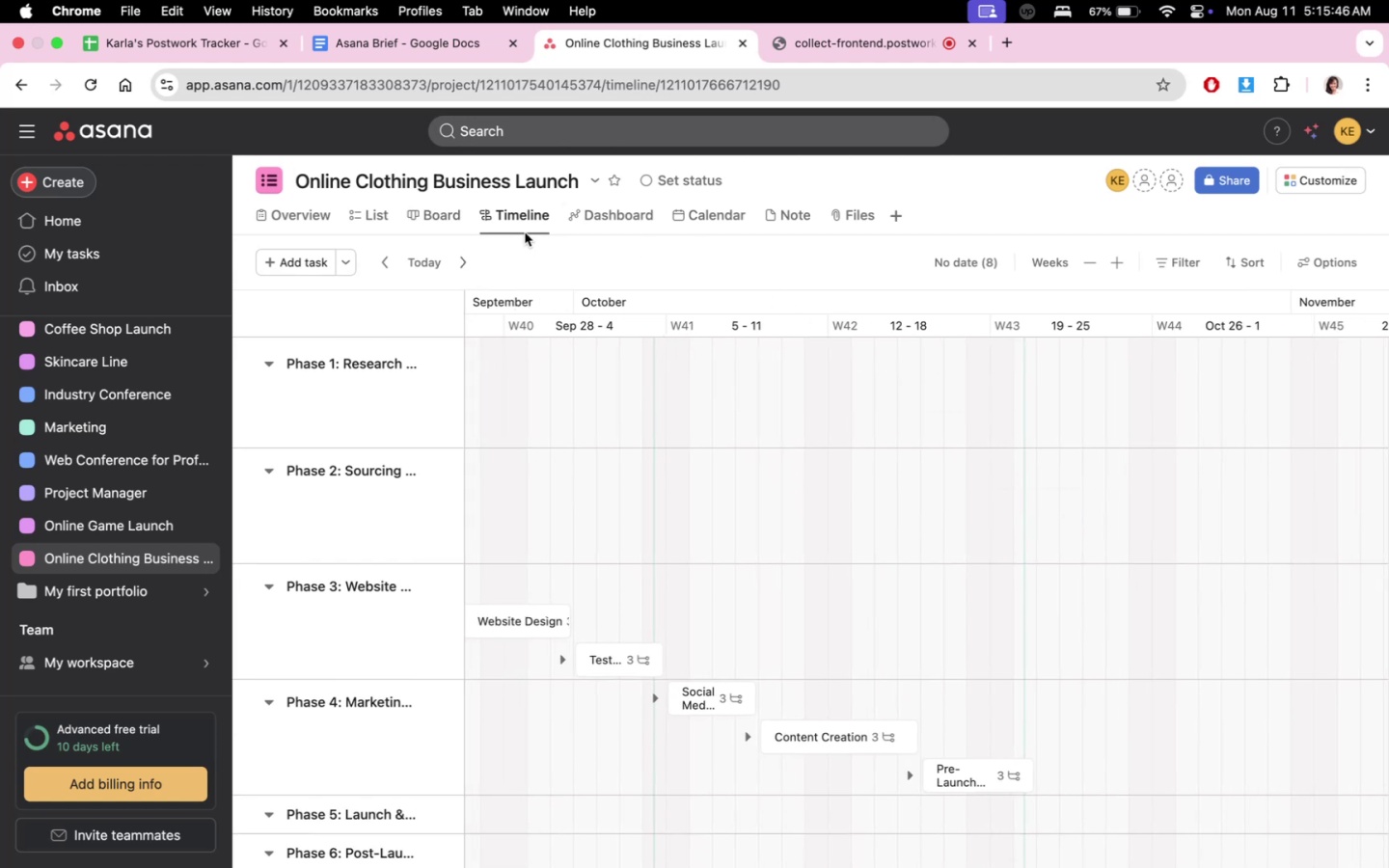 
left_click([409, 215])
 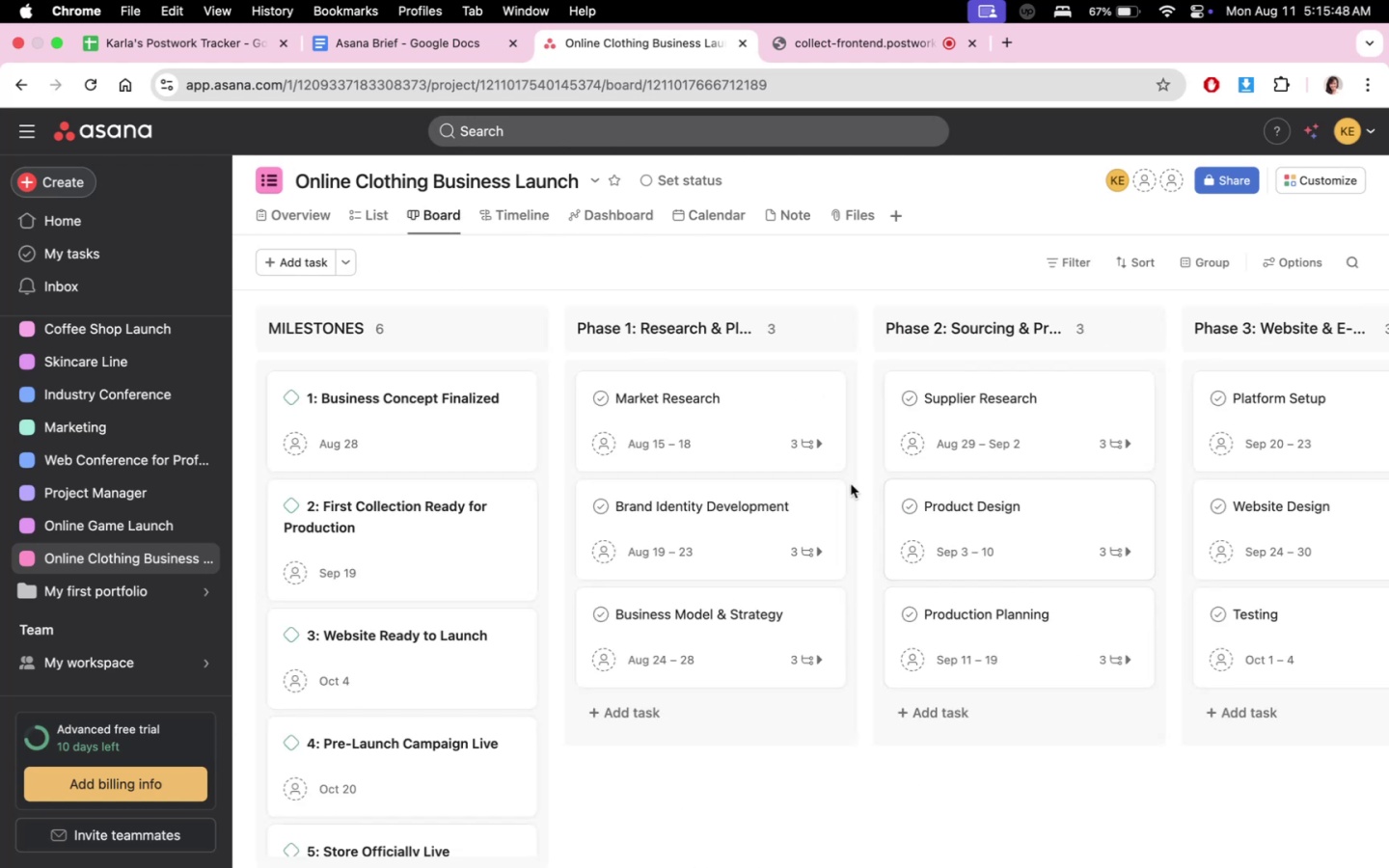 
left_click([810, 448])
 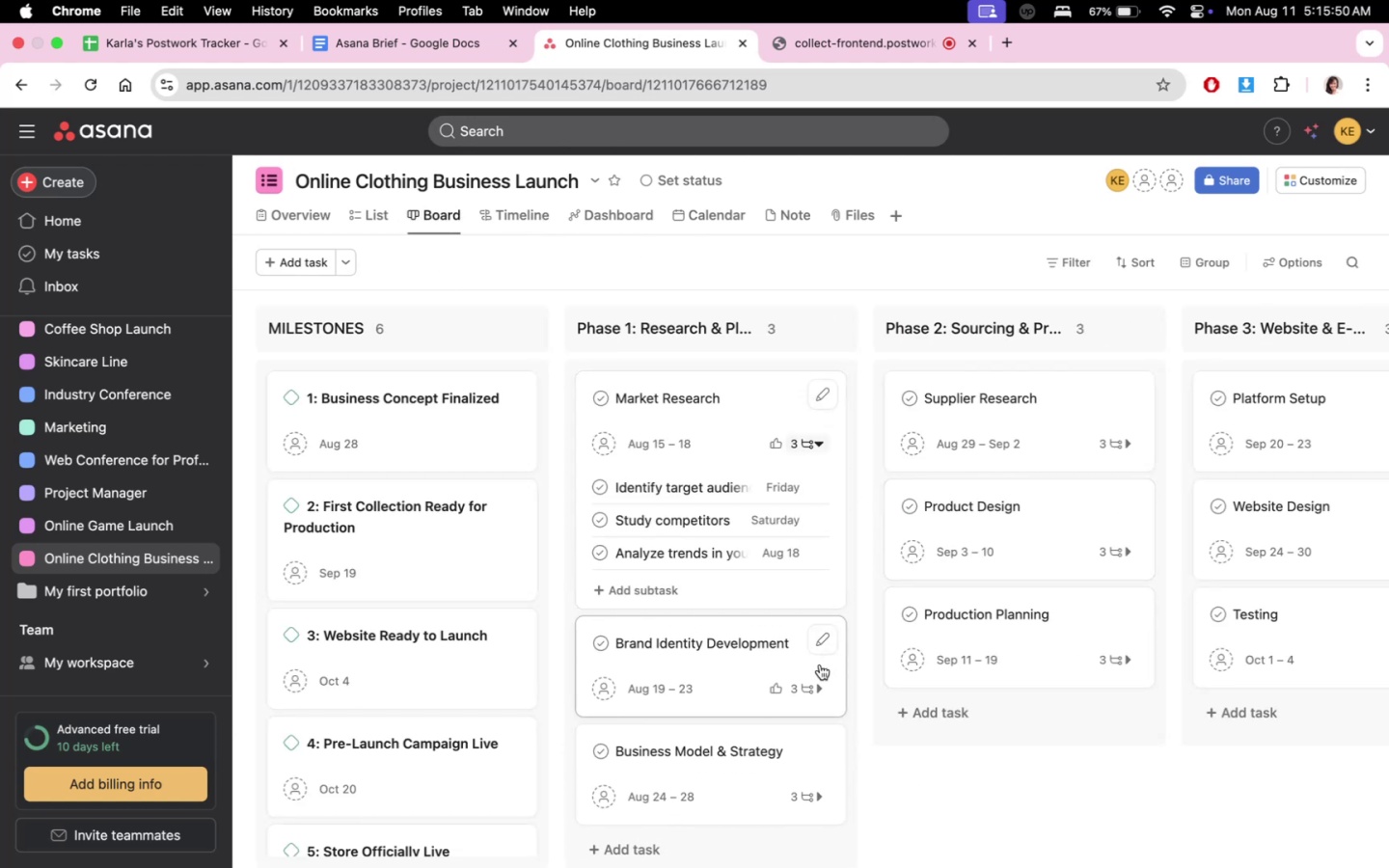 
left_click([818, 685])
 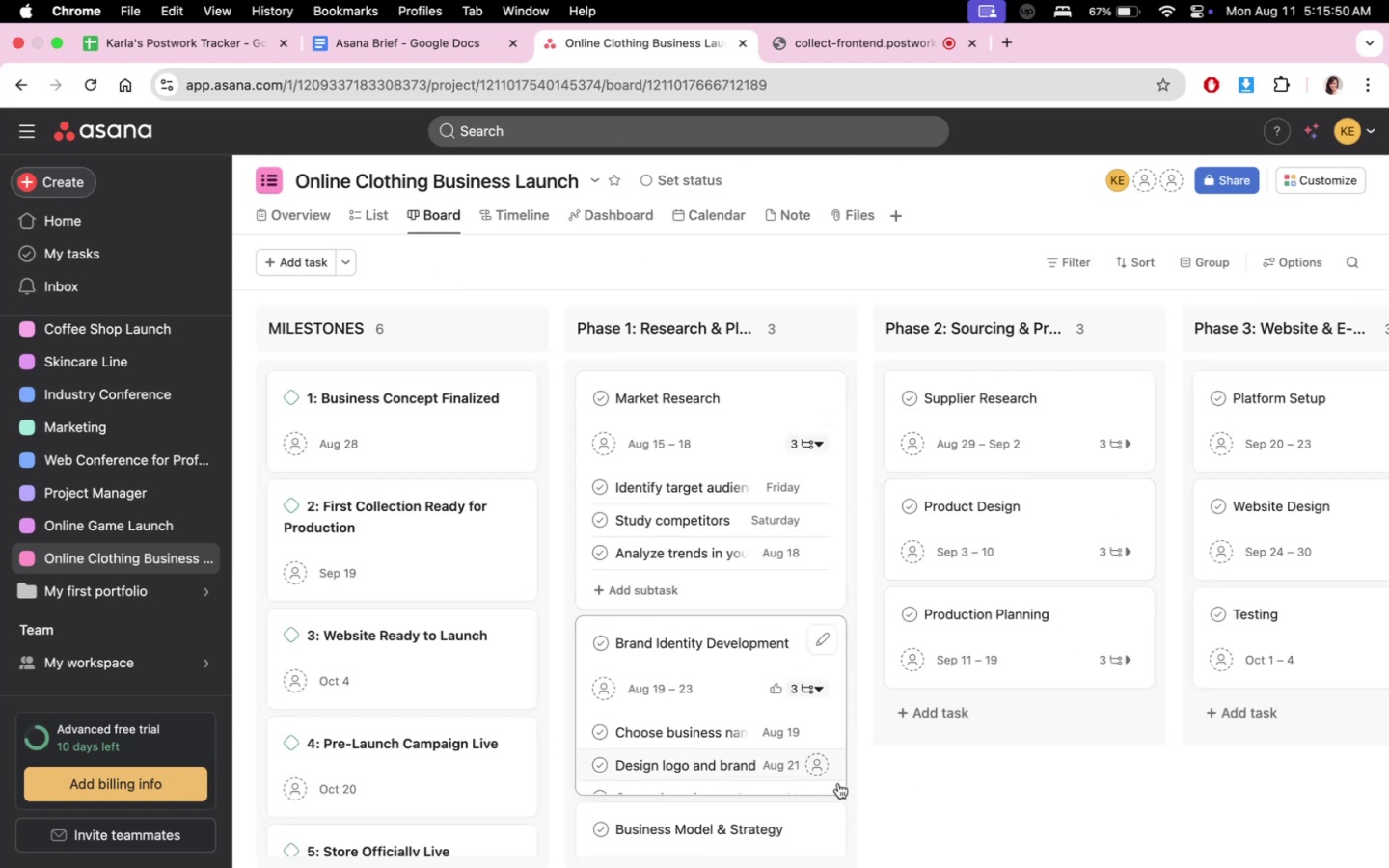 
scroll: coordinate [831, 818], scroll_direction: down, amount: 10.0
 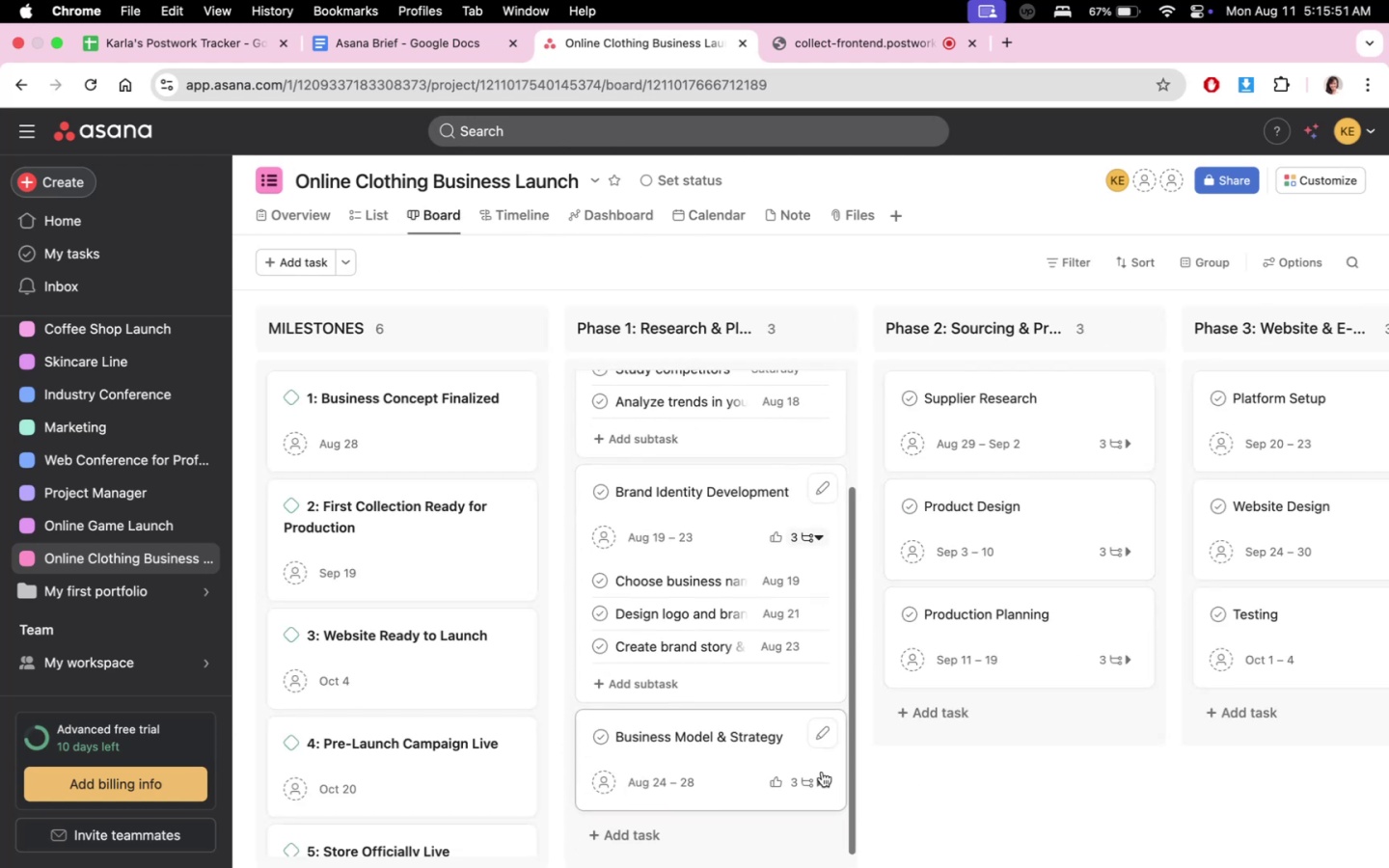 
left_click([814, 781])
 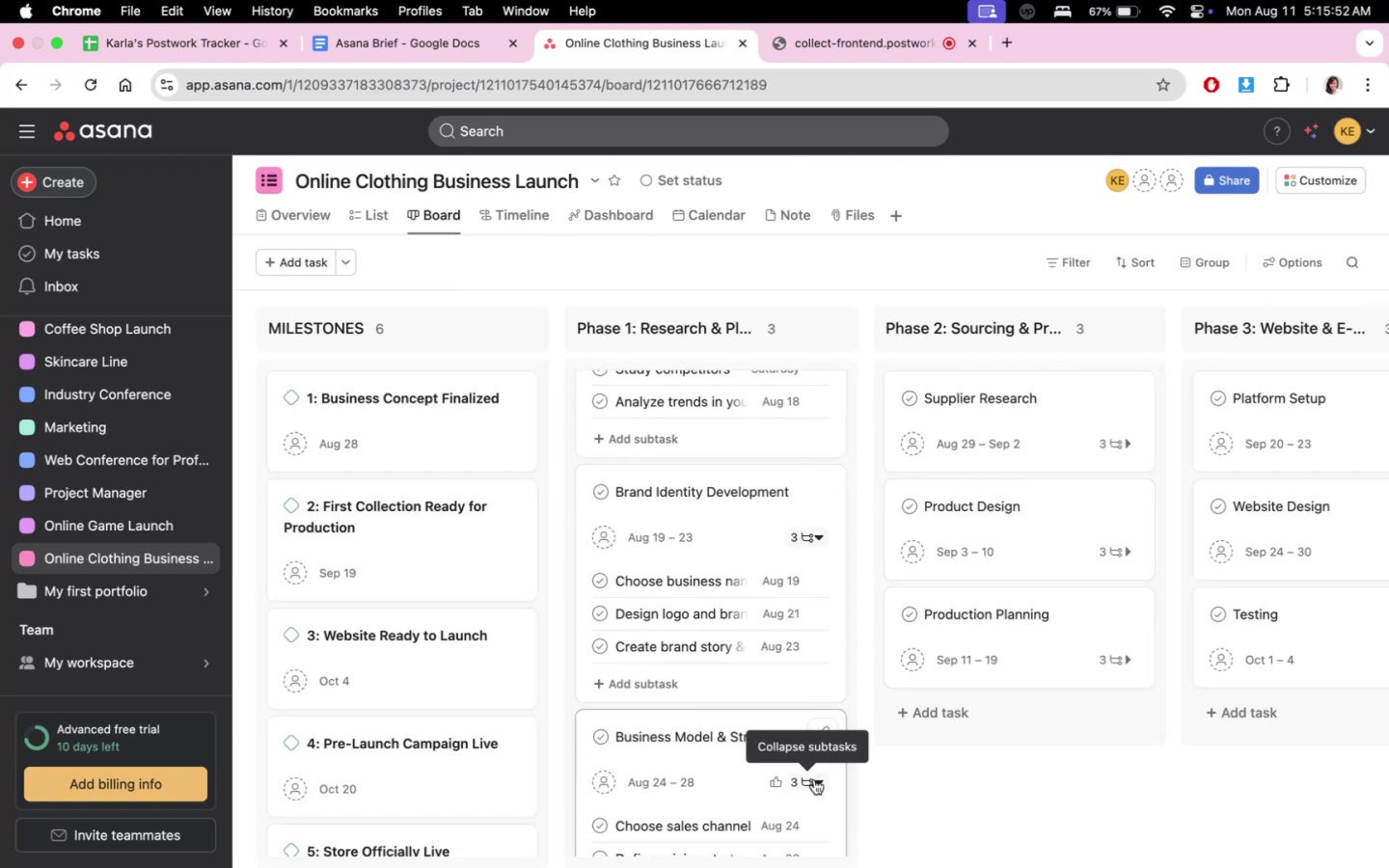 
scroll: coordinate [1049, 769], scroll_direction: down, amount: 76.0
 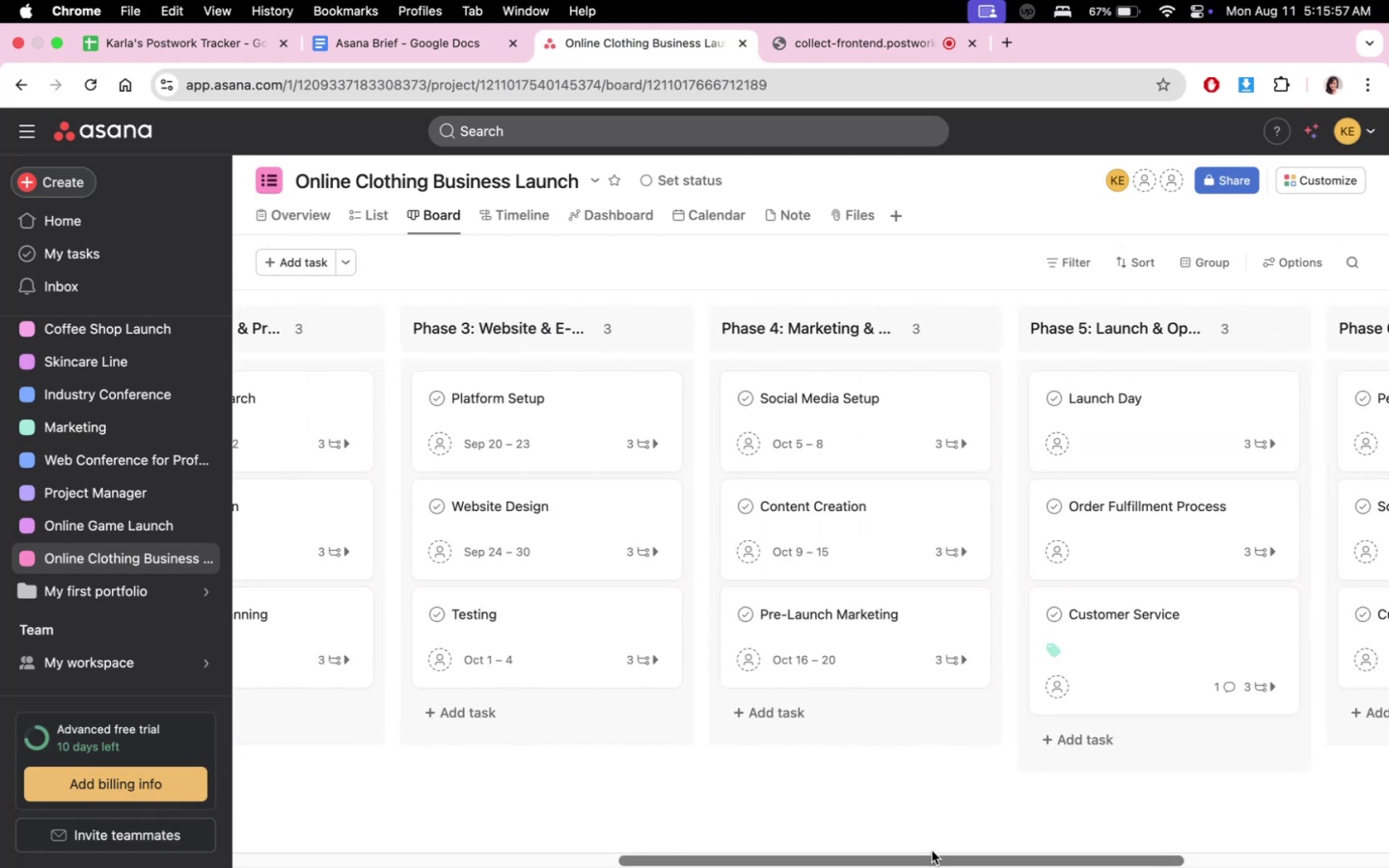 
left_click_drag(start_coordinate=[932, 857], to_coordinate=[799, 862])
 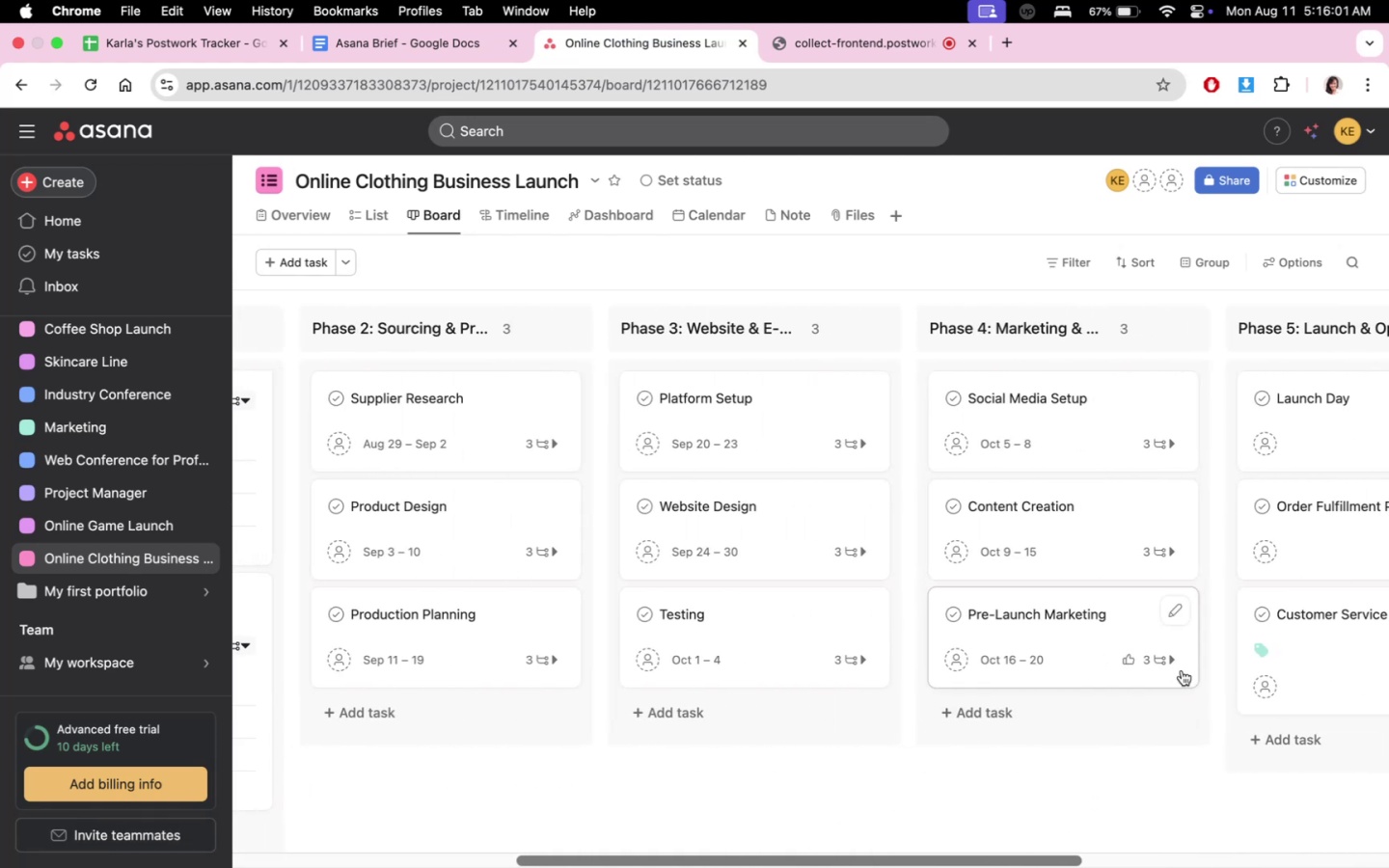 
scroll: coordinate [1174, 624], scroll_direction: down, amount: 3.0
 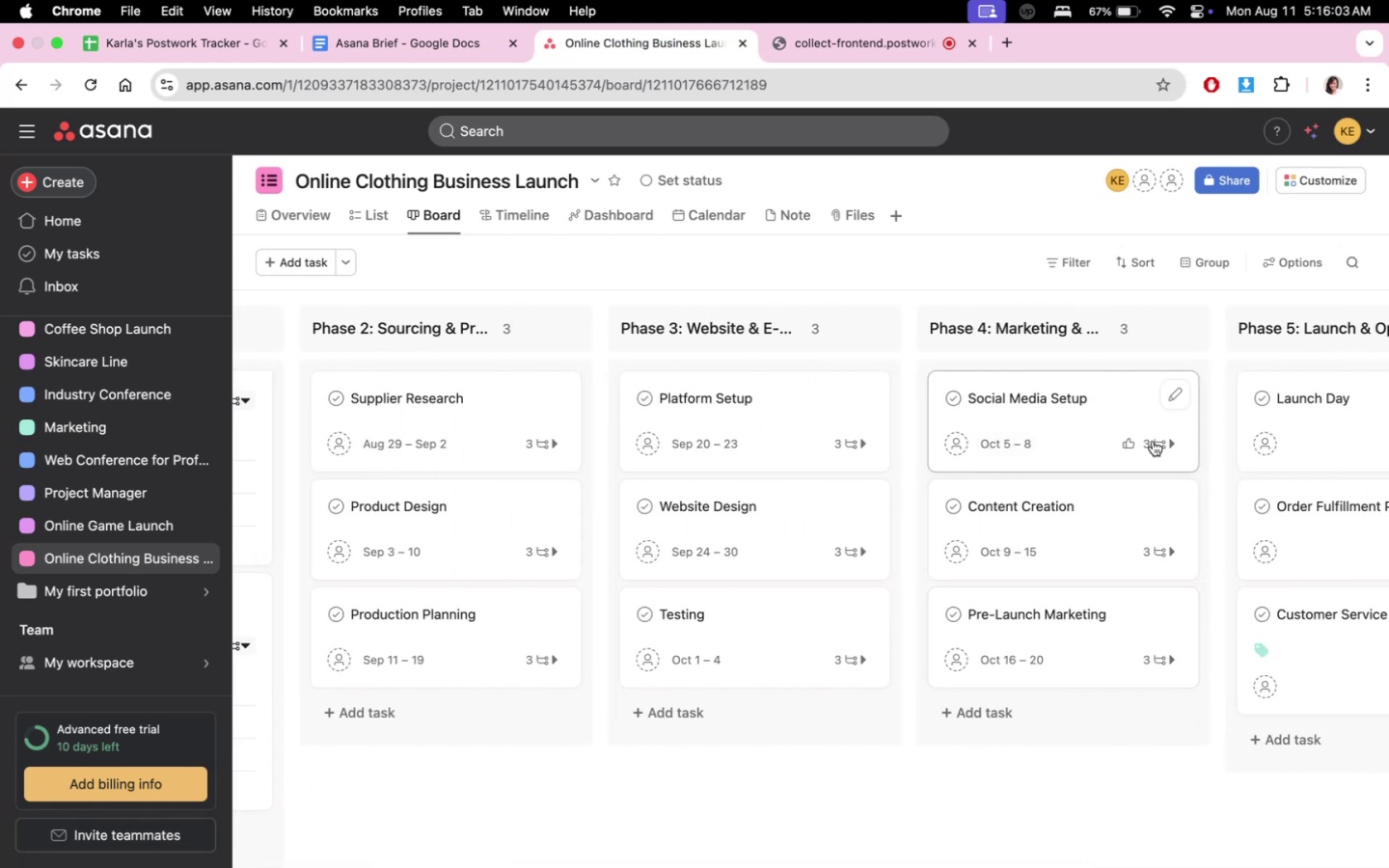 
left_click([1162, 440])
 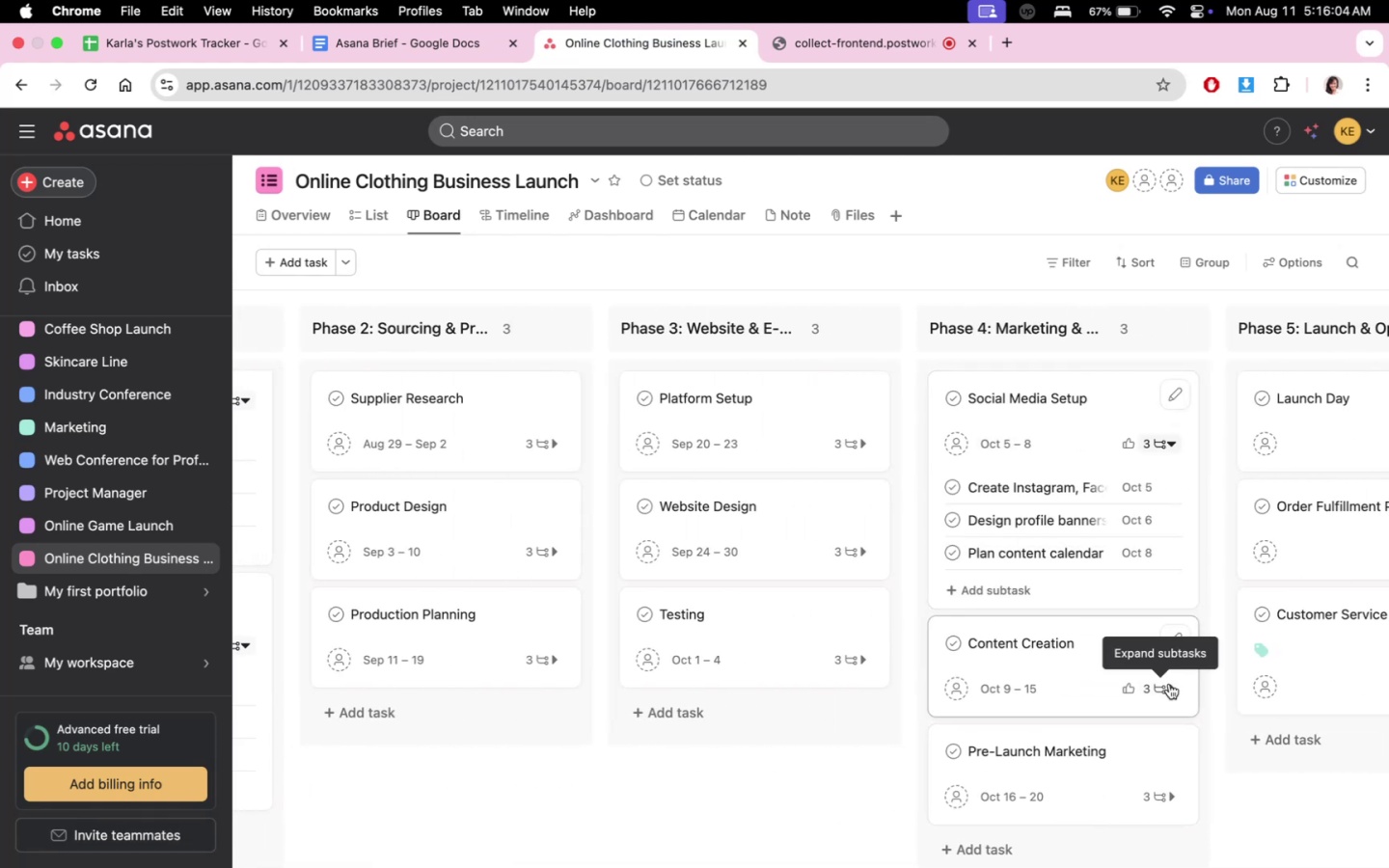 
scroll: coordinate [1131, 683], scroll_direction: down, amount: 9.0
 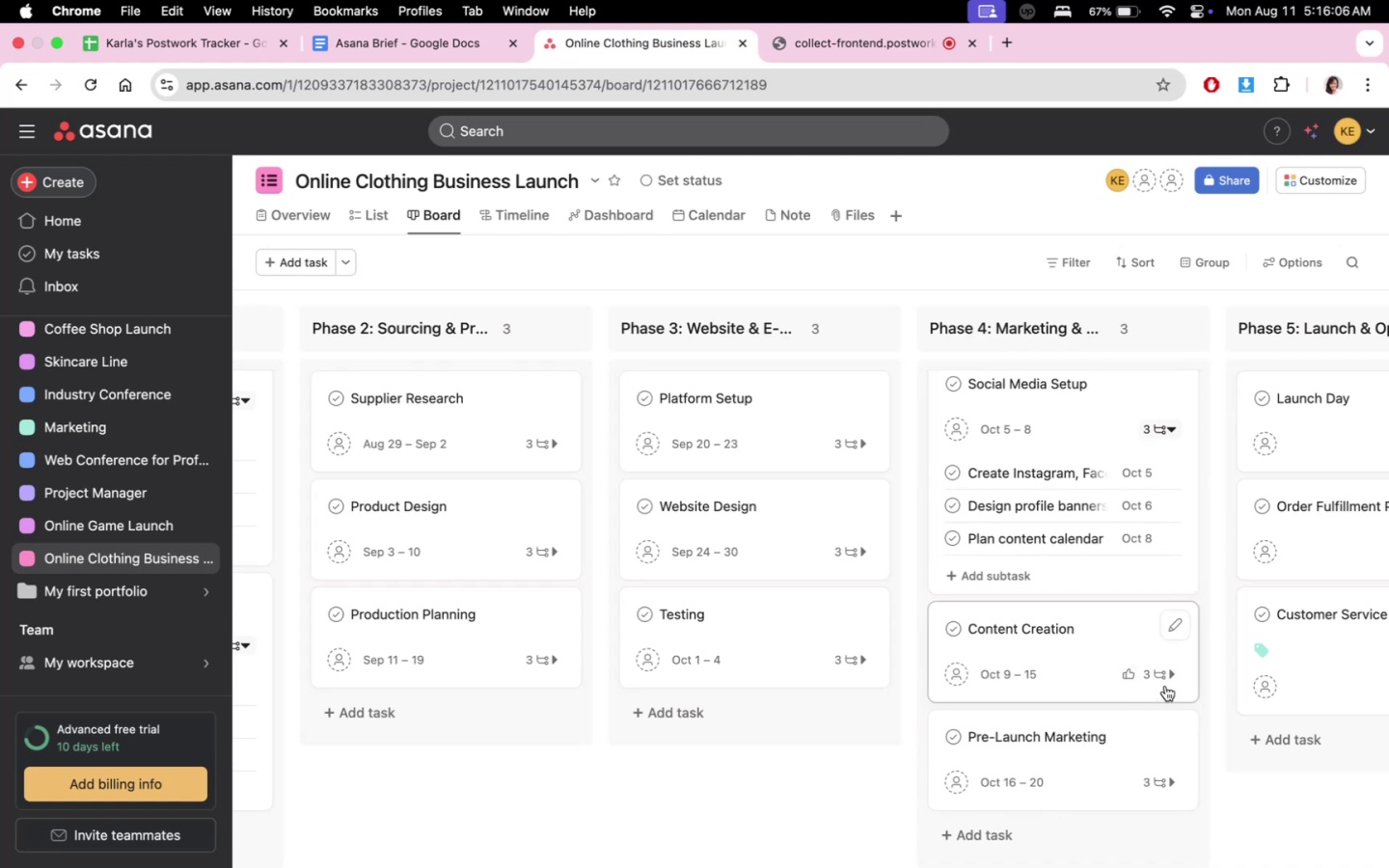 
left_click([1160, 675])
 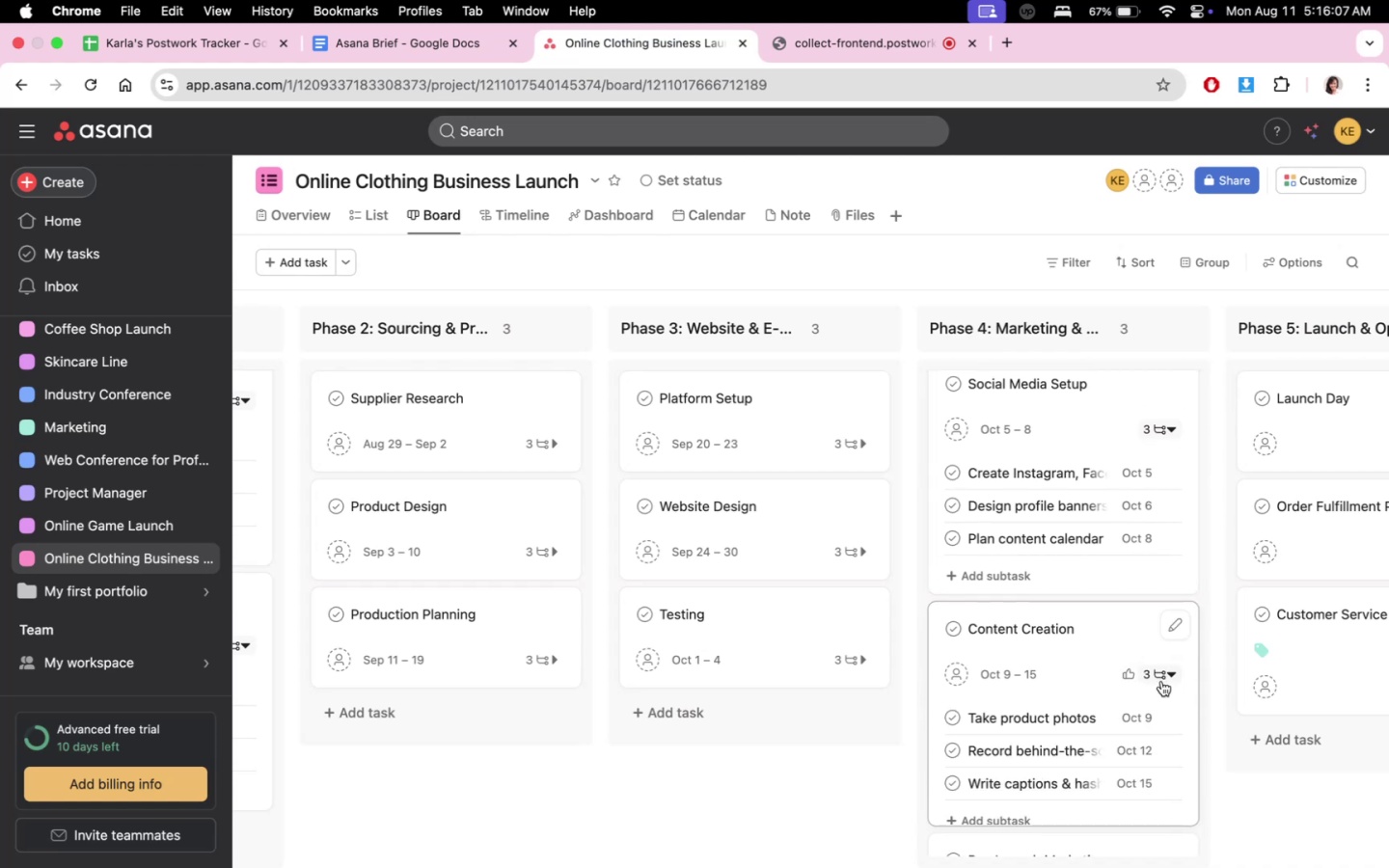 
scroll: coordinate [1164, 698], scroll_direction: down, amount: 10.0
 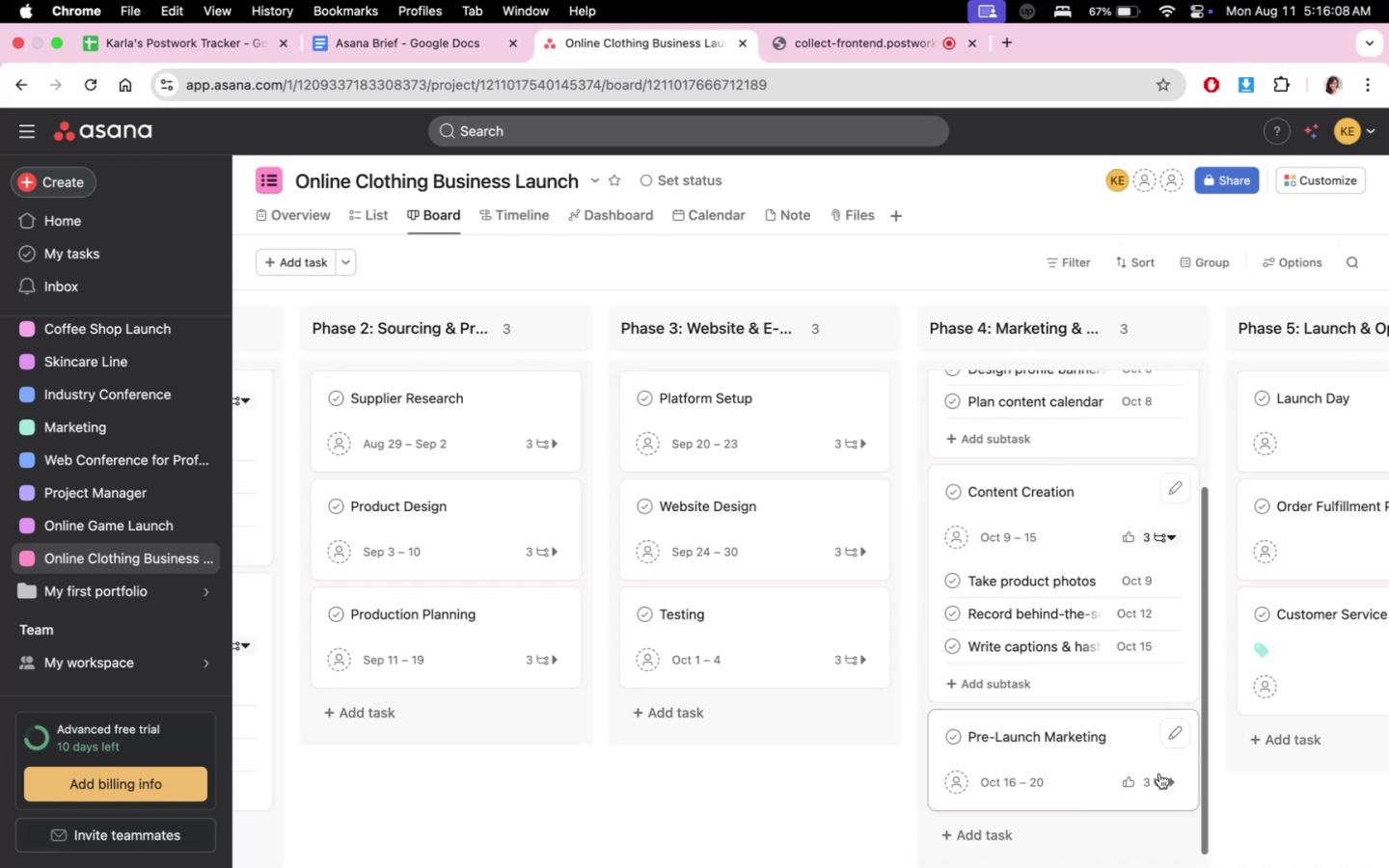 
left_click([1168, 780])
 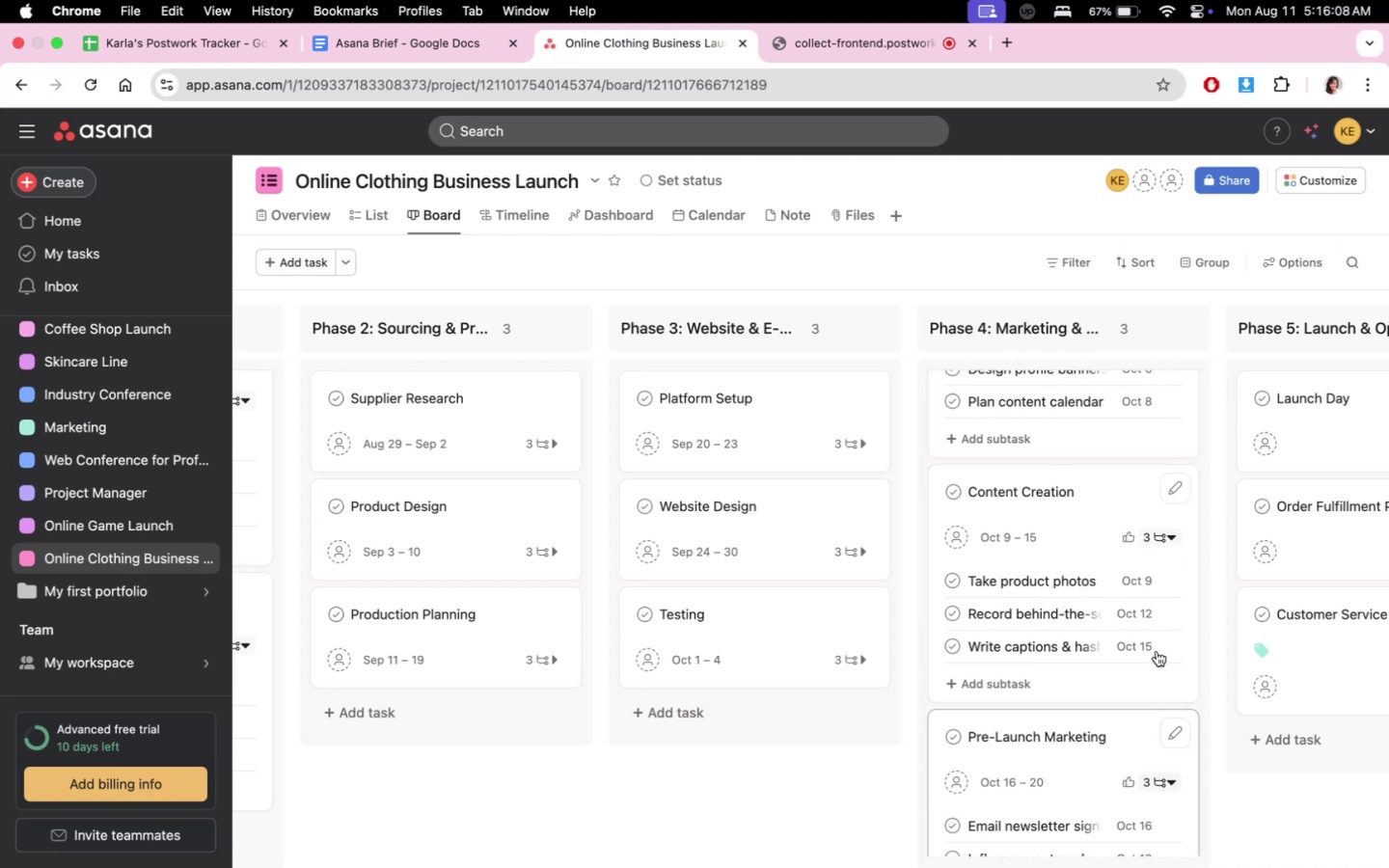 
scroll: coordinate [1143, 582], scroll_direction: down, amount: 11.0
 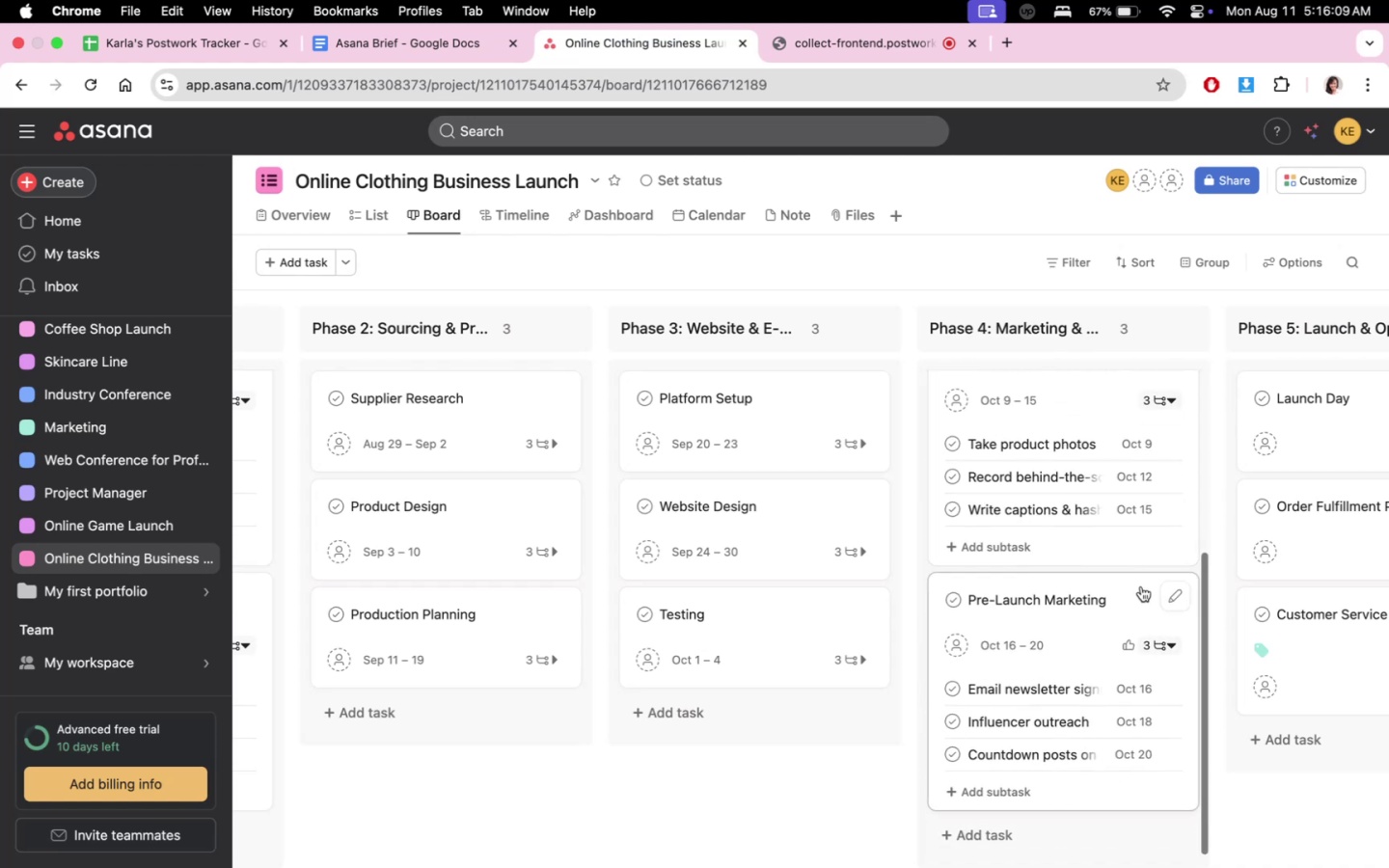 
scroll: coordinate [1141, 586], scroll_direction: up, amount: 24.0
 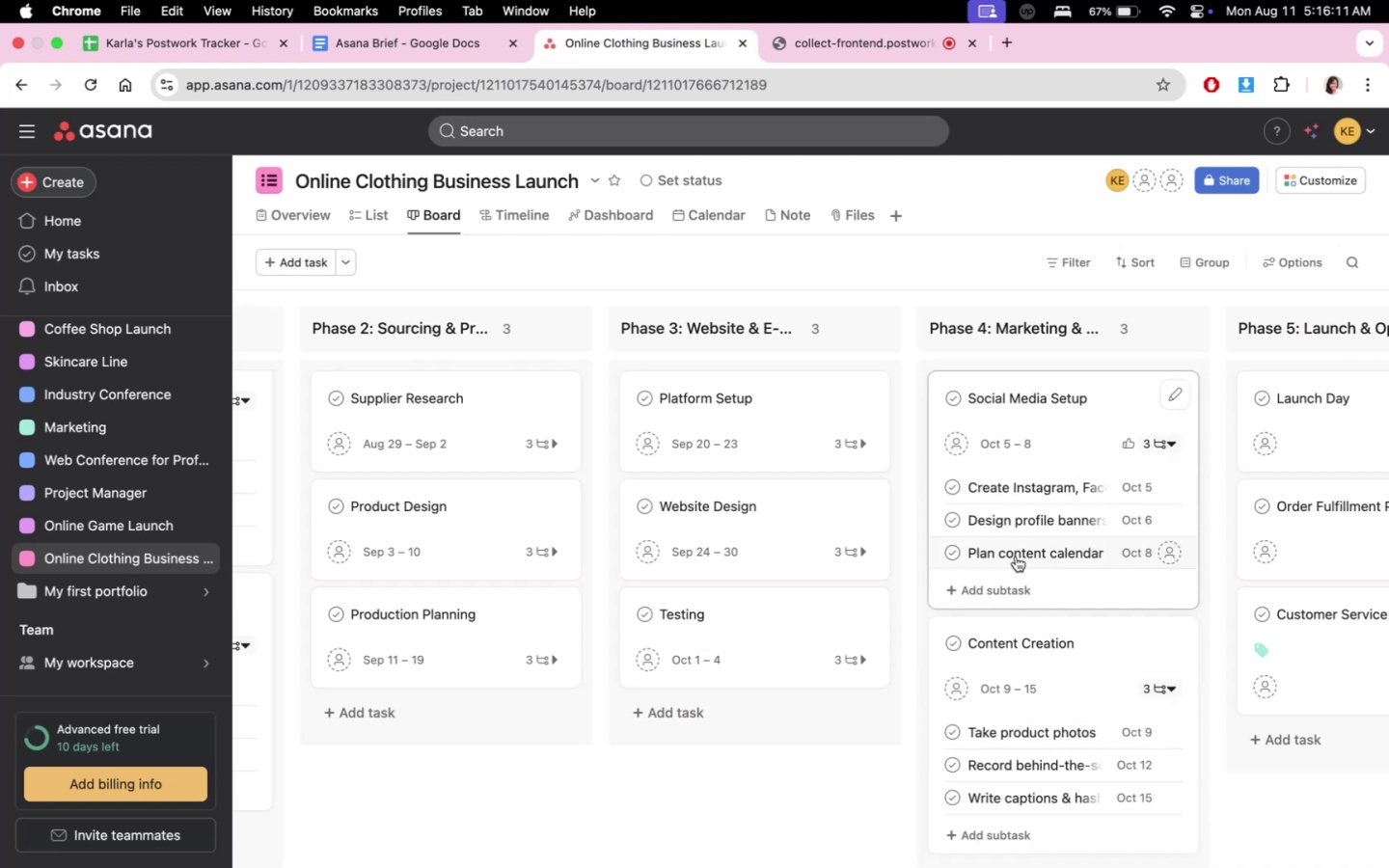 
mouse_move([1104, 330])
 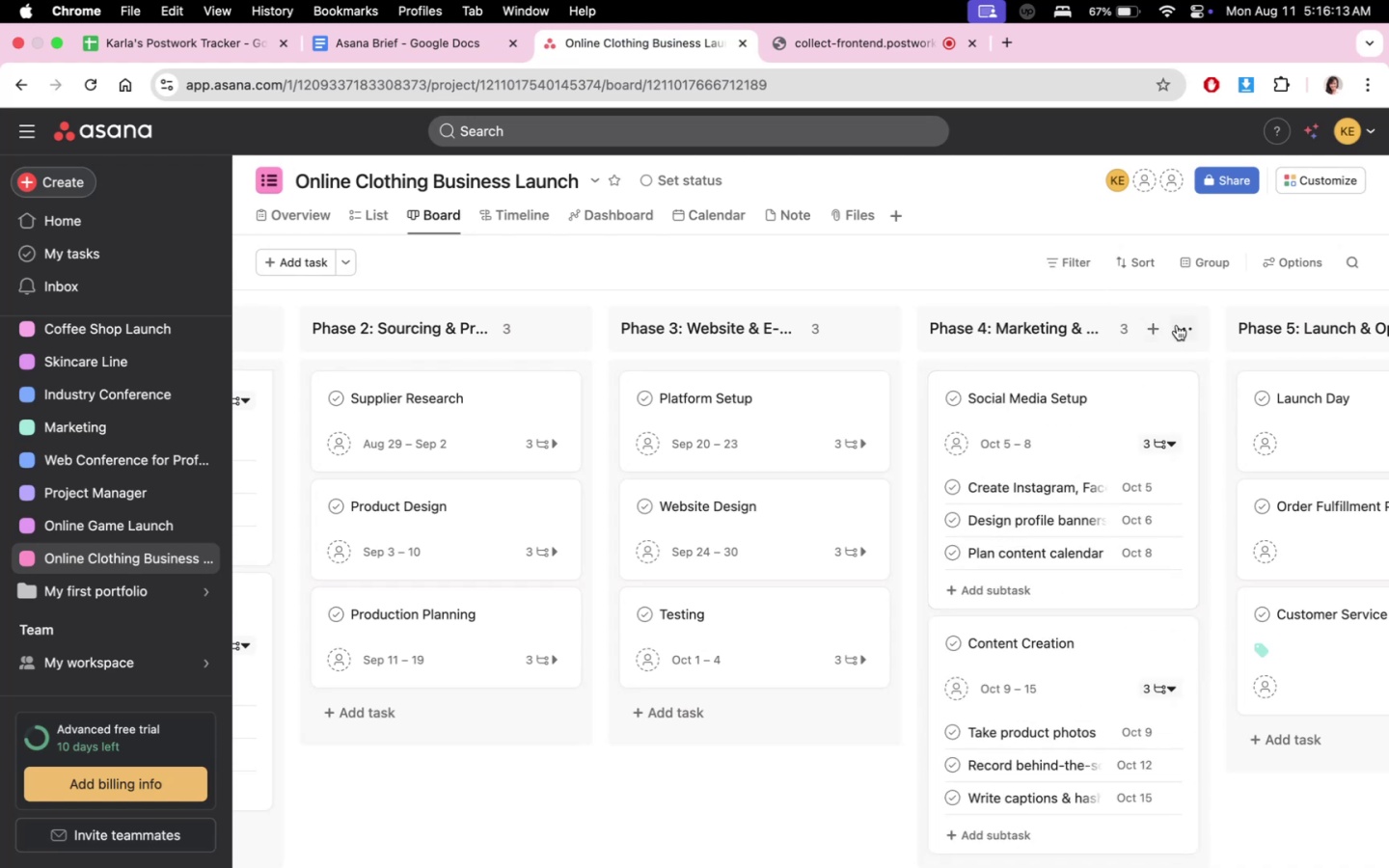 
left_click([1183, 326])
 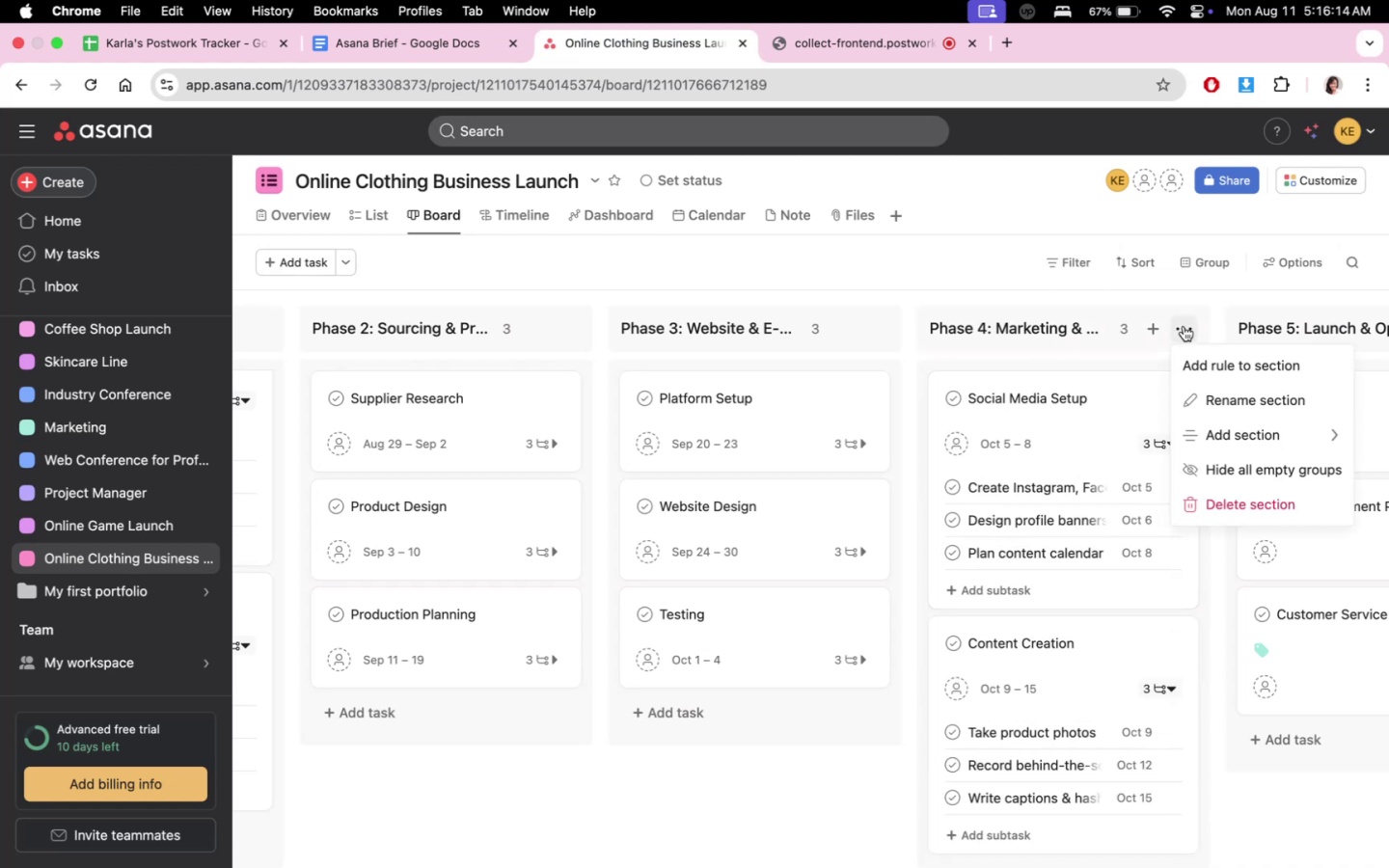 
left_click([1184, 326])
 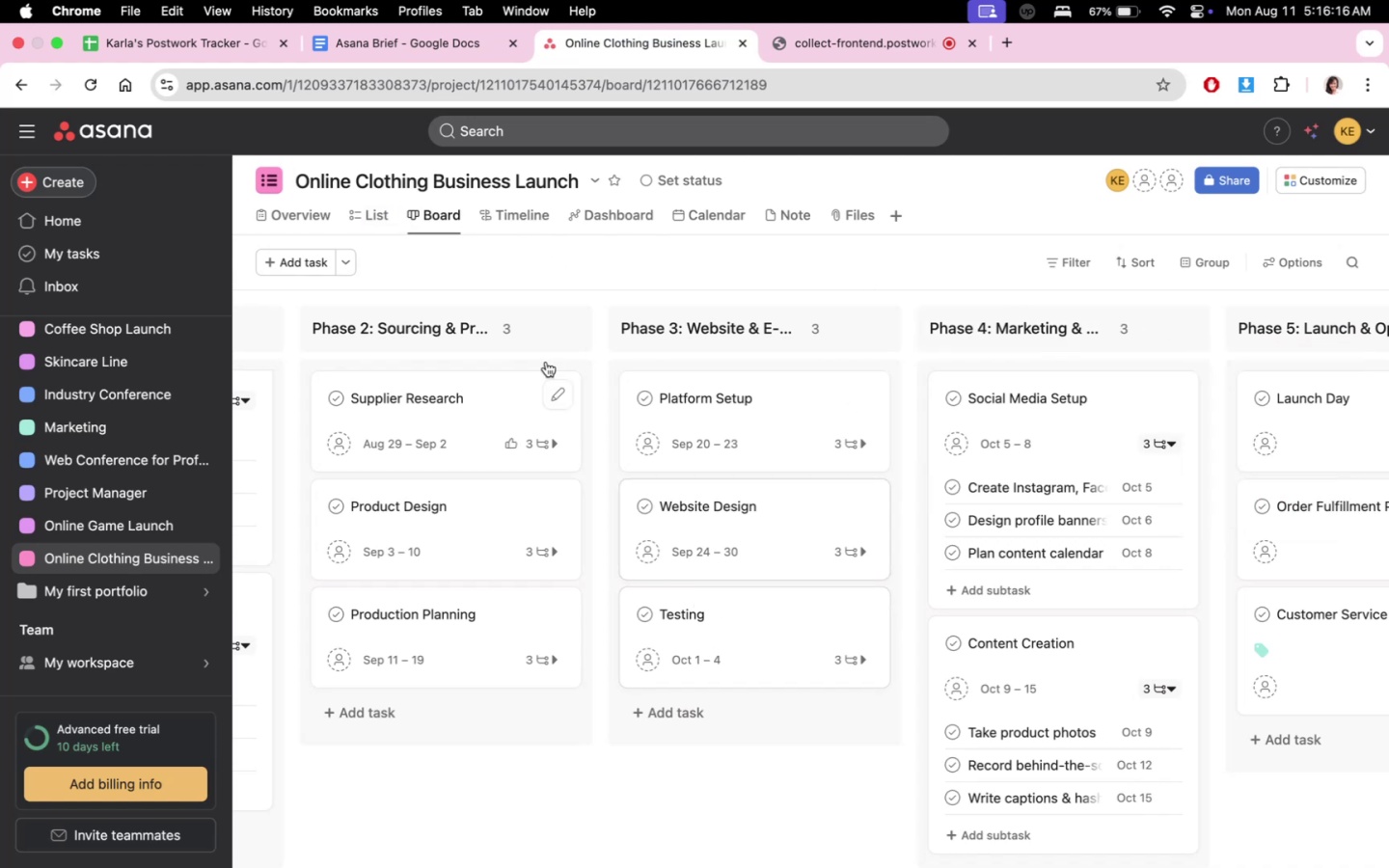 
left_click([376, 216])
 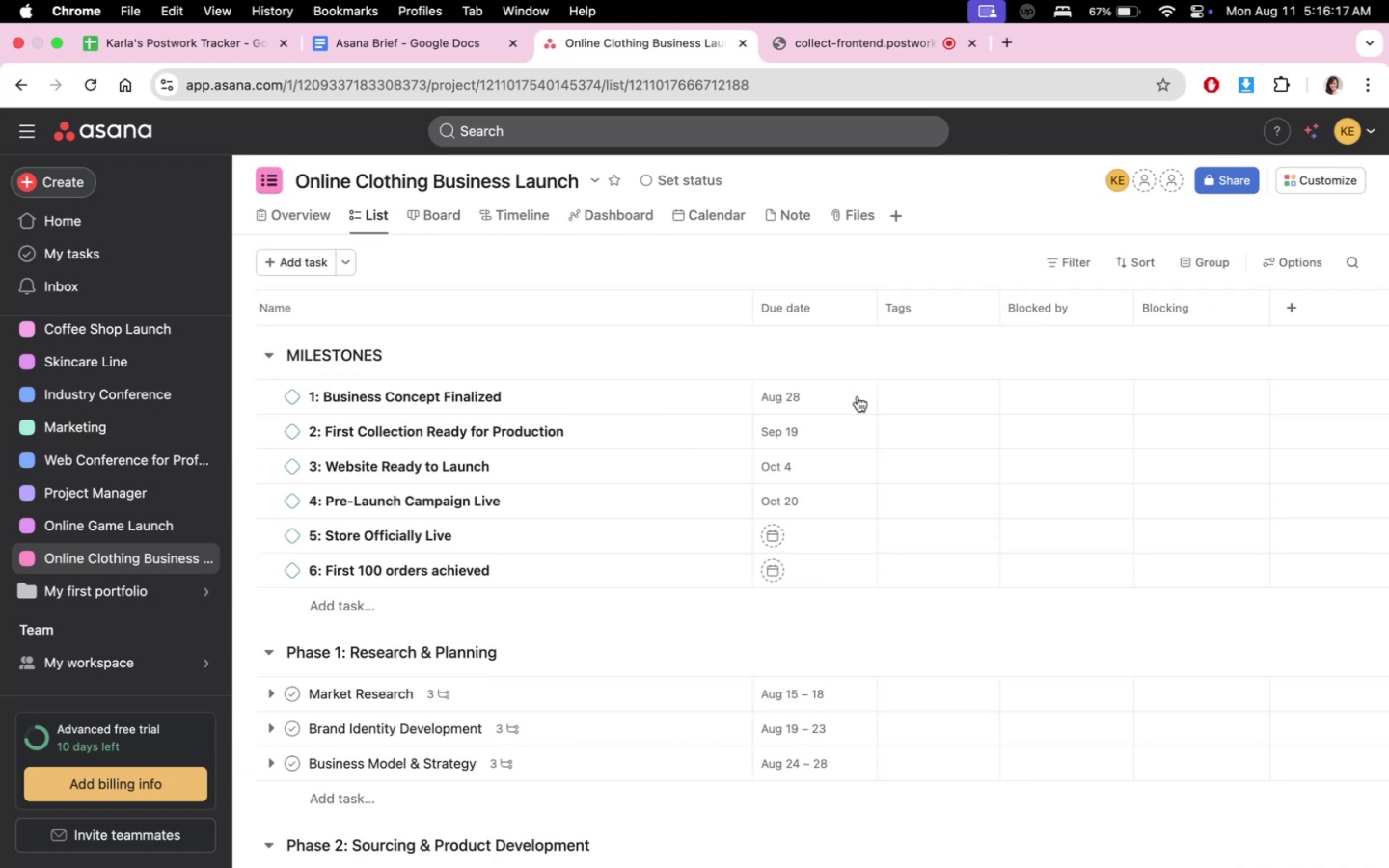 
scroll: coordinate [929, 593], scroll_direction: down, amount: 35.0
 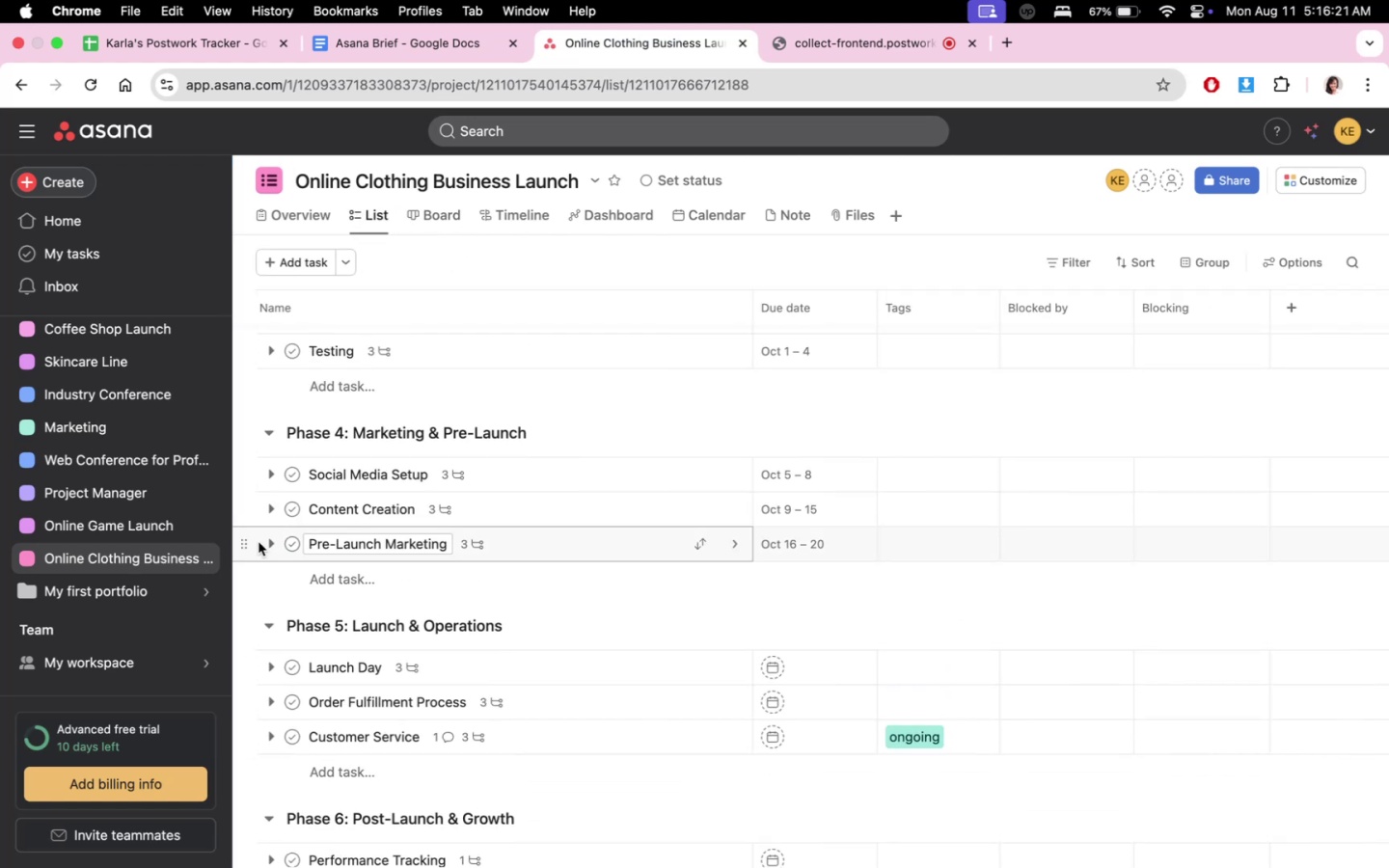 
left_click([272, 545])
 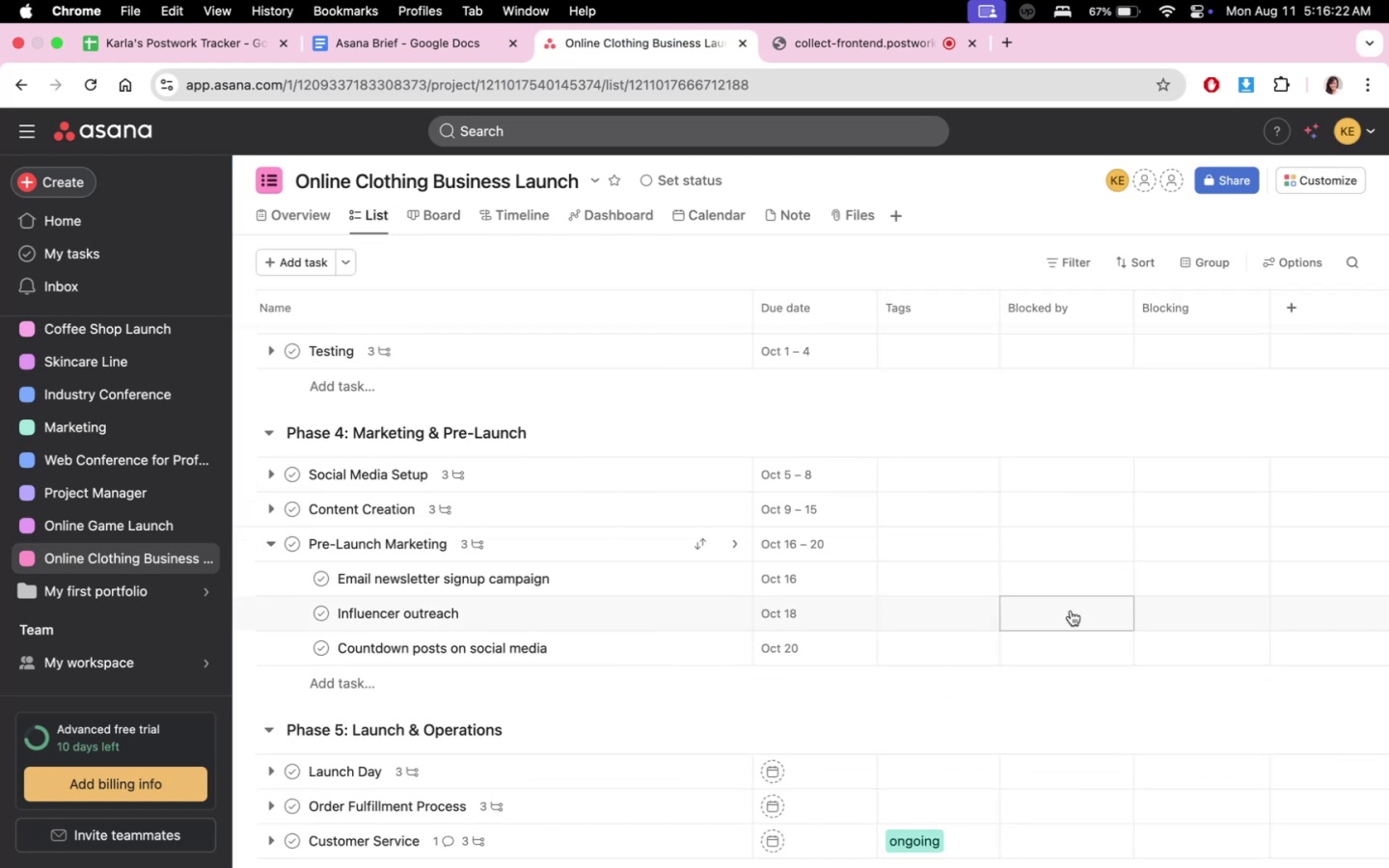 
scroll: coordinate [930, 710], scroll_direction: down, amount: 4.0
 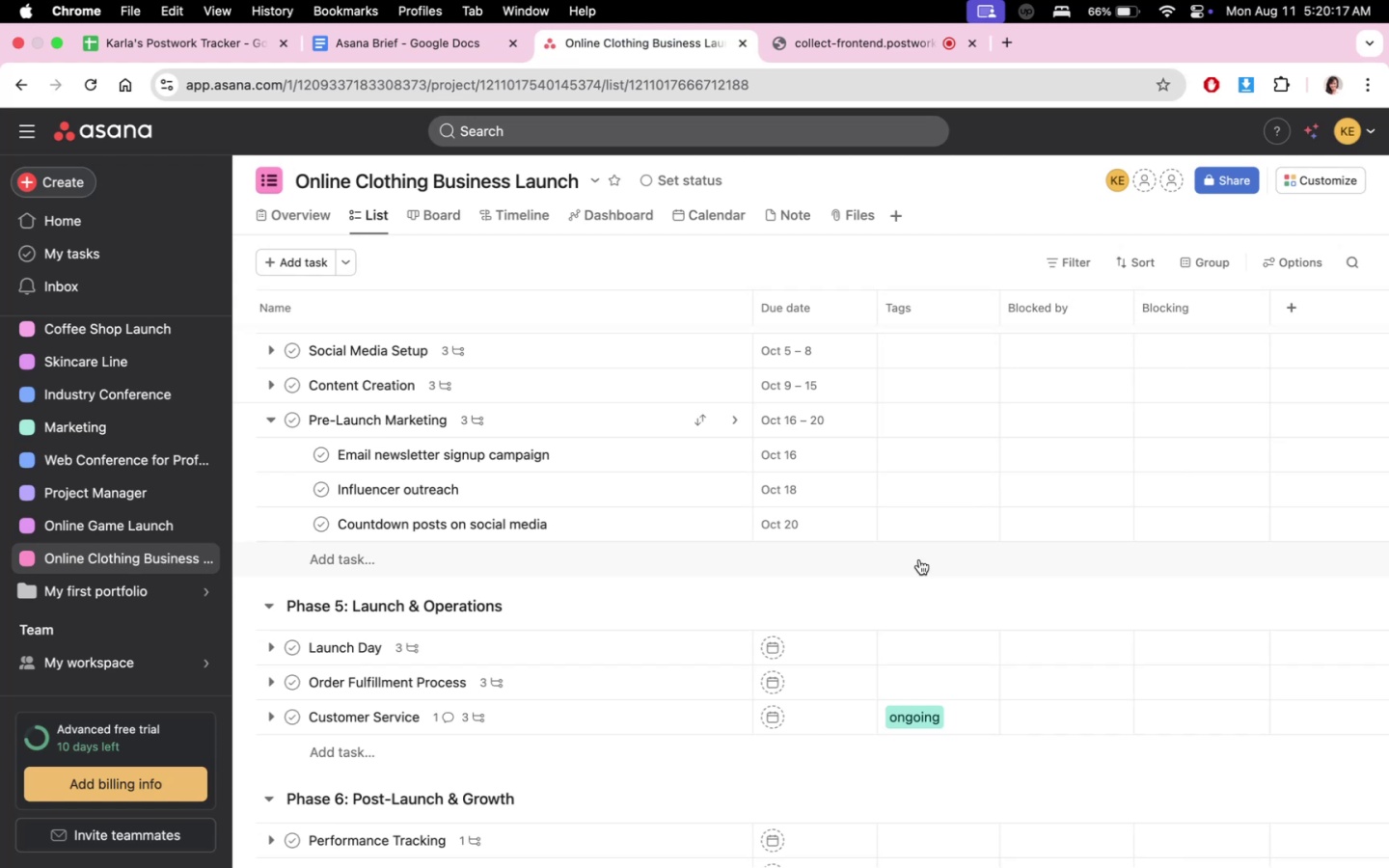 
wait(240.76)
 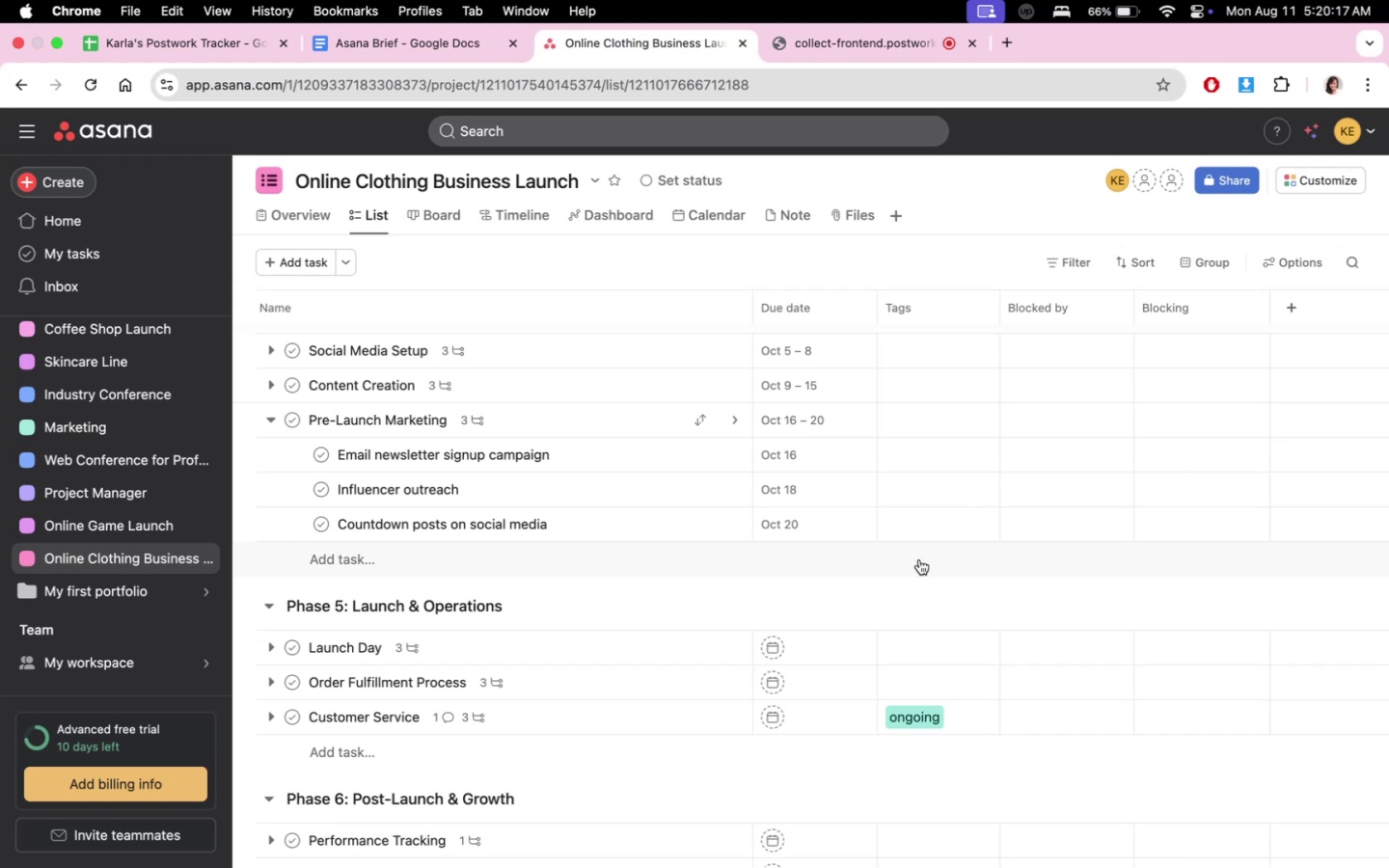 
scroll: coordinate [963, 580], scroll_direction: down, amount: 3.0
 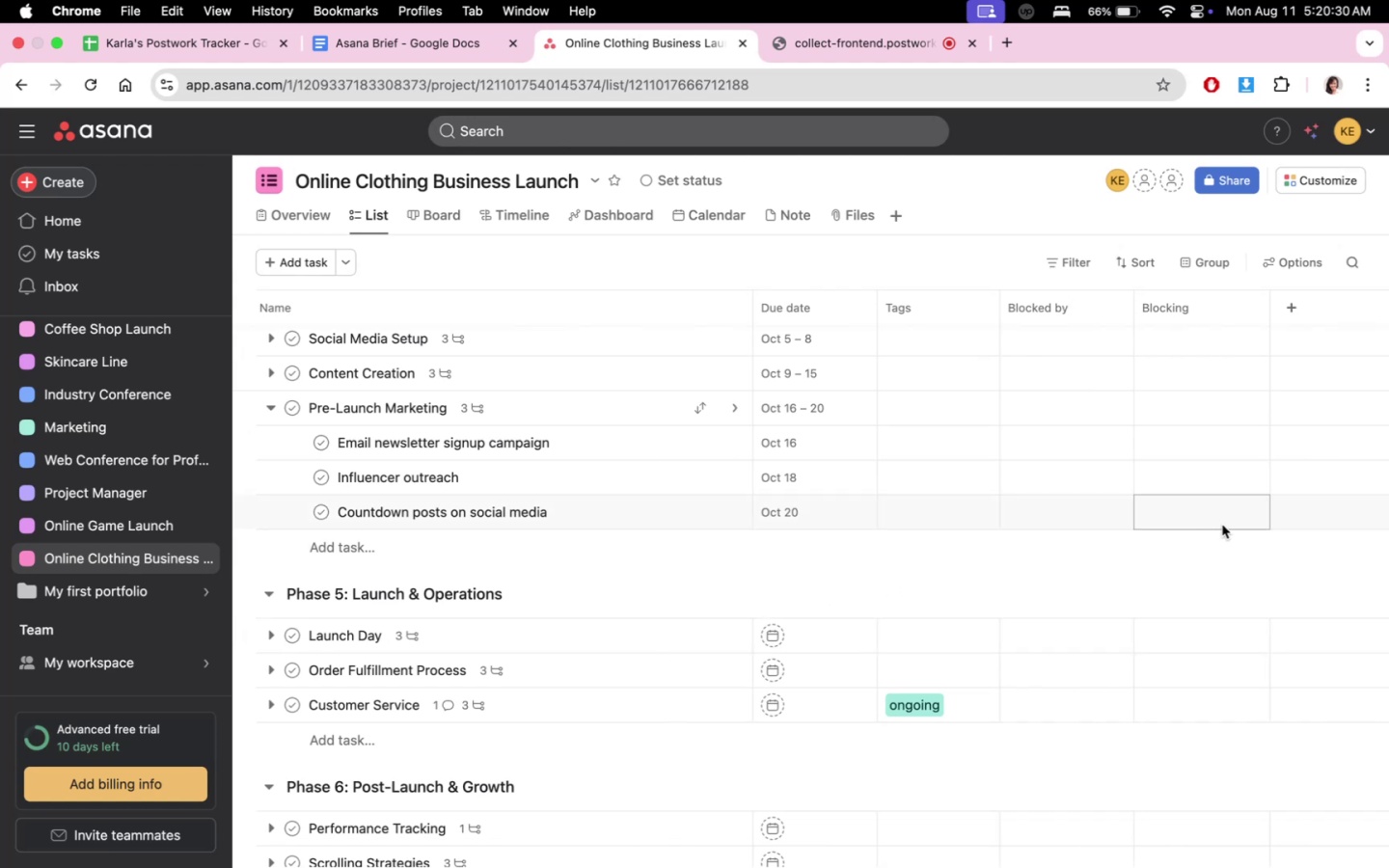 
wait(12.22)
 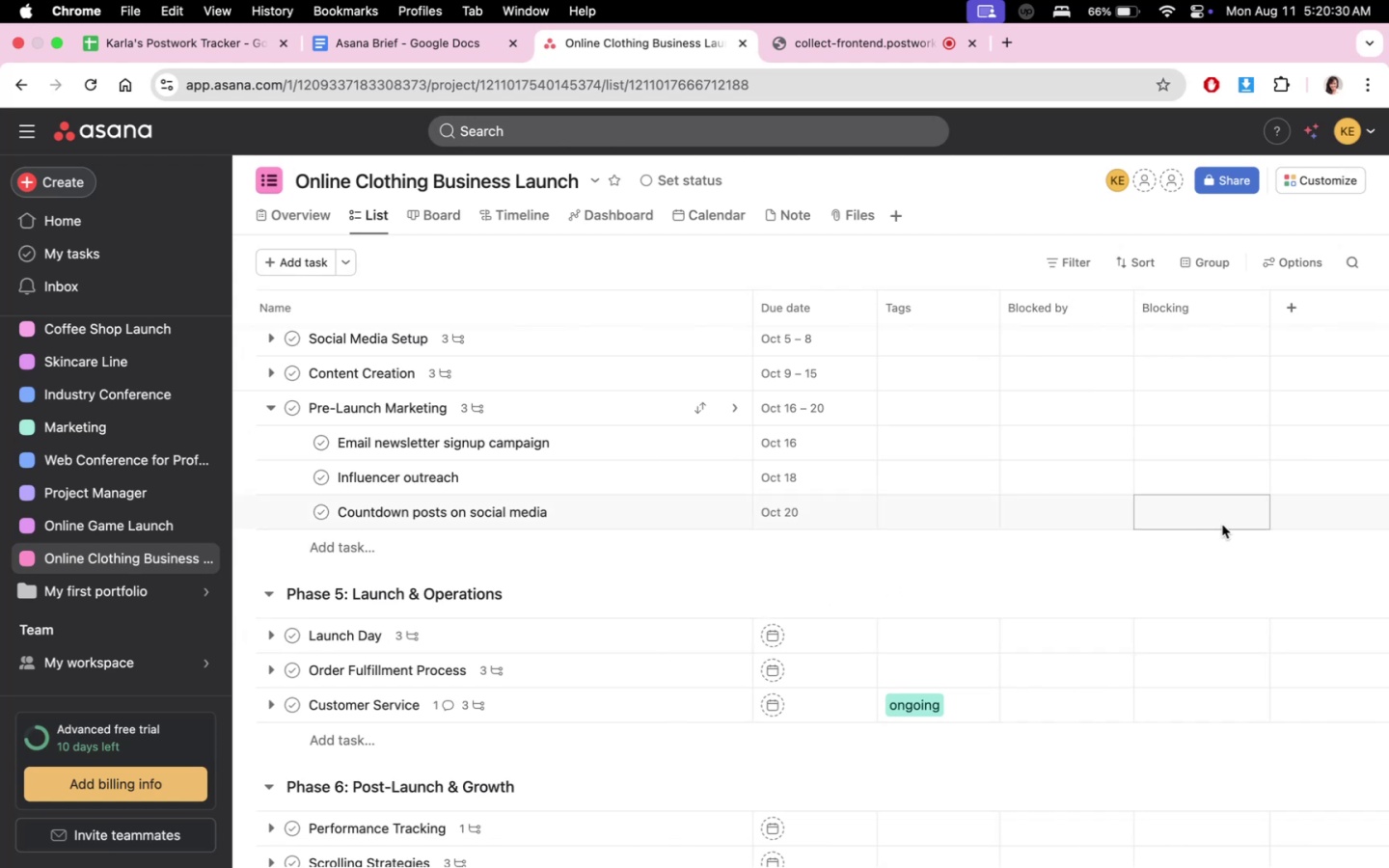 
scroll: coordinate [1076, 637], scroll_direction: down, amount: 3.0
 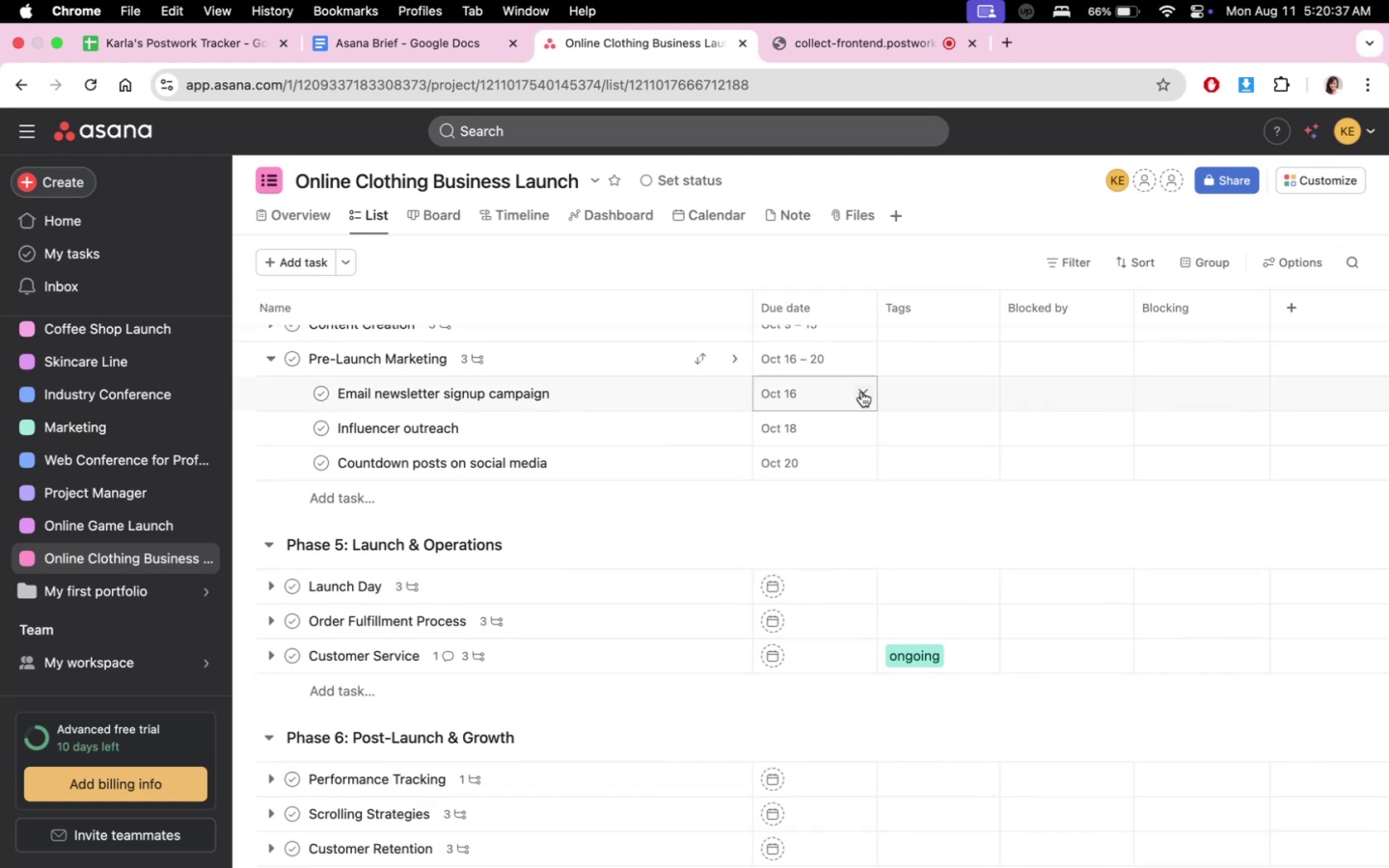 
scroll: coordinate [905, 667], scroll_direction: up, amount: 4.0
 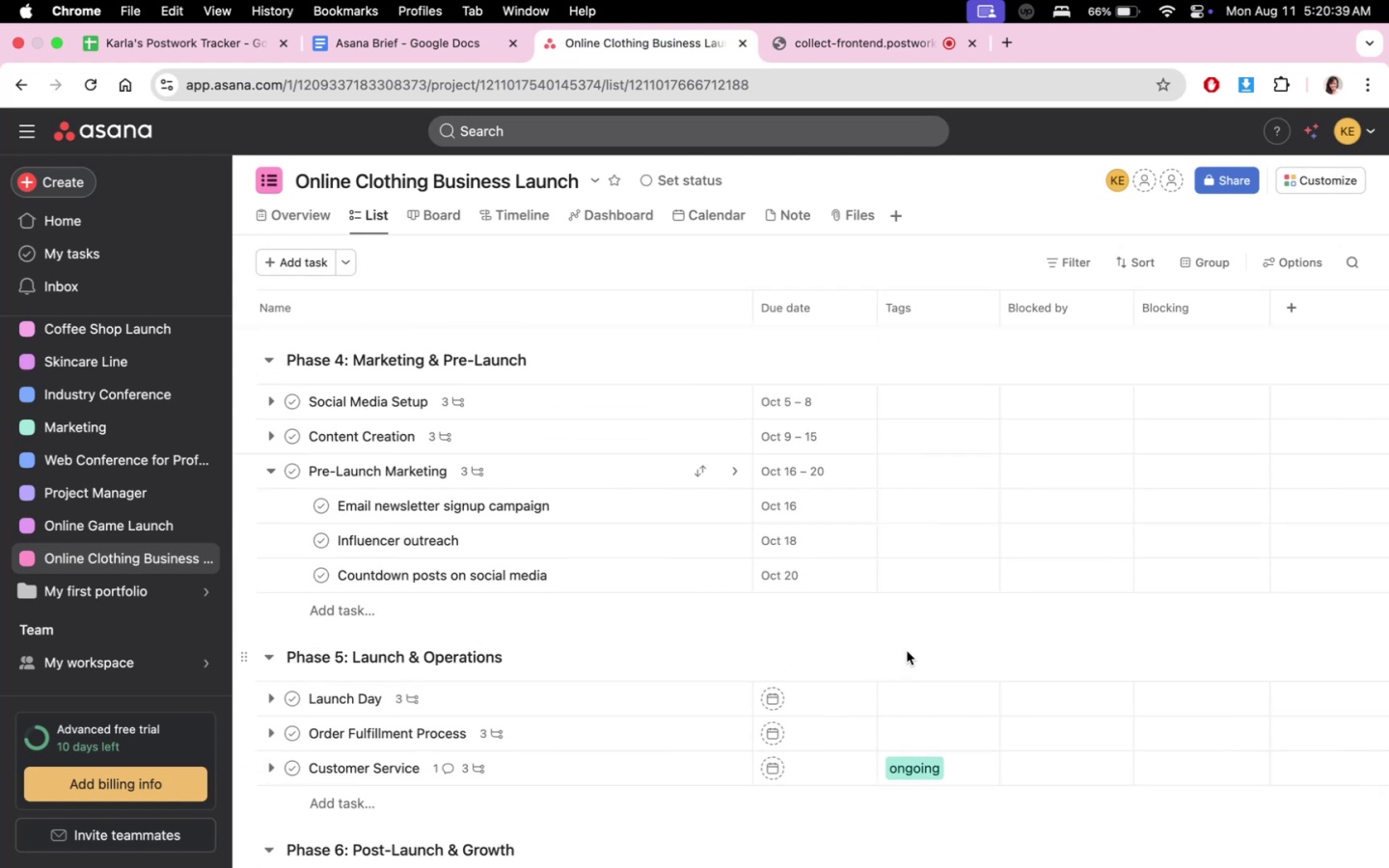 
scroll: coordinate [912, 640], scroll_direction: down, amount: 4.0
 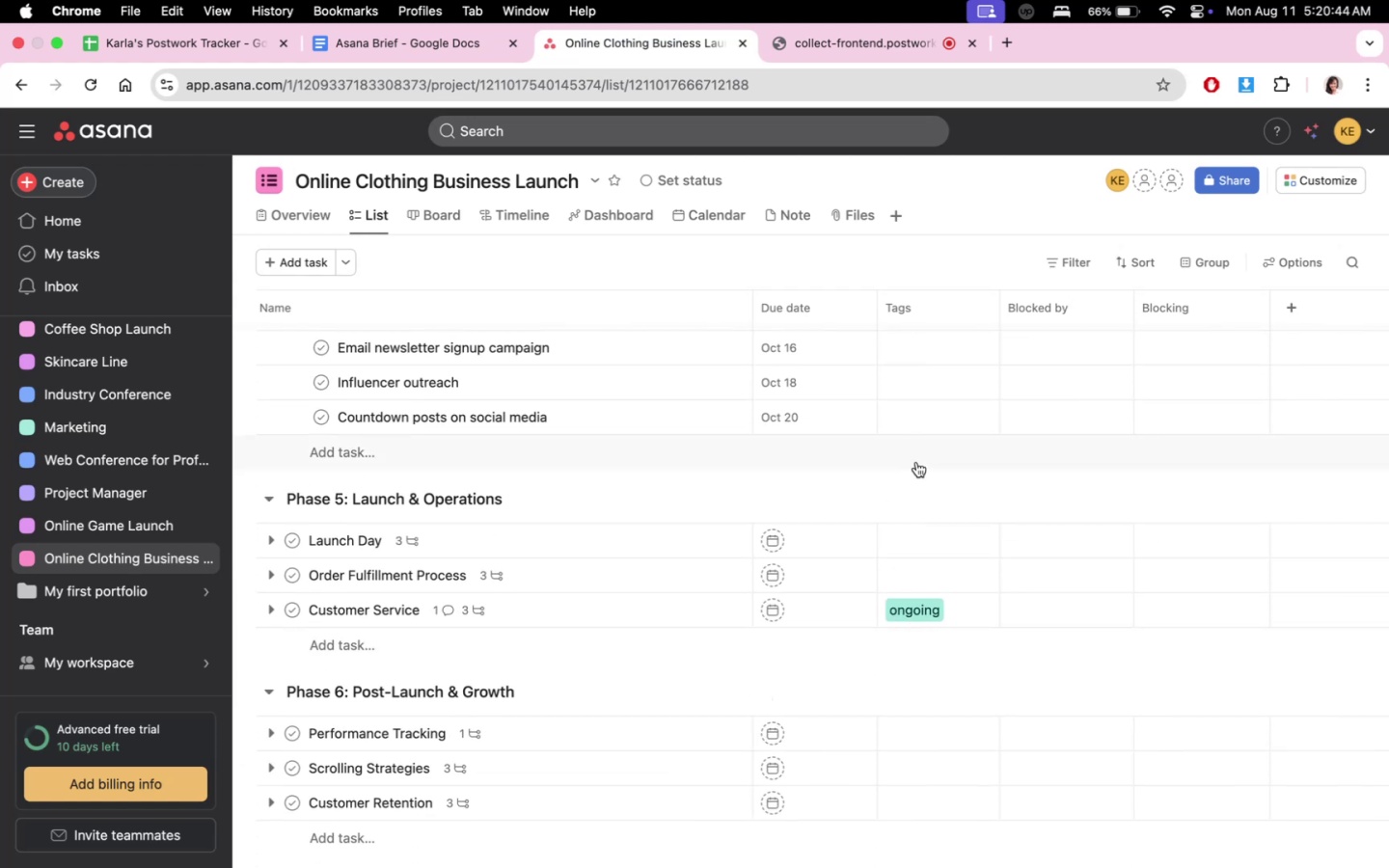 
wait(5.42)
 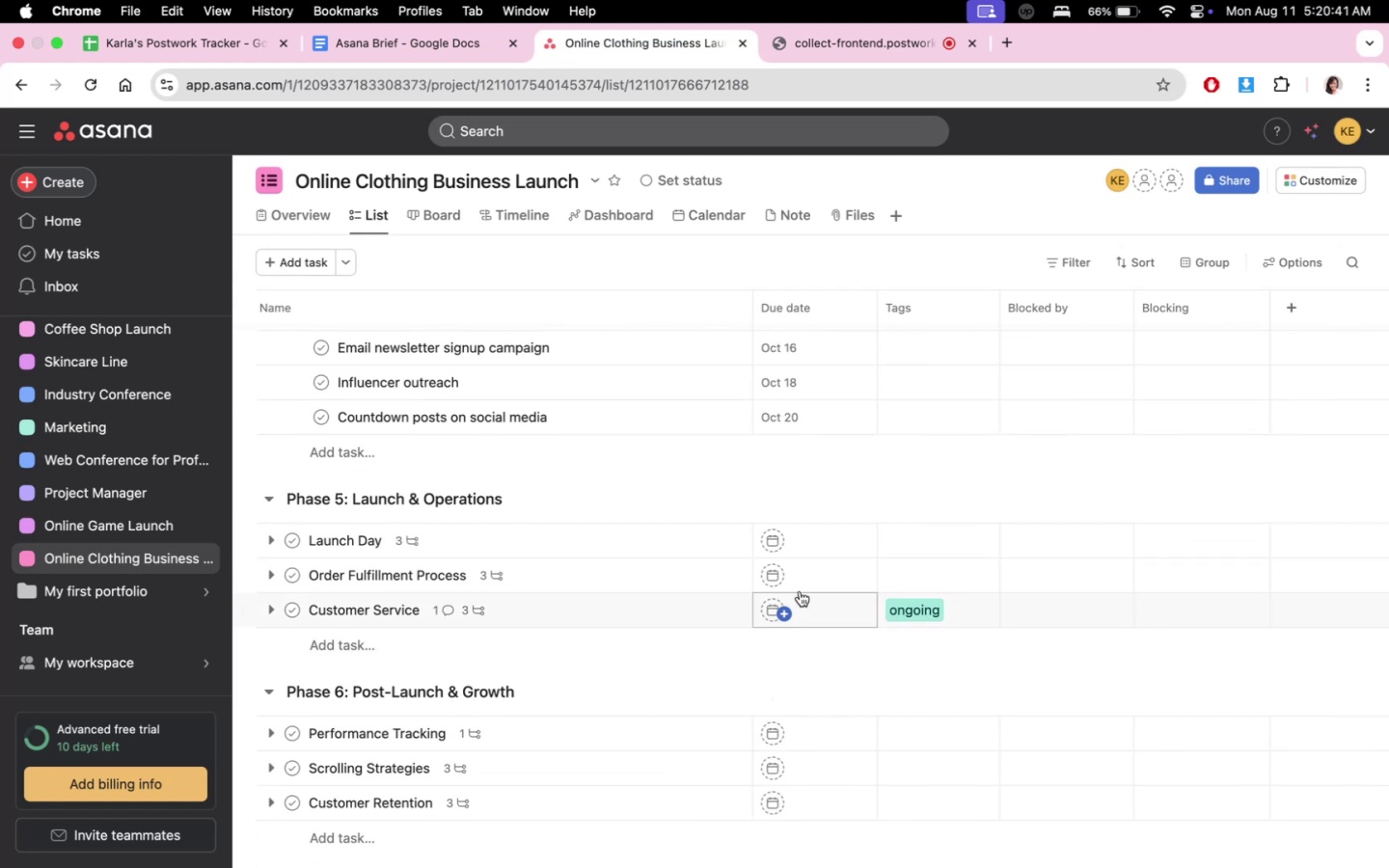 
scroll: coordinate [917, 469], scroll_direction: up, amount: 7.0
 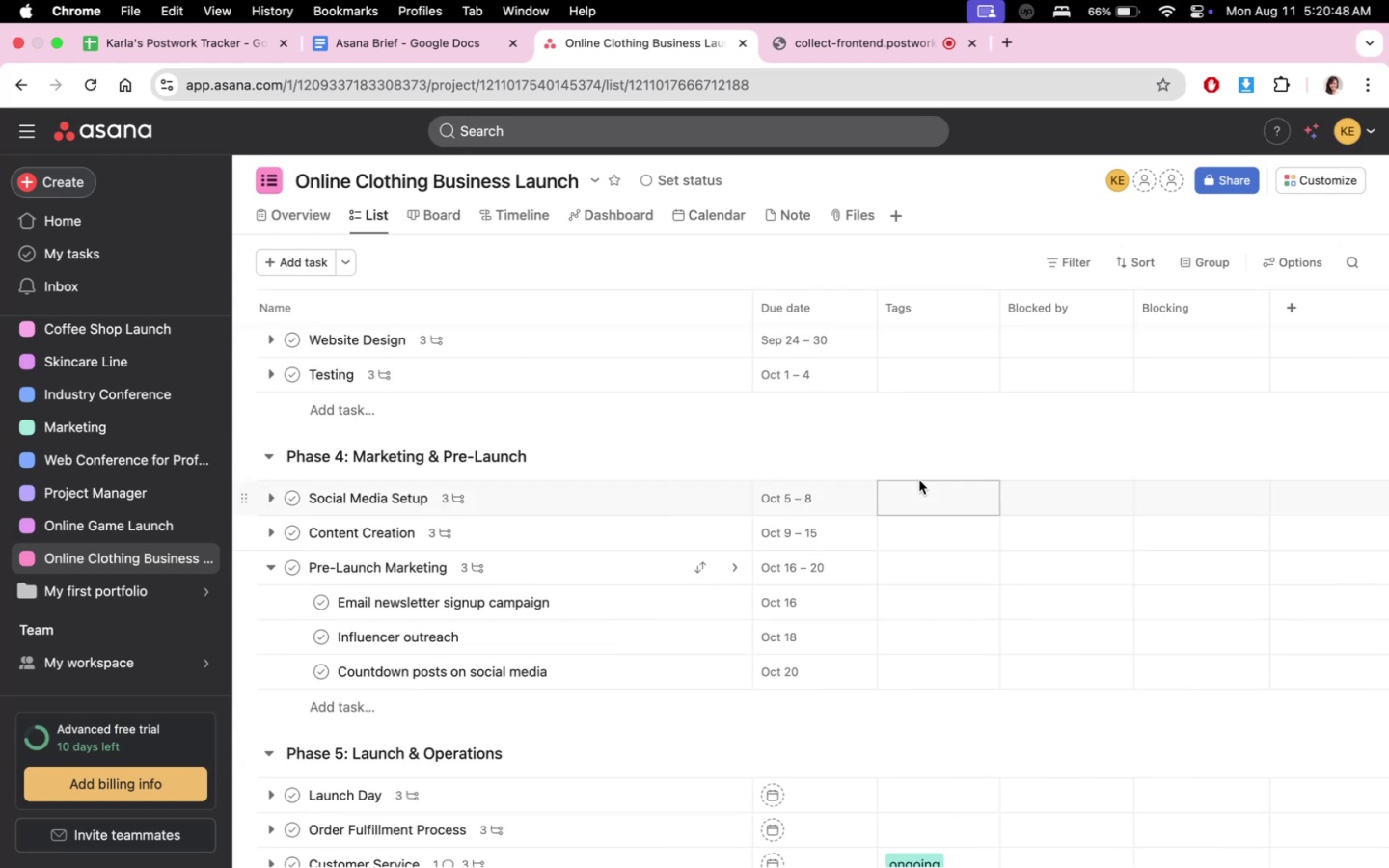 
scroll: coordinate [919, 480], scroll_direction: down, amount: 3.0
 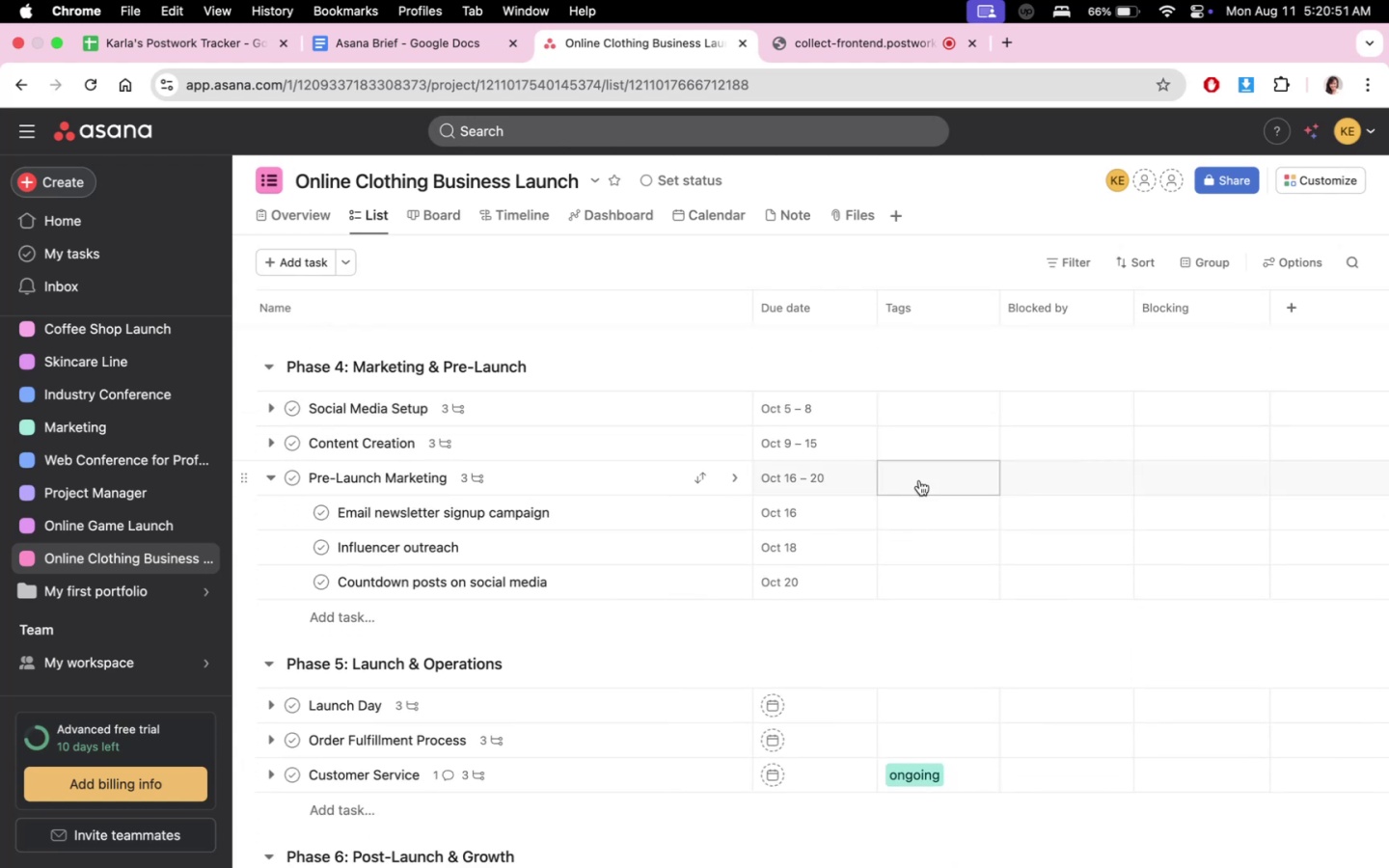 
scroll: coordinate [919, 480], scroll_direction: up, amount: 7.0
 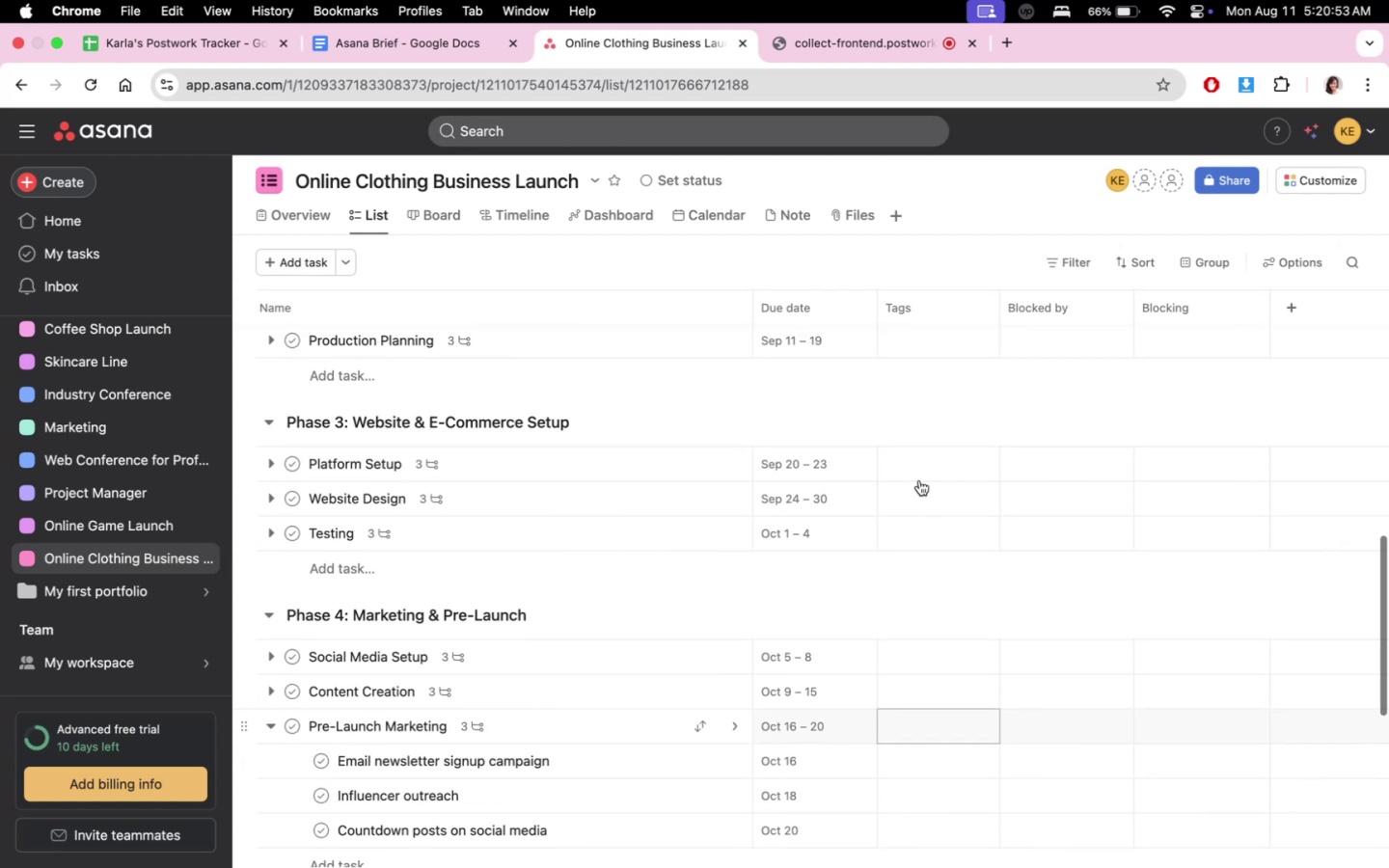 
scroll: coordinate [938, 540], scroll_direction: down, amount: 5.0
 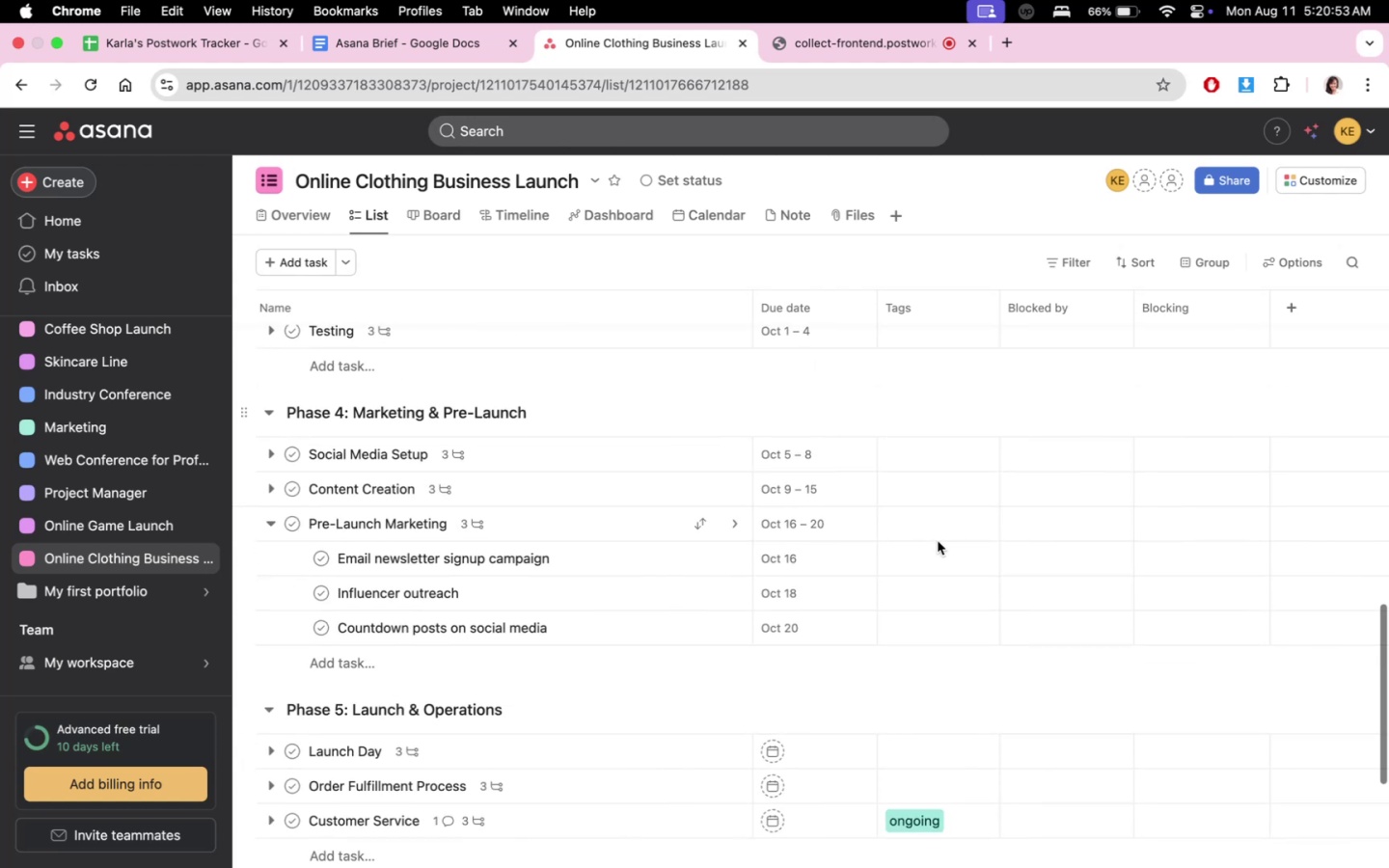 
scroll: coordinate [938, 541], scroll_direction: up, amount: 7.0
 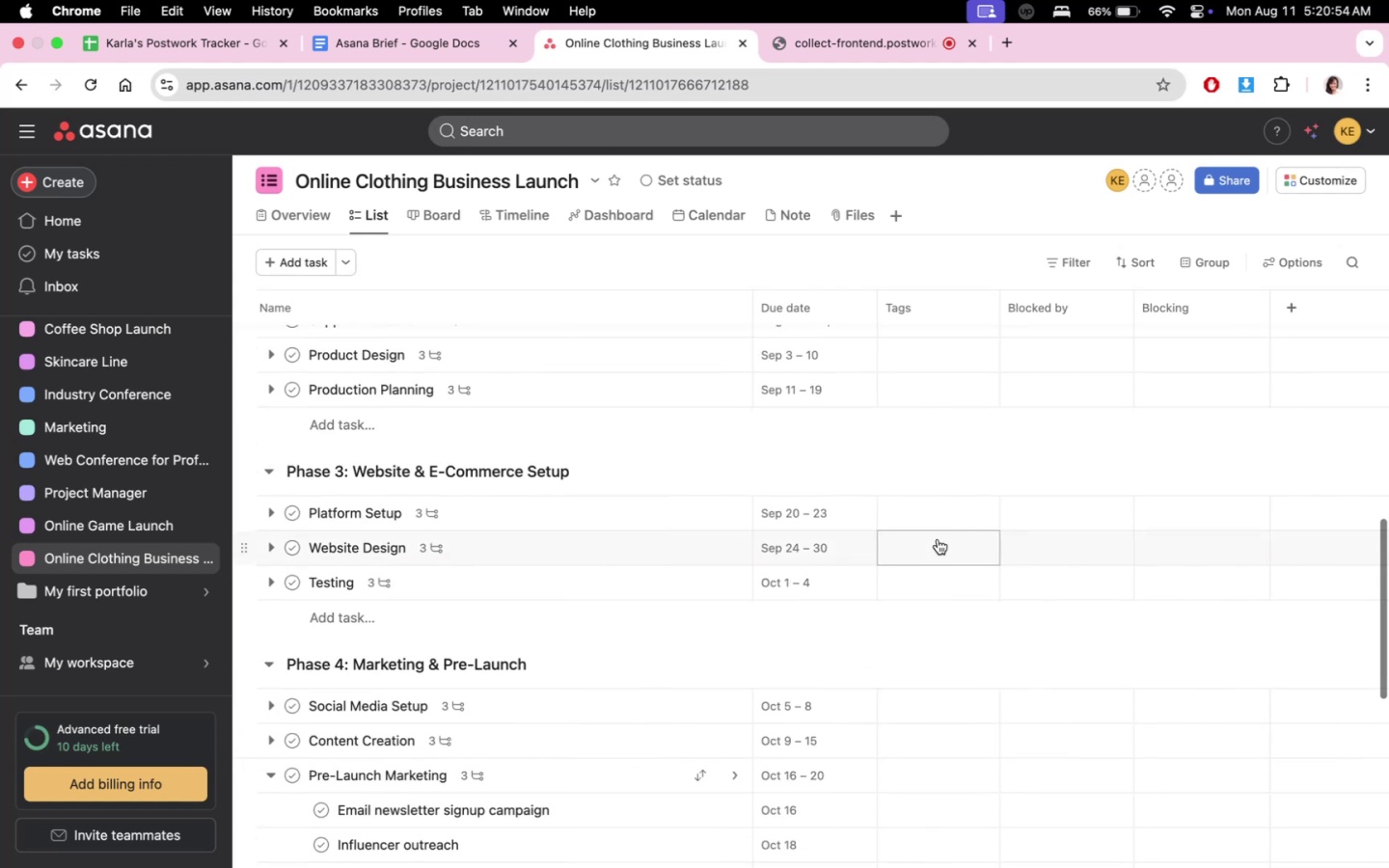 
scroll: coordinate [938, 539], scroll_direction: down, amount: 10.0
 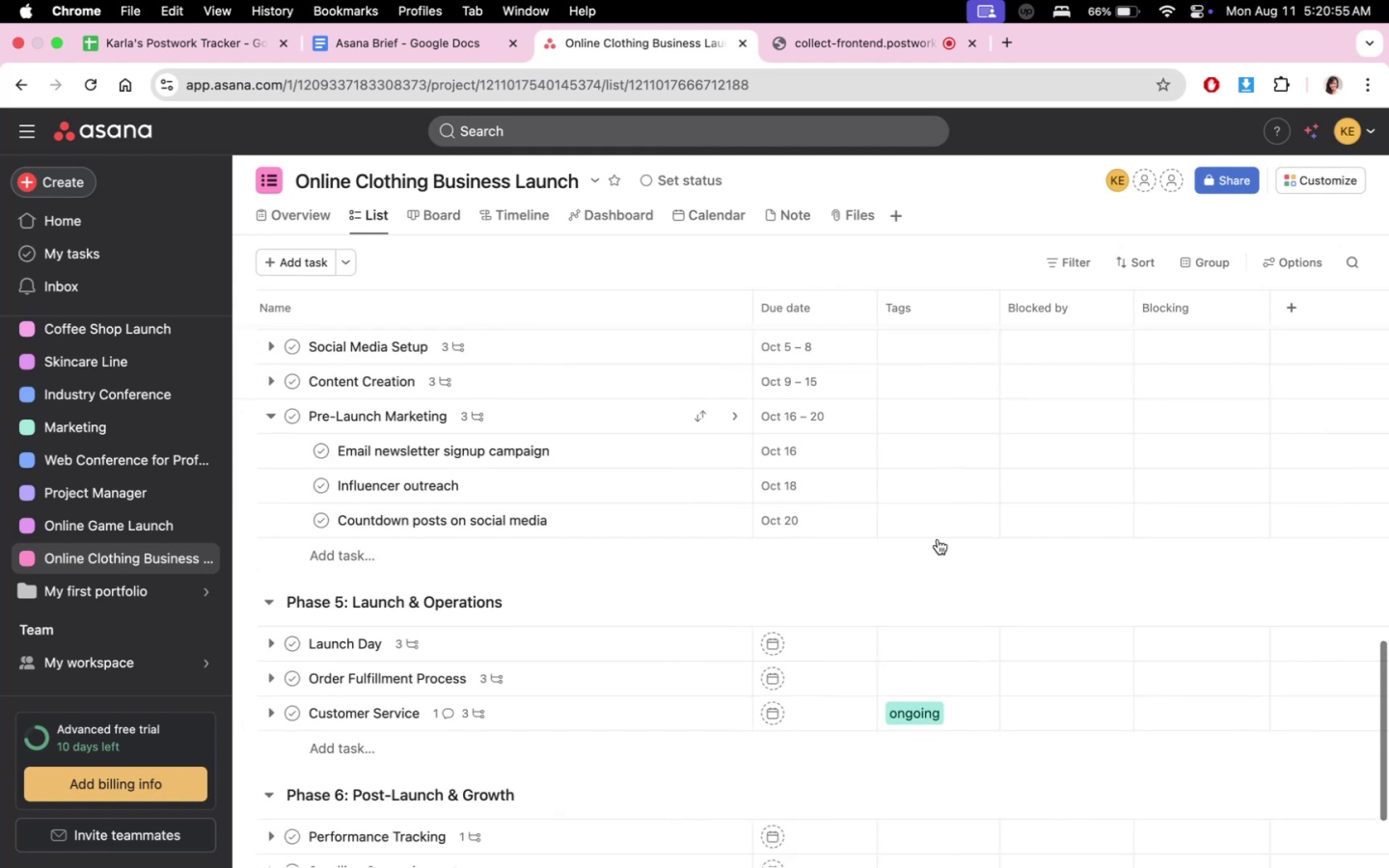 
scroll: coordinate [938, 539], scroll_direction: up, amount: 5.0
 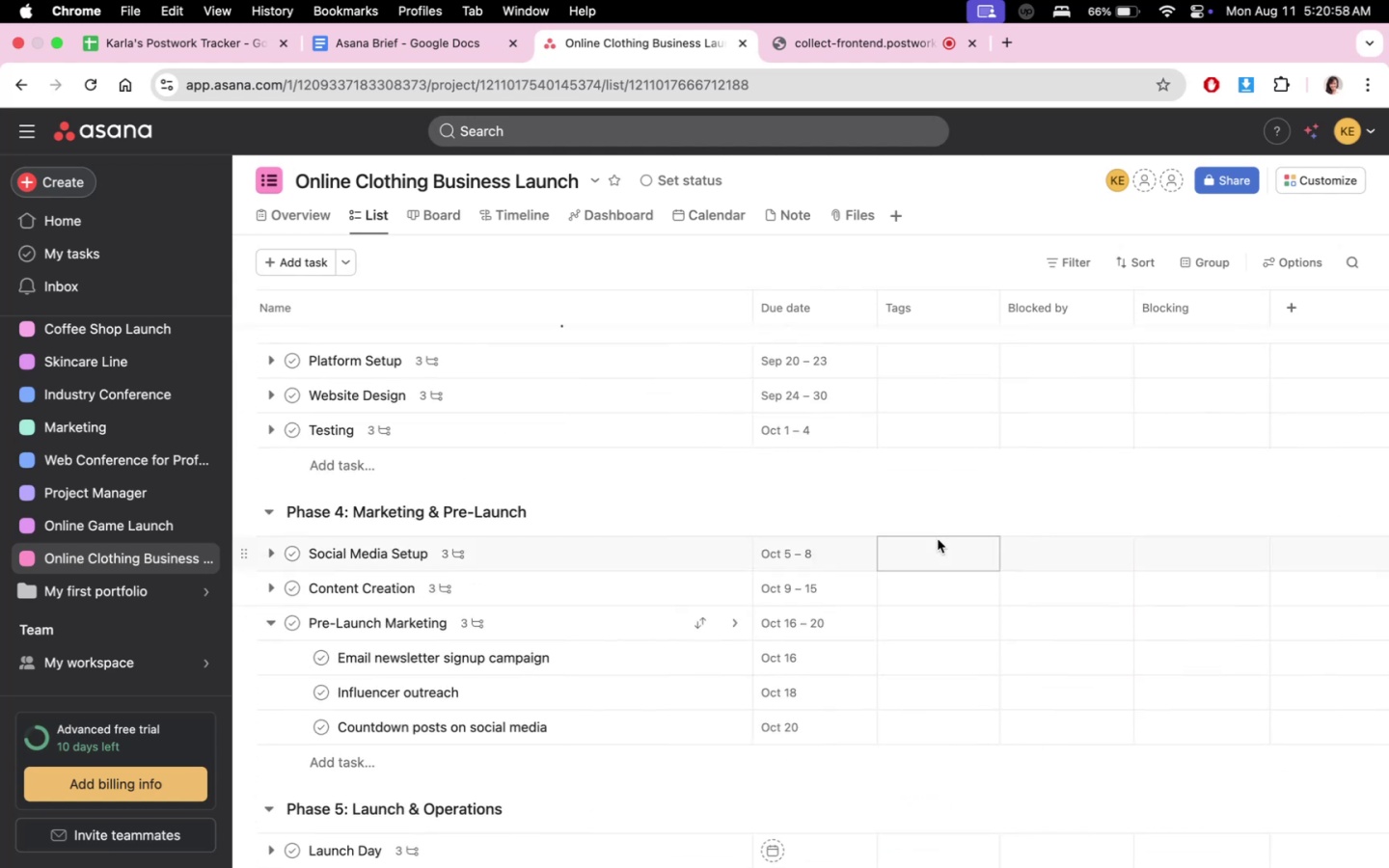 
scroll: coordinate [938, 539], scroll_direction: down, amount: 3.0
 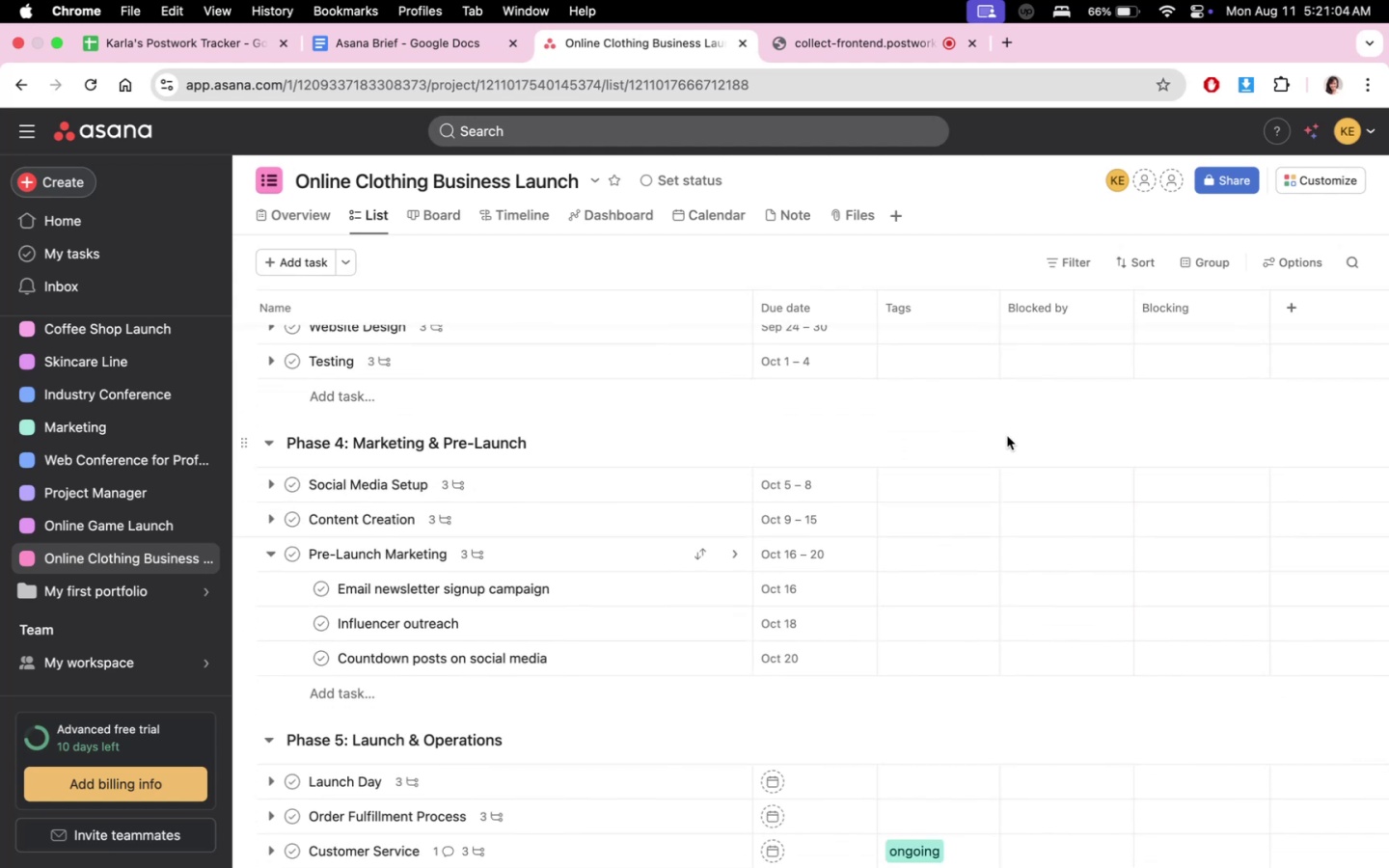 
wait(10.73)
 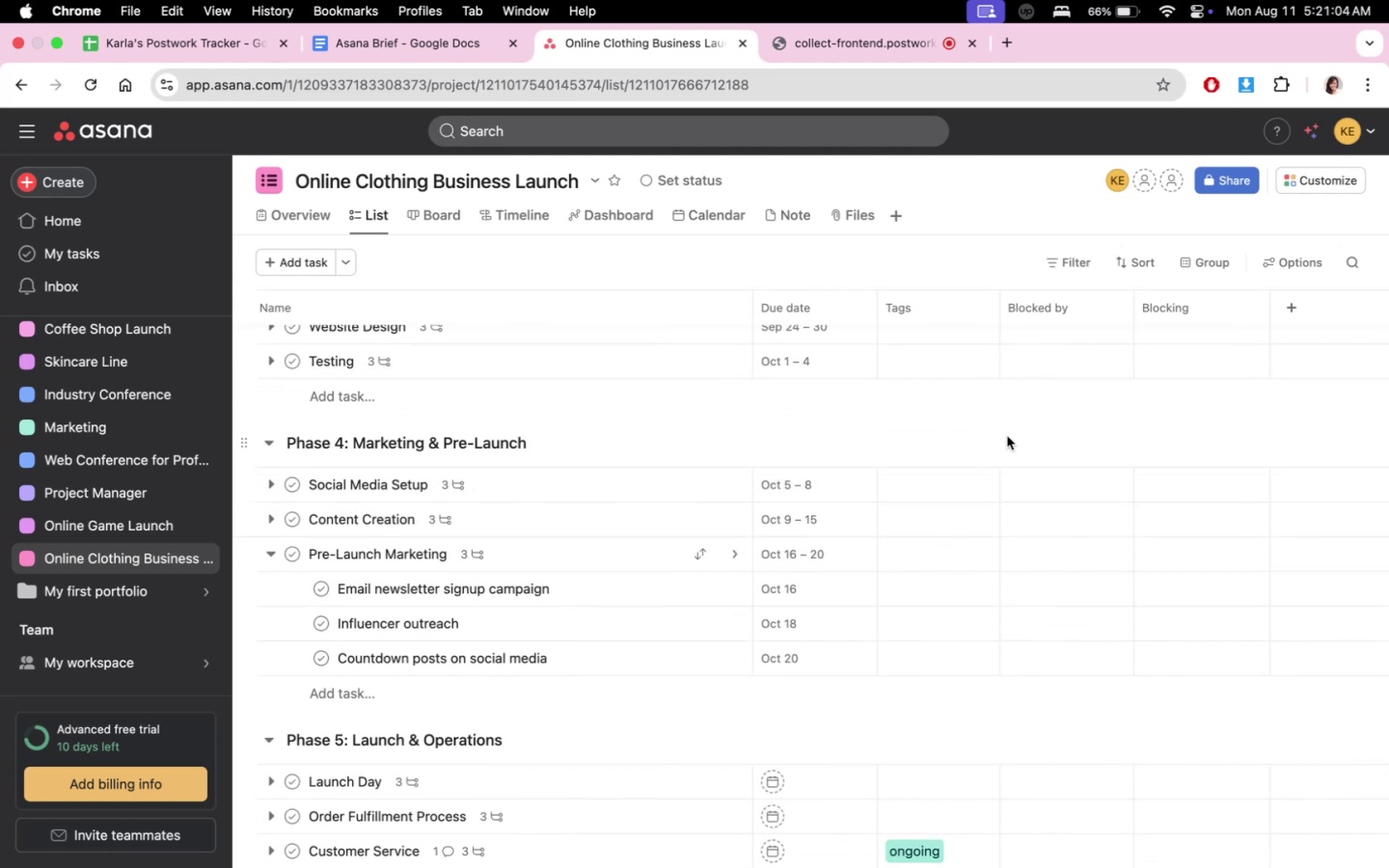 
scroll: coordinate [876, 677], scroll_direction: down, amount: 8.0
 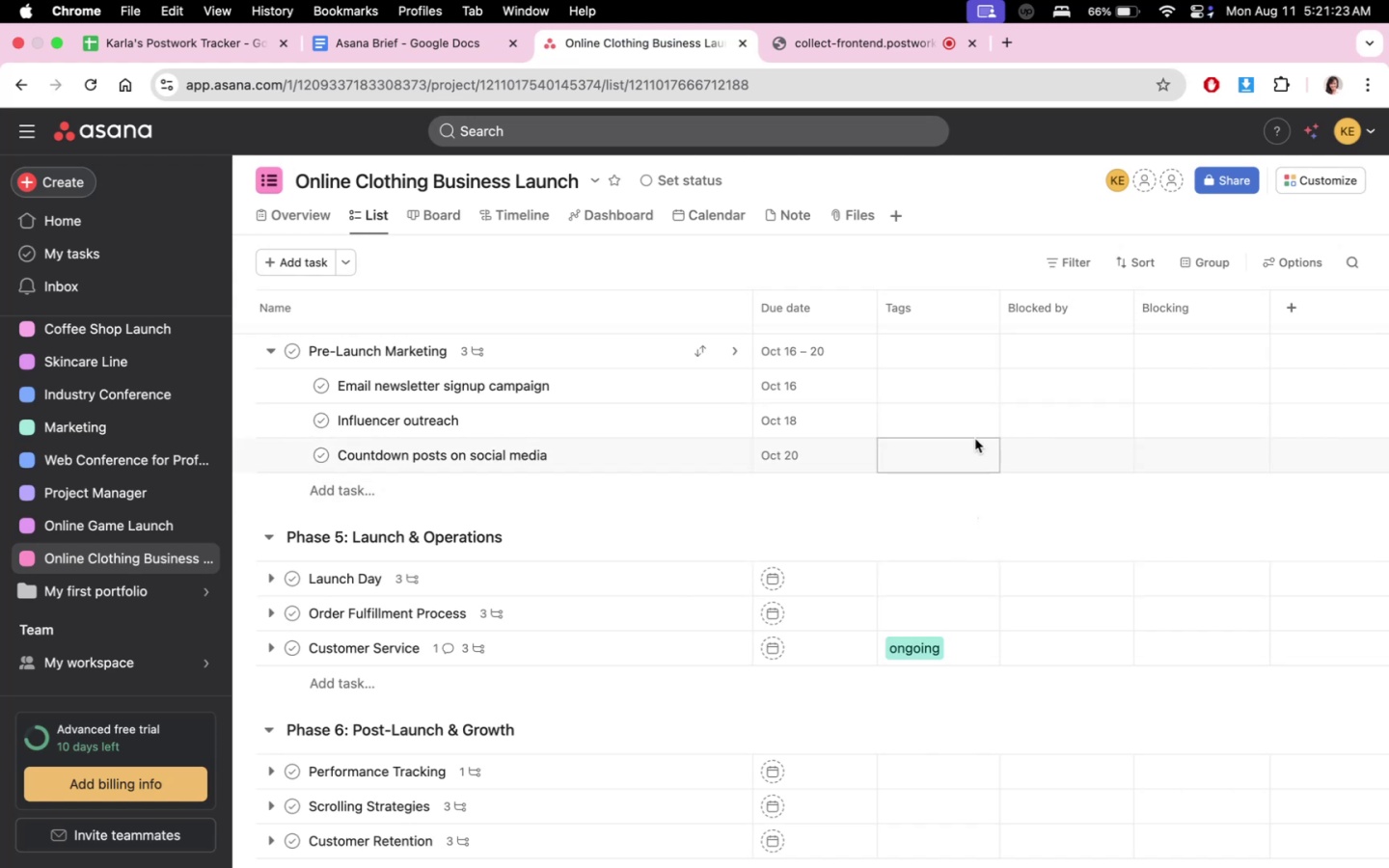 
wait(17.57)
 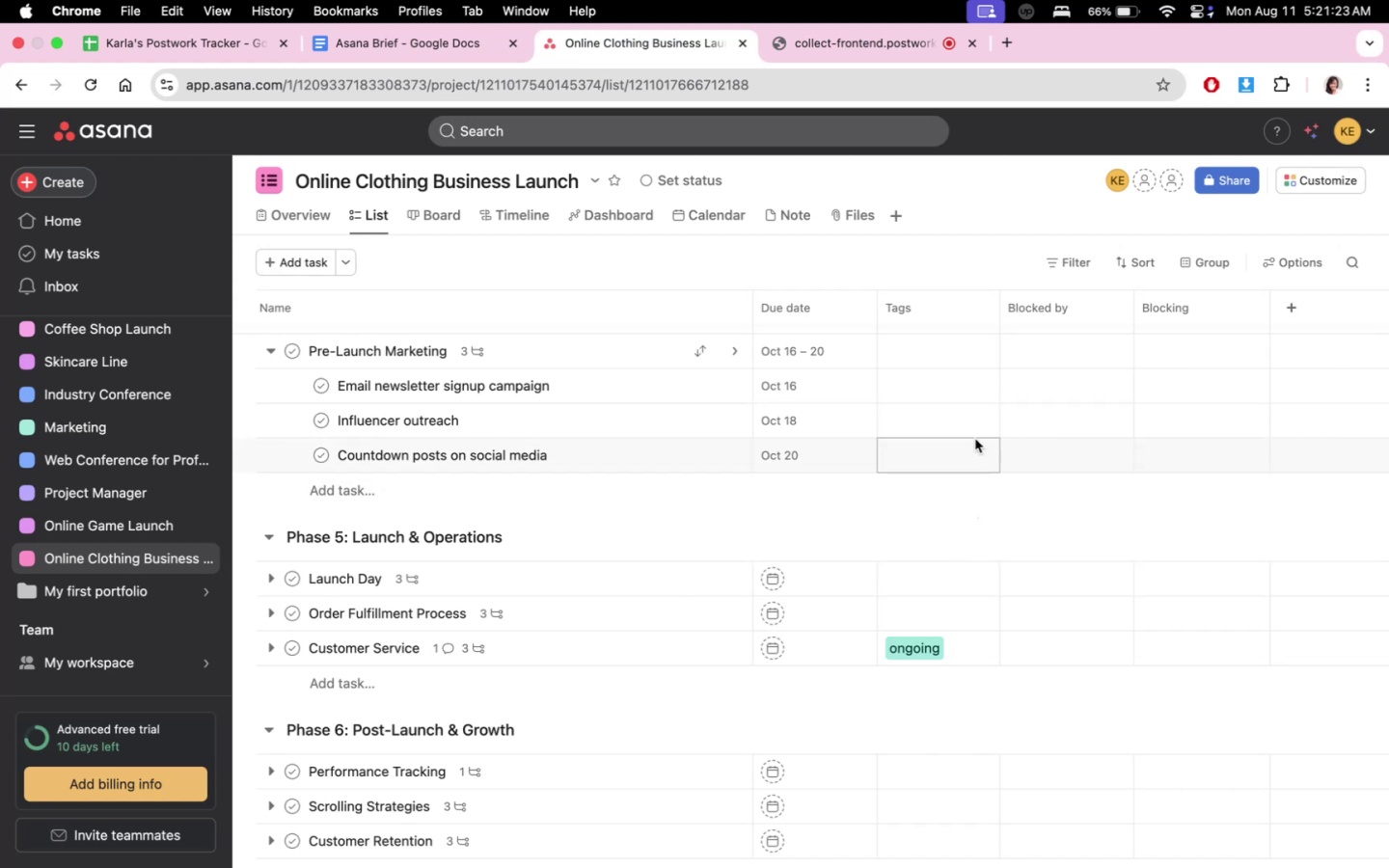 
left_click([273, 583])
 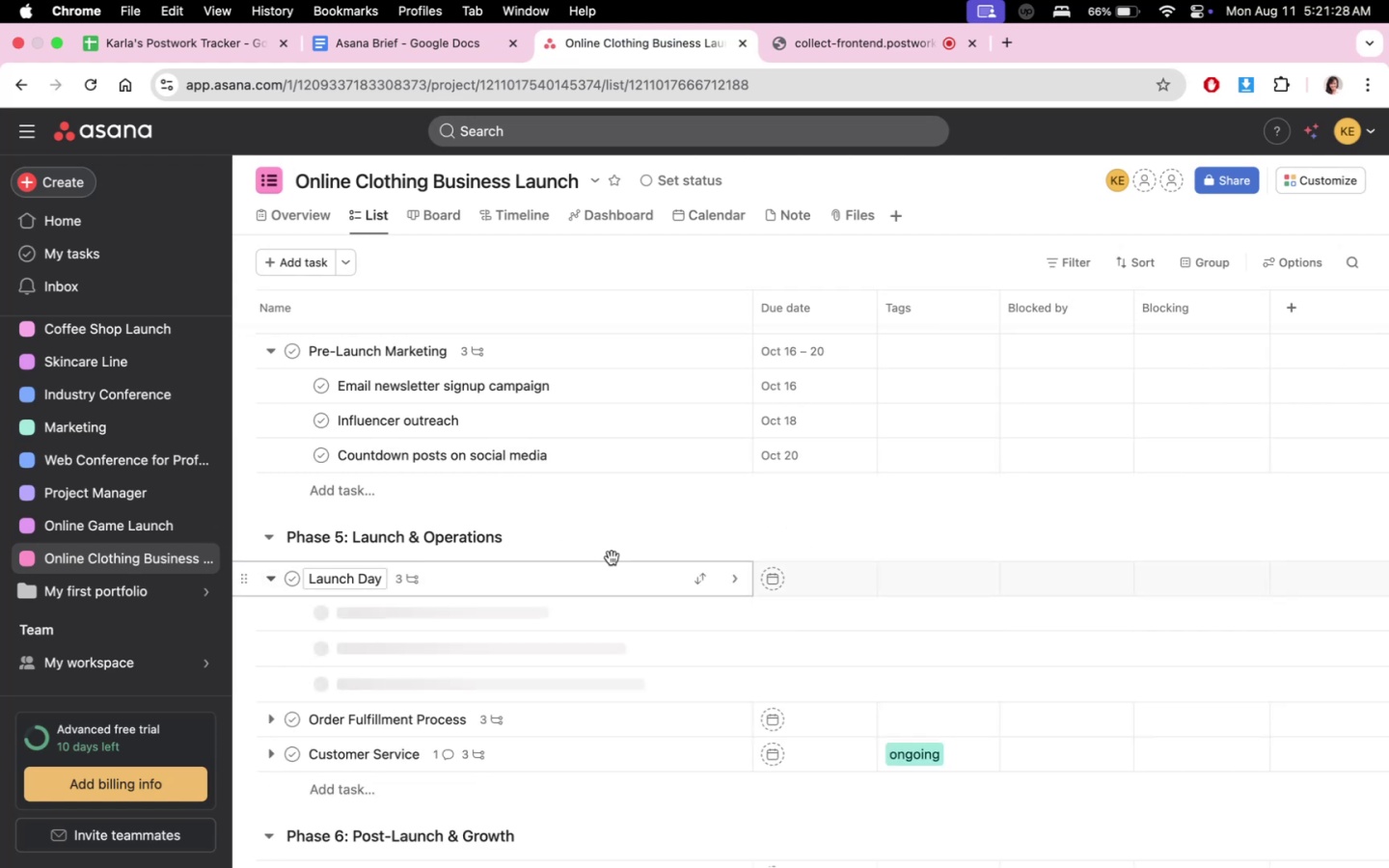 
scroll: coordinate [809, 564], scroll_direction: down, amount: 3.0
 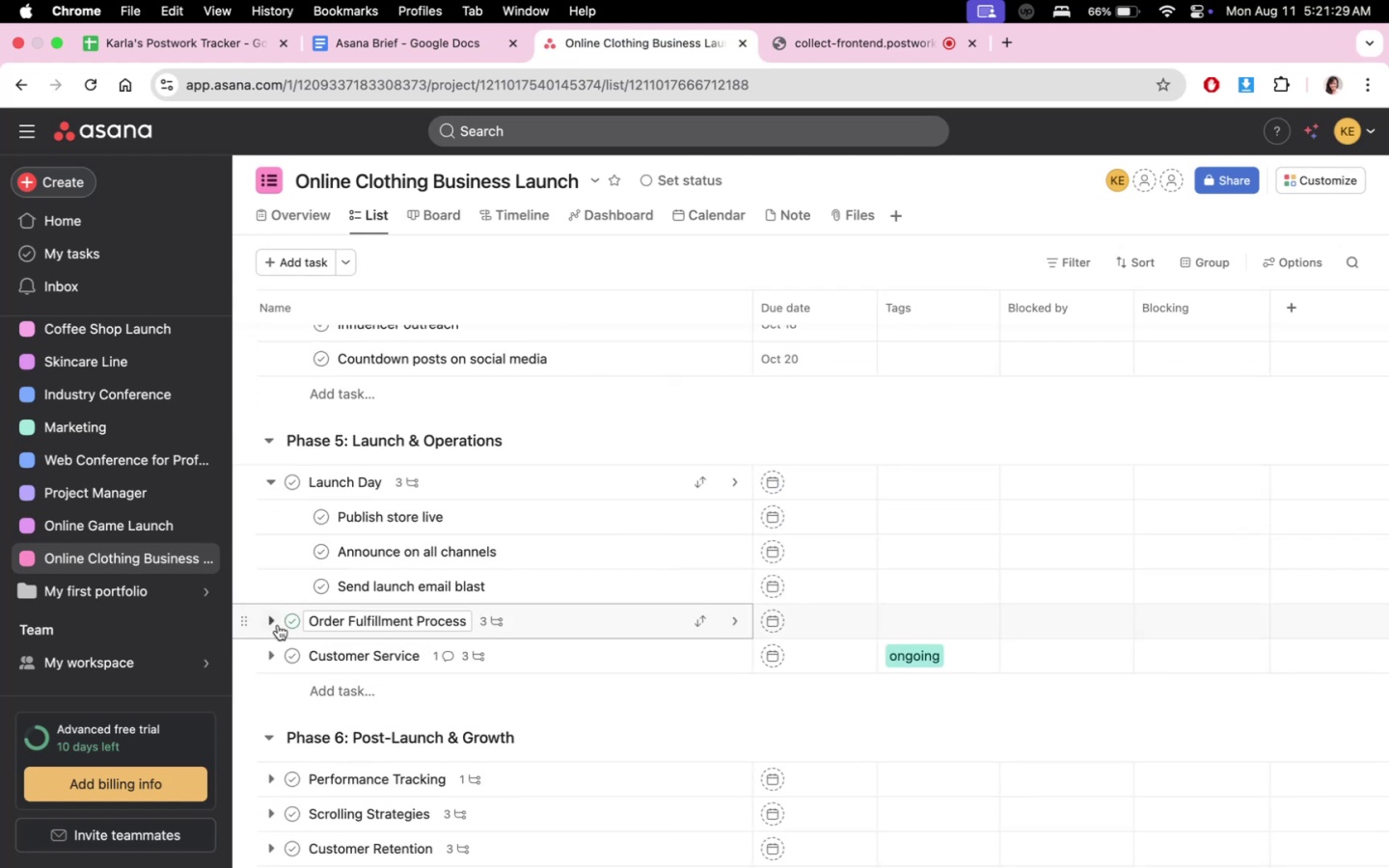 
left_click([276, 622])
 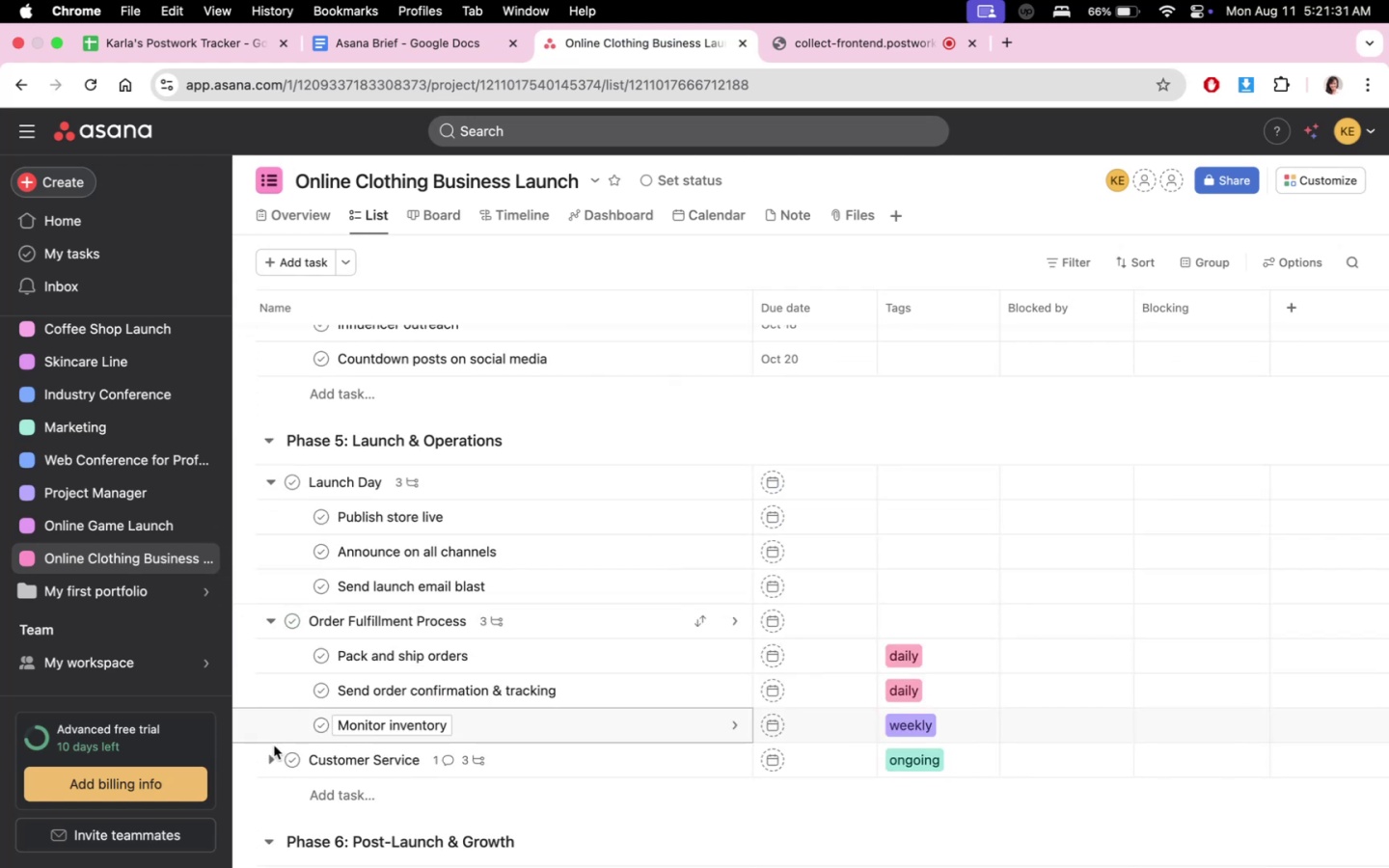 
left_click([272, 759])
 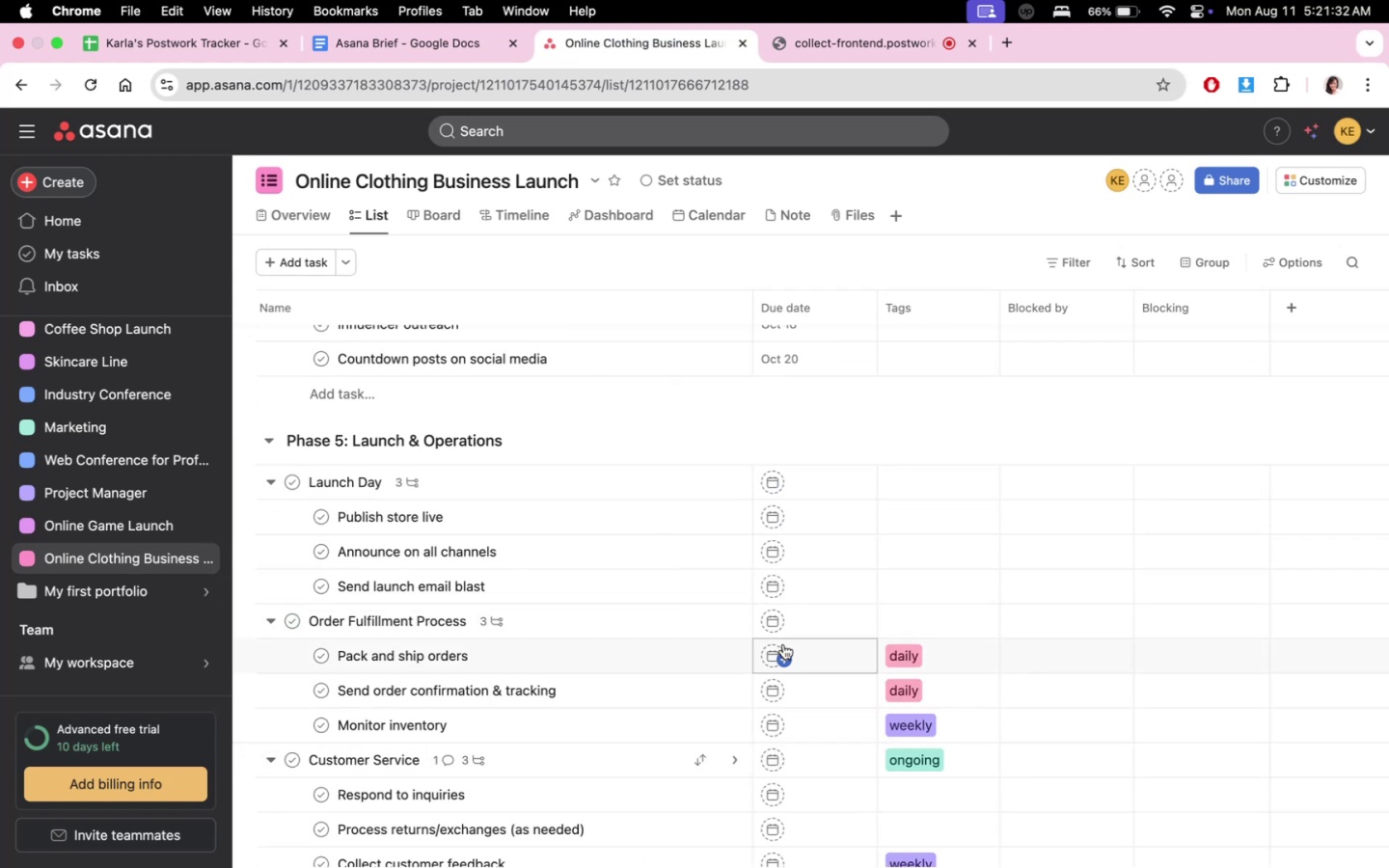 
scroll: coordinate [1051, 664], scroll_direction: up, amount: 8.0
 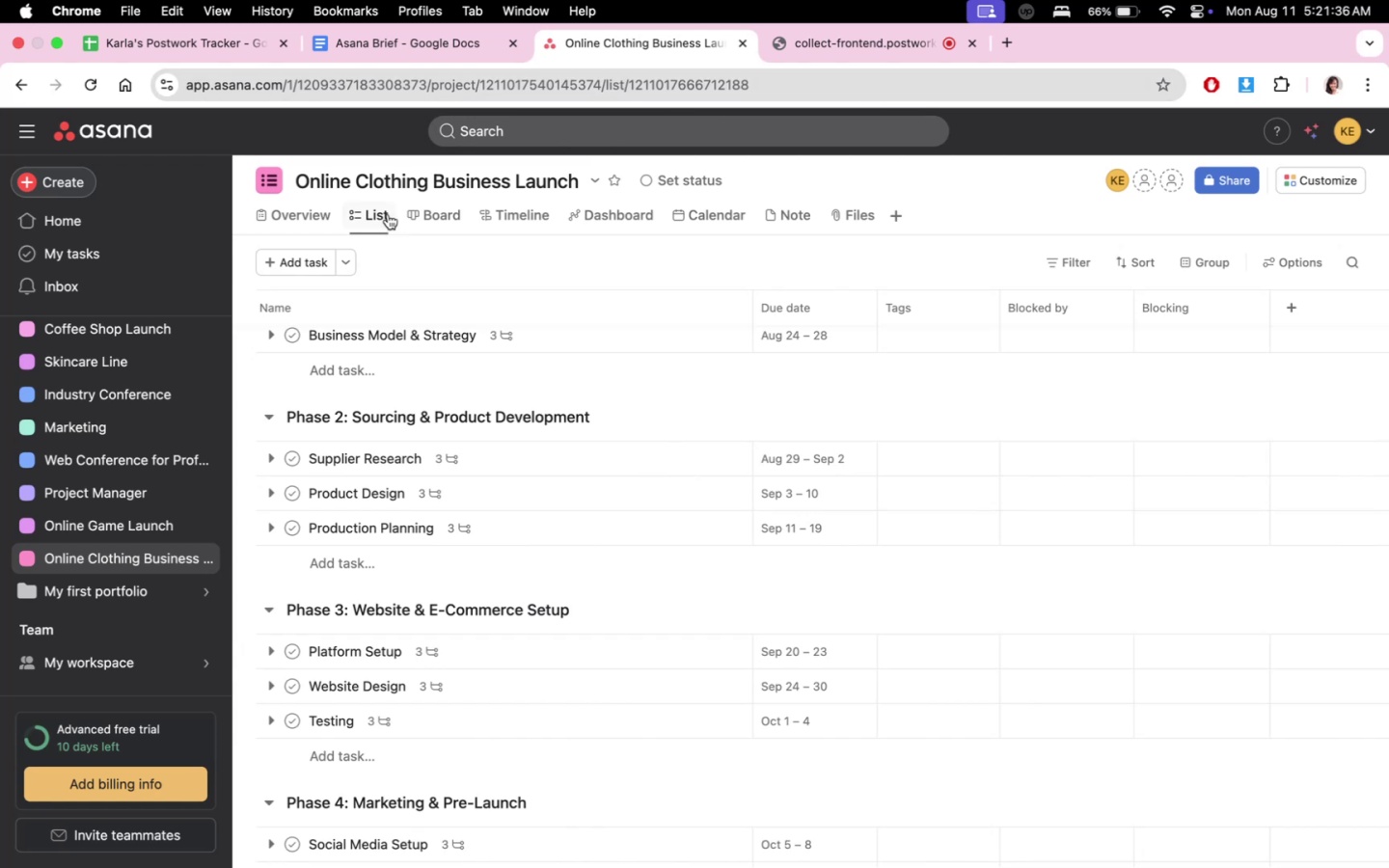 
left_click([1301, 266])
 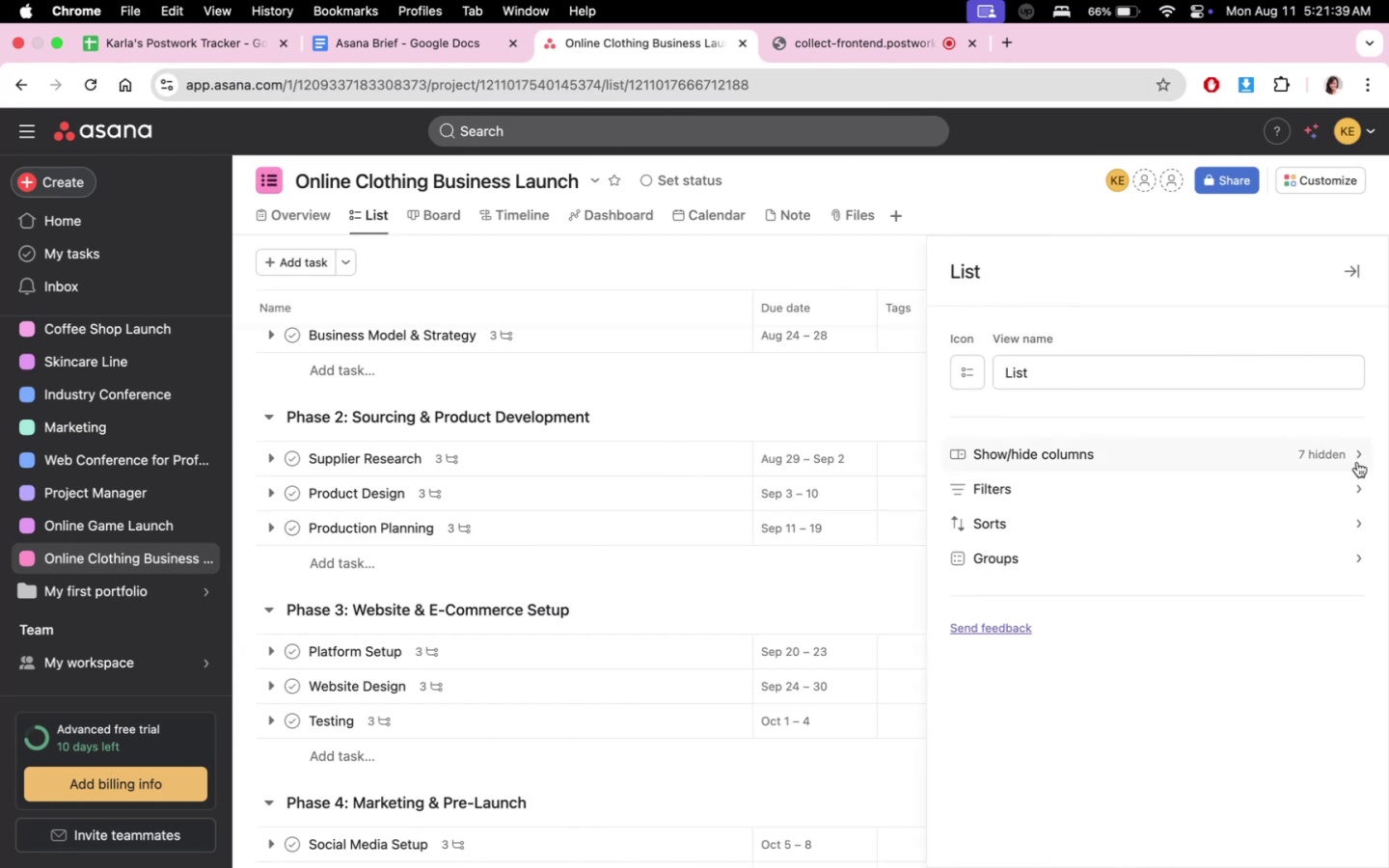 
left_click([1357, 454])
 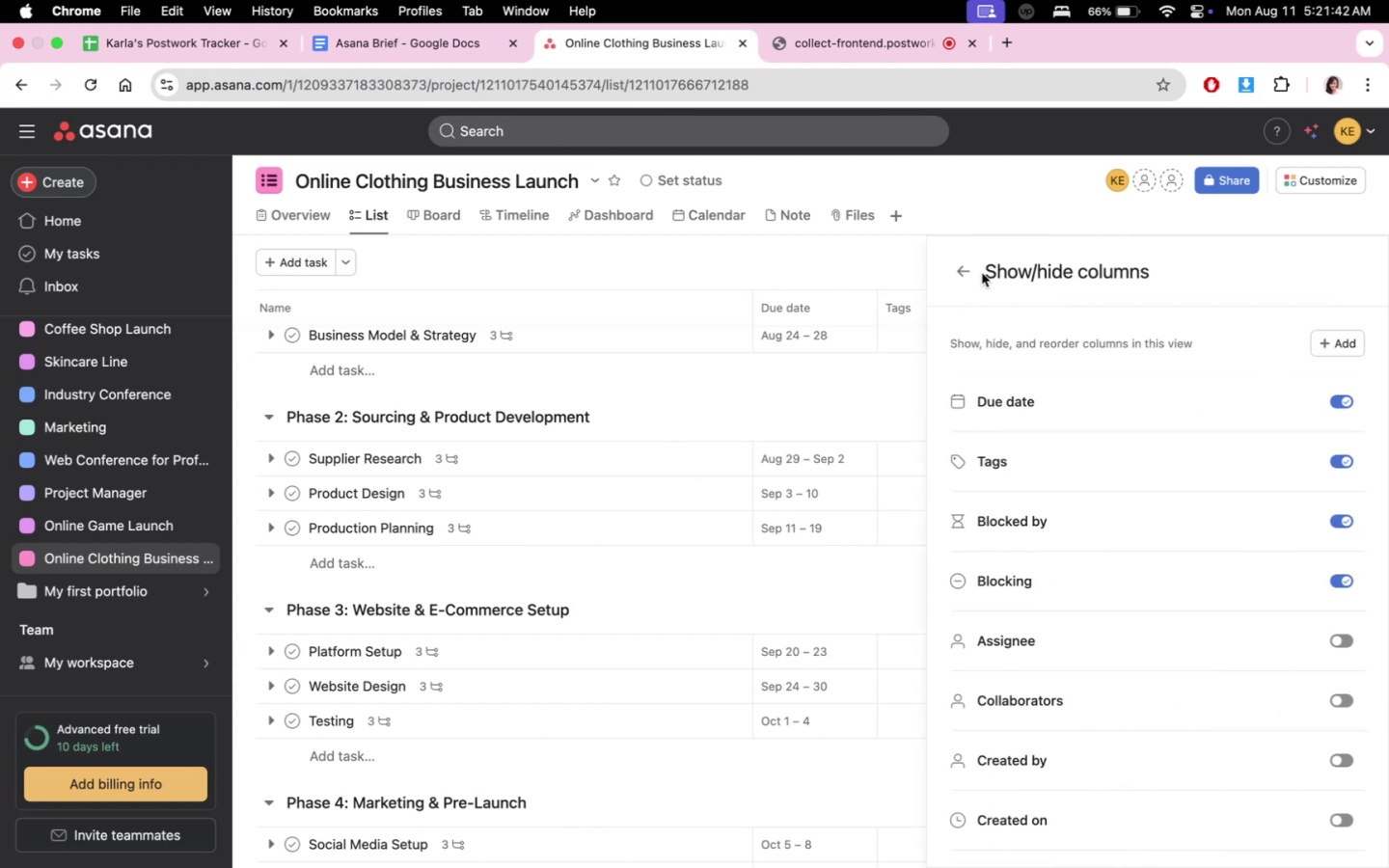 
left_click([976, 277])
 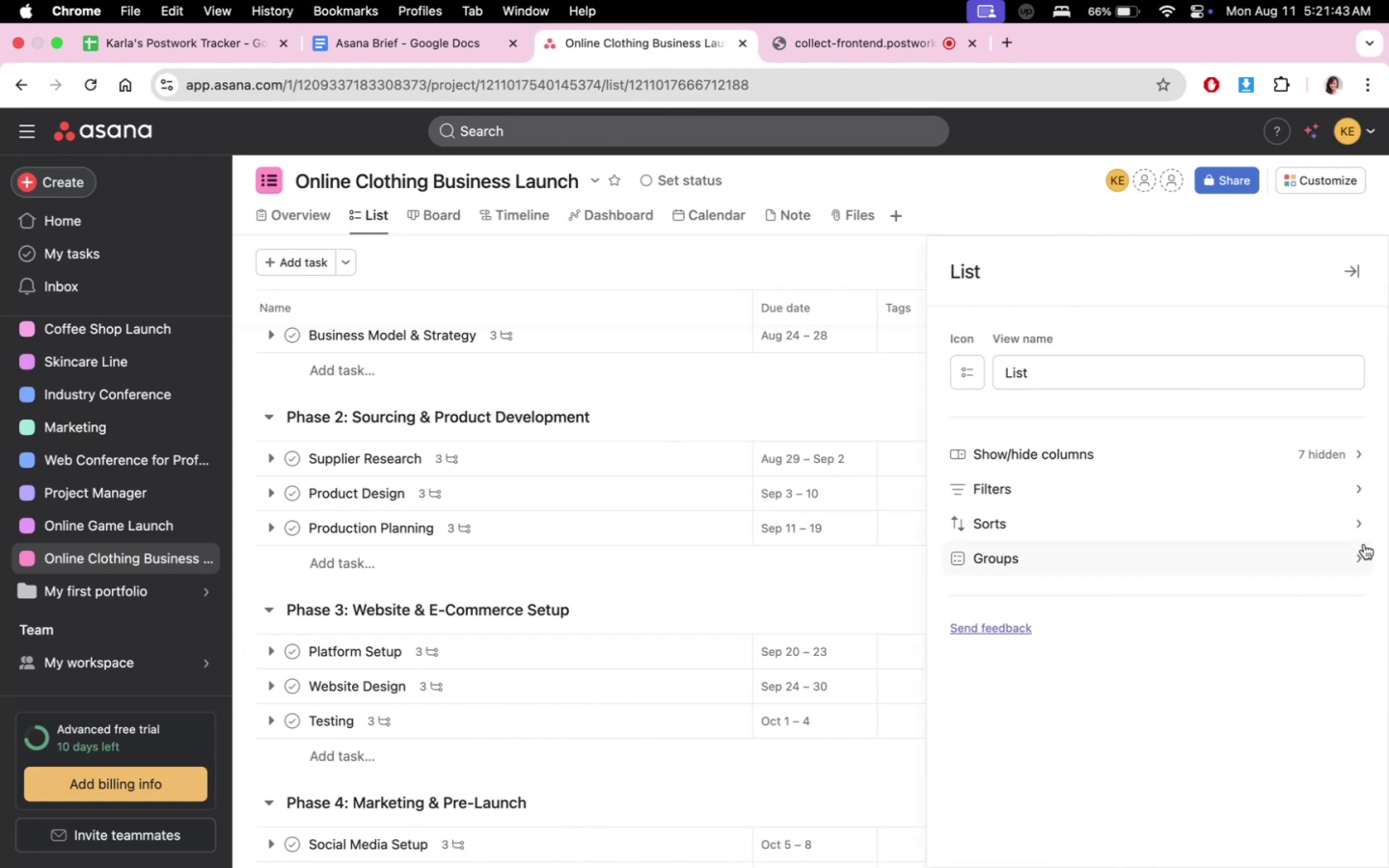 
left_click([1358, 521])
 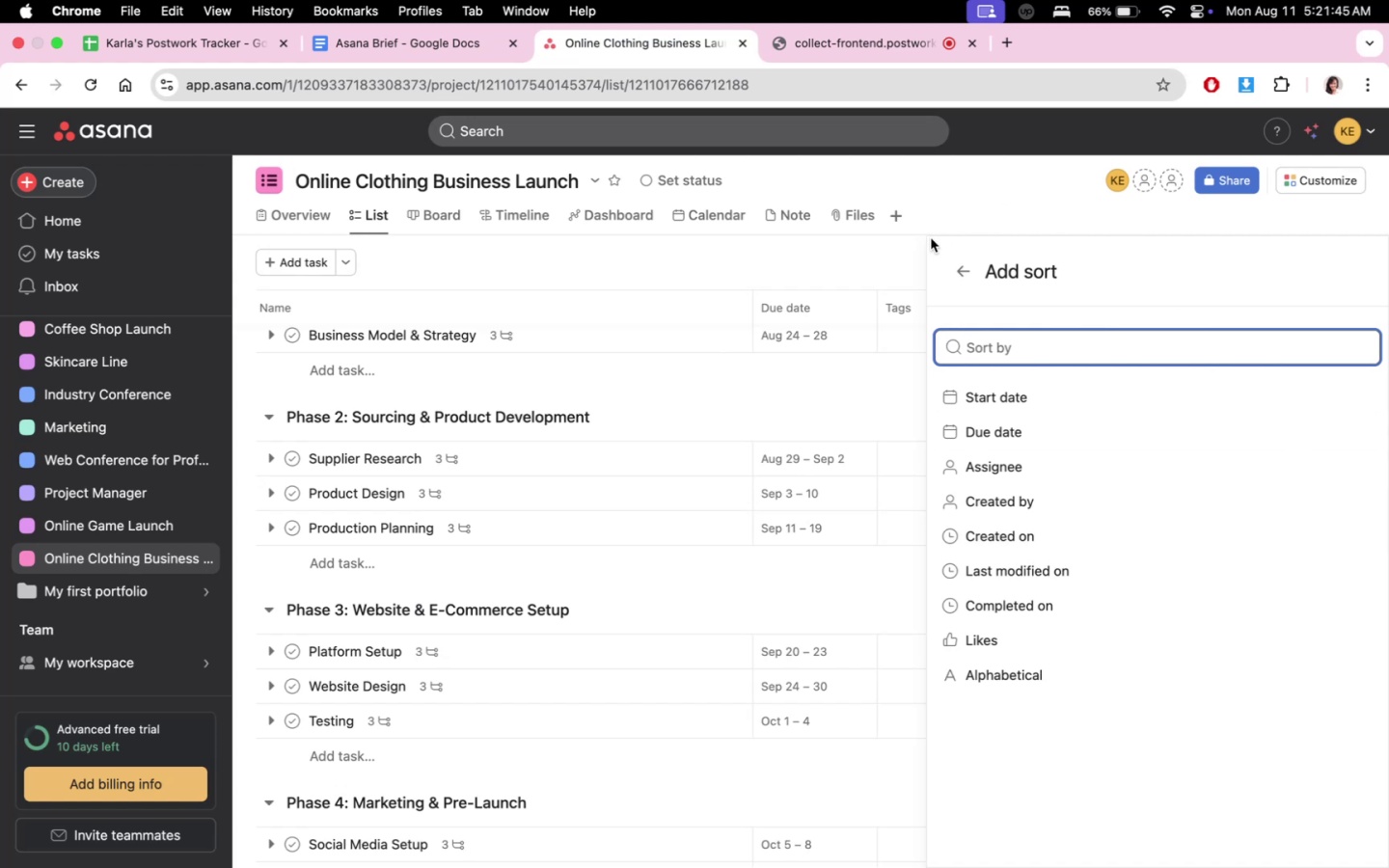 
left_click([953, 265])
 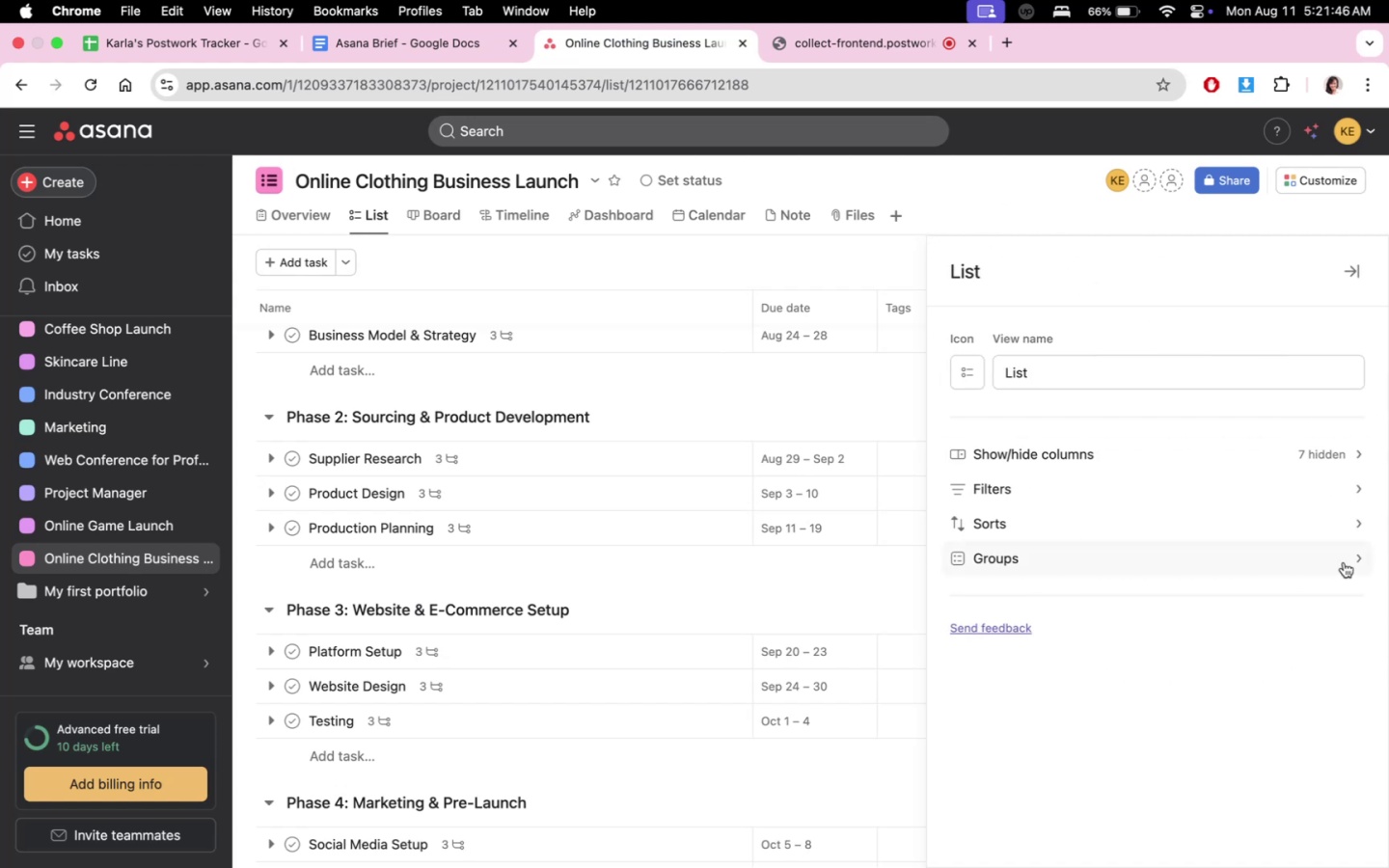 
left_click([1353, 556])
 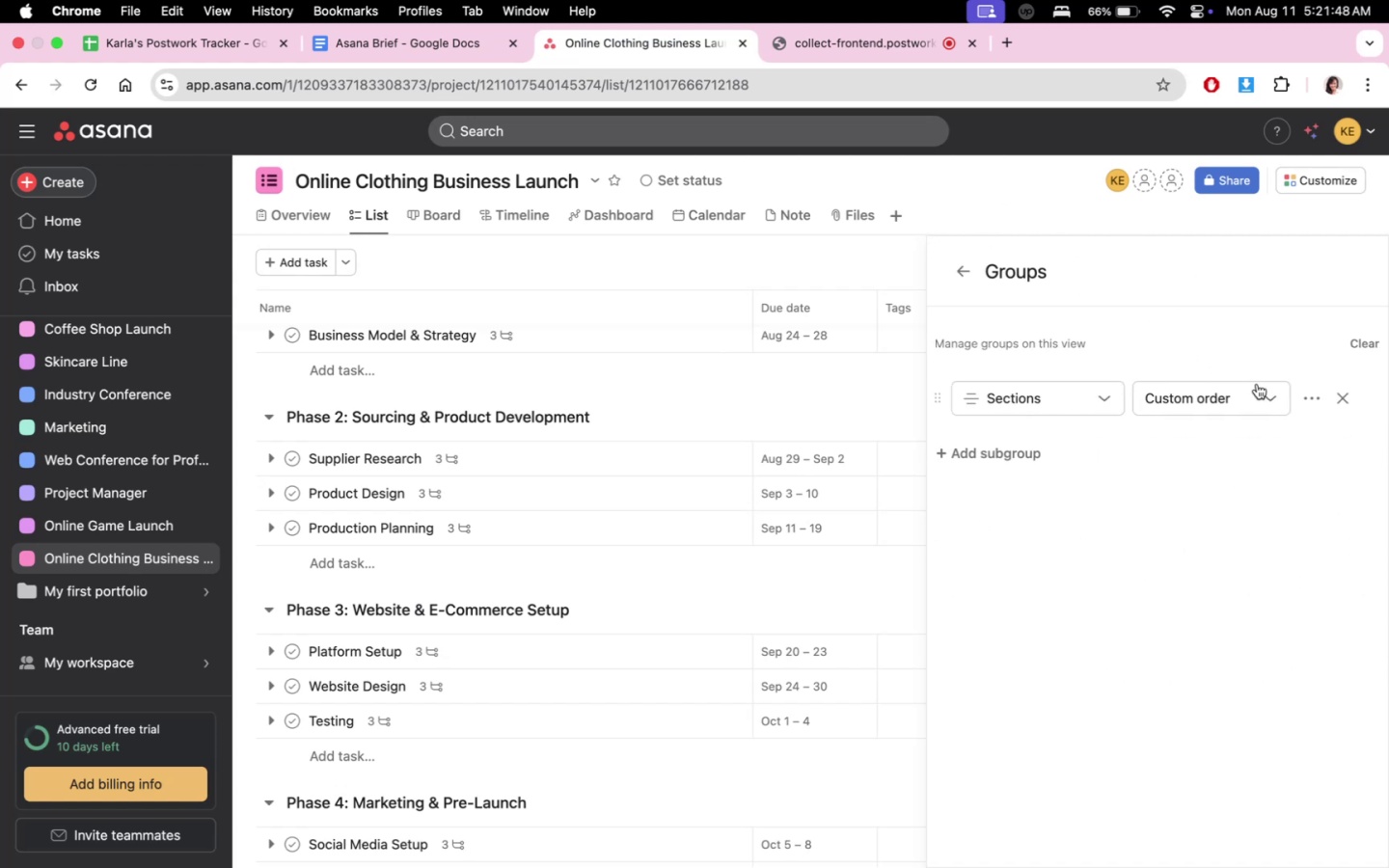 
left_click([1258, 394])
 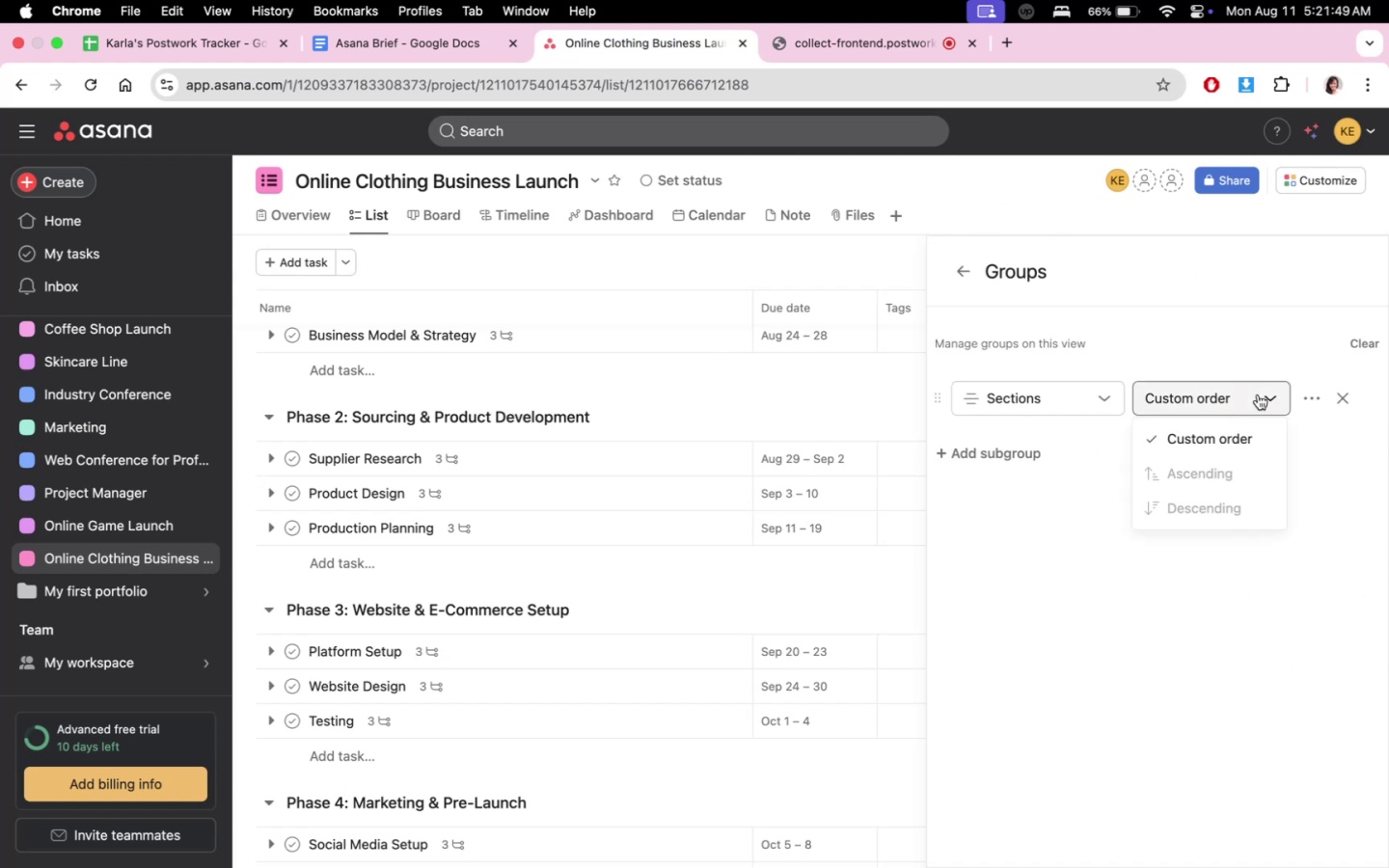 
left_click([1258, 394])
 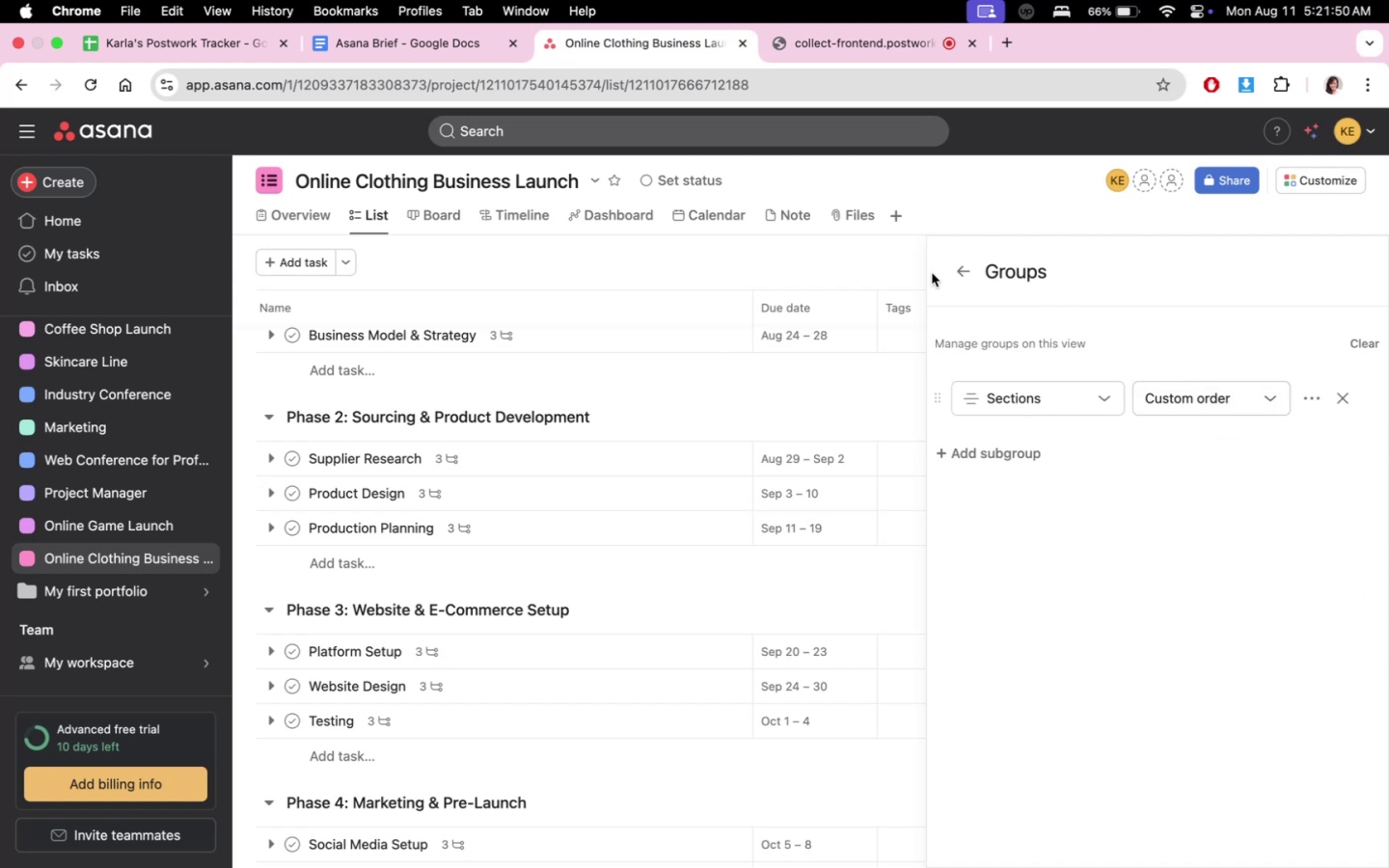 
left_click([955, 272])
 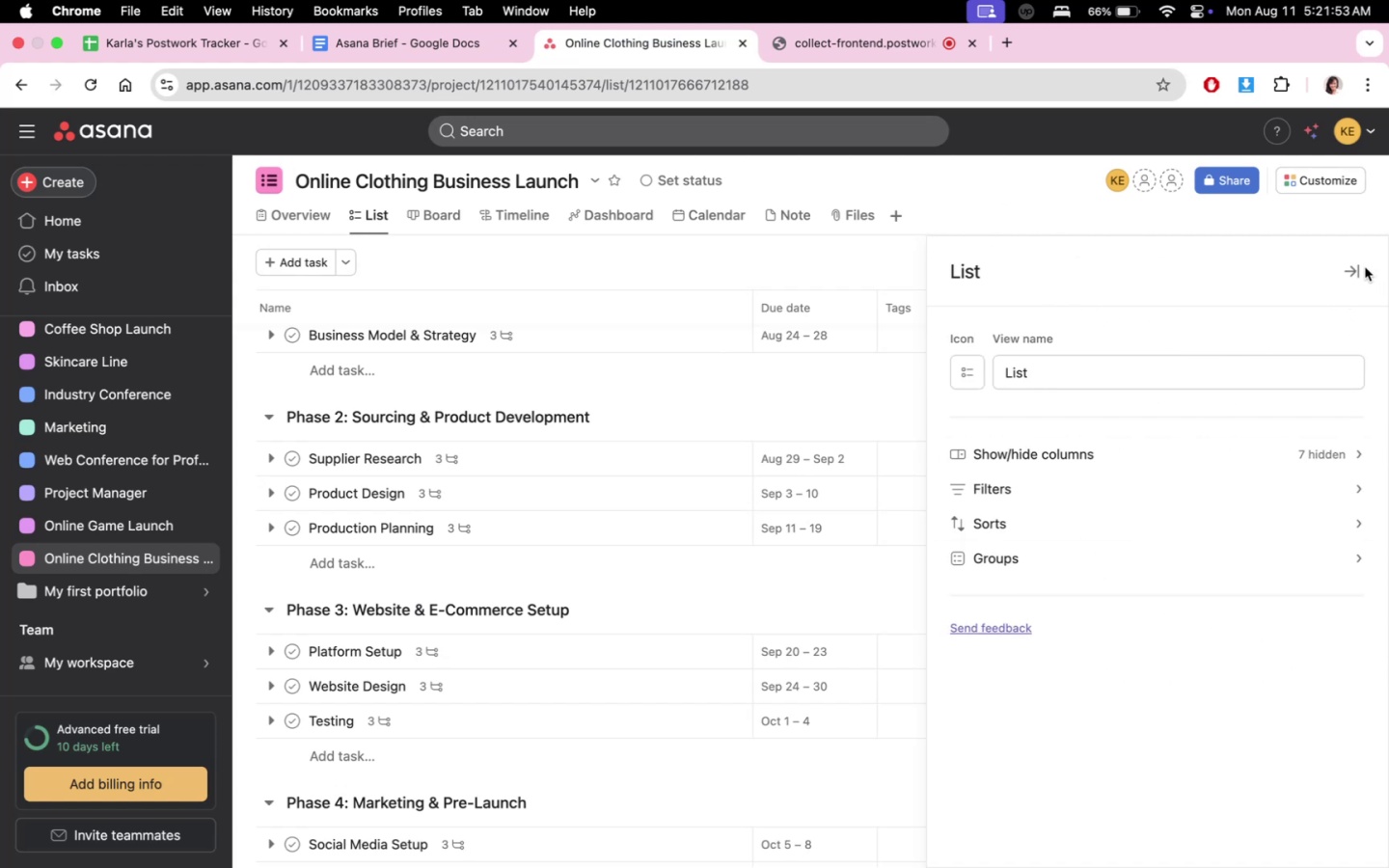 
left_click([1361, 268])
 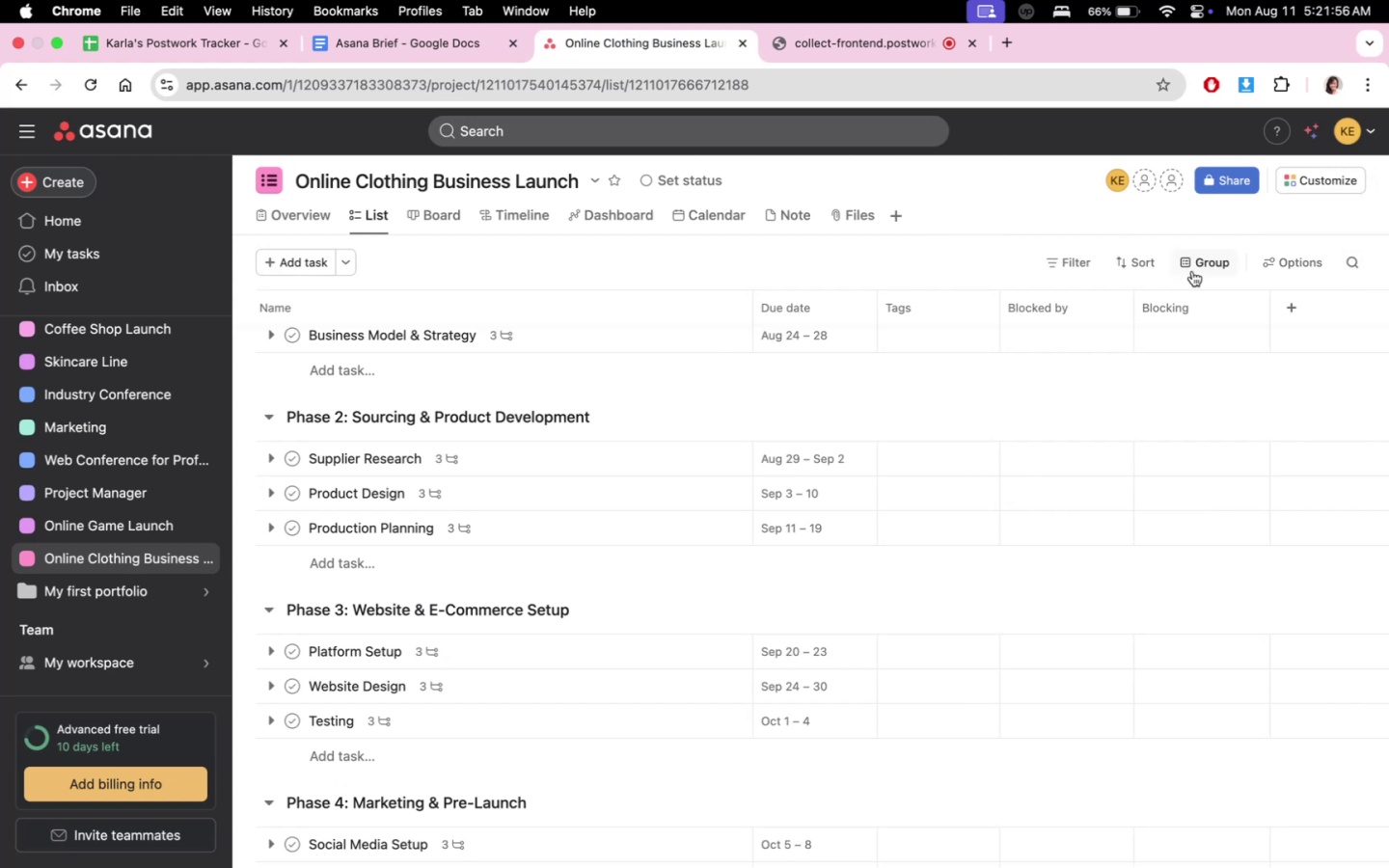 
left_click([1192, 269])
 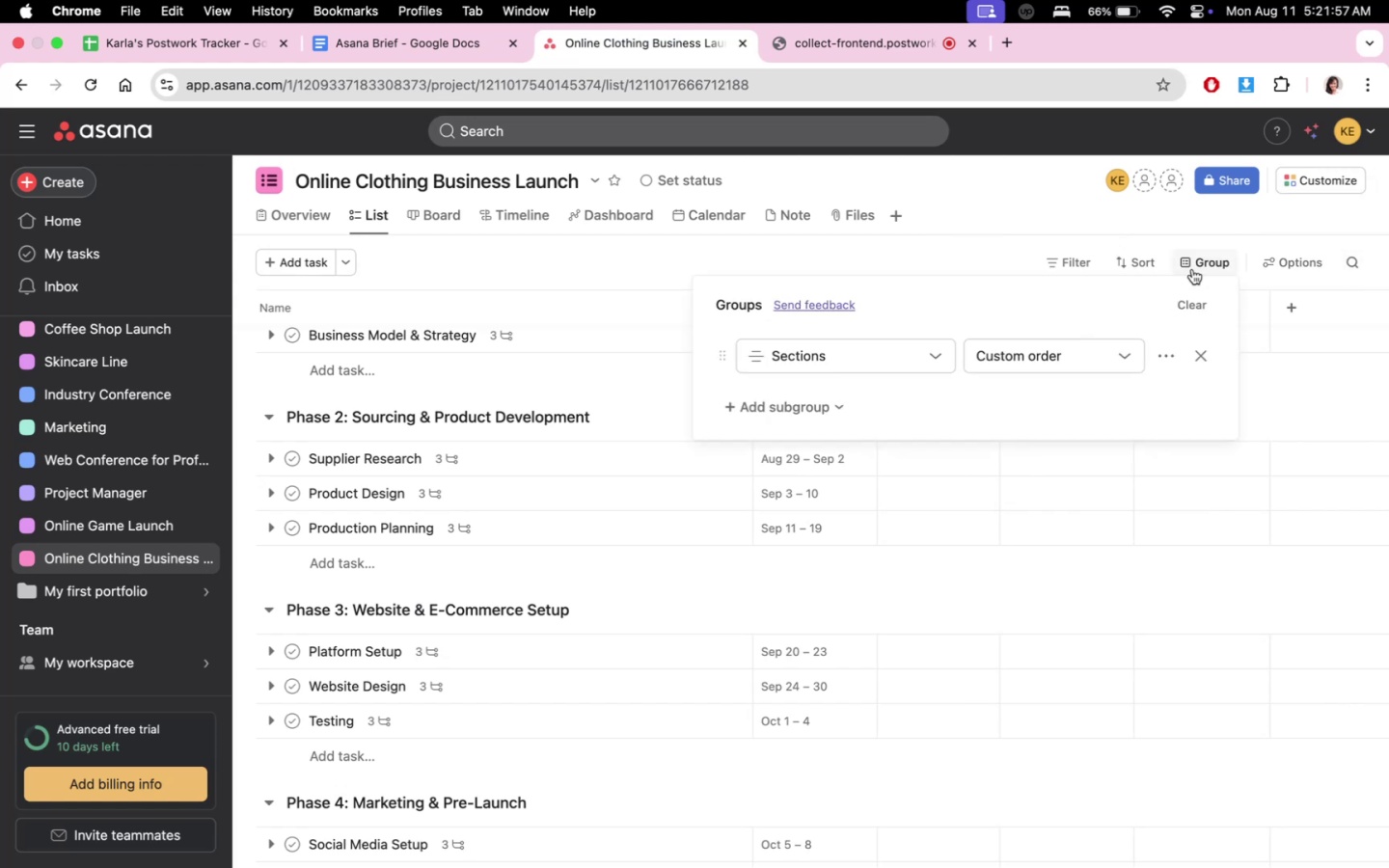 
left_click([1192, 269])
 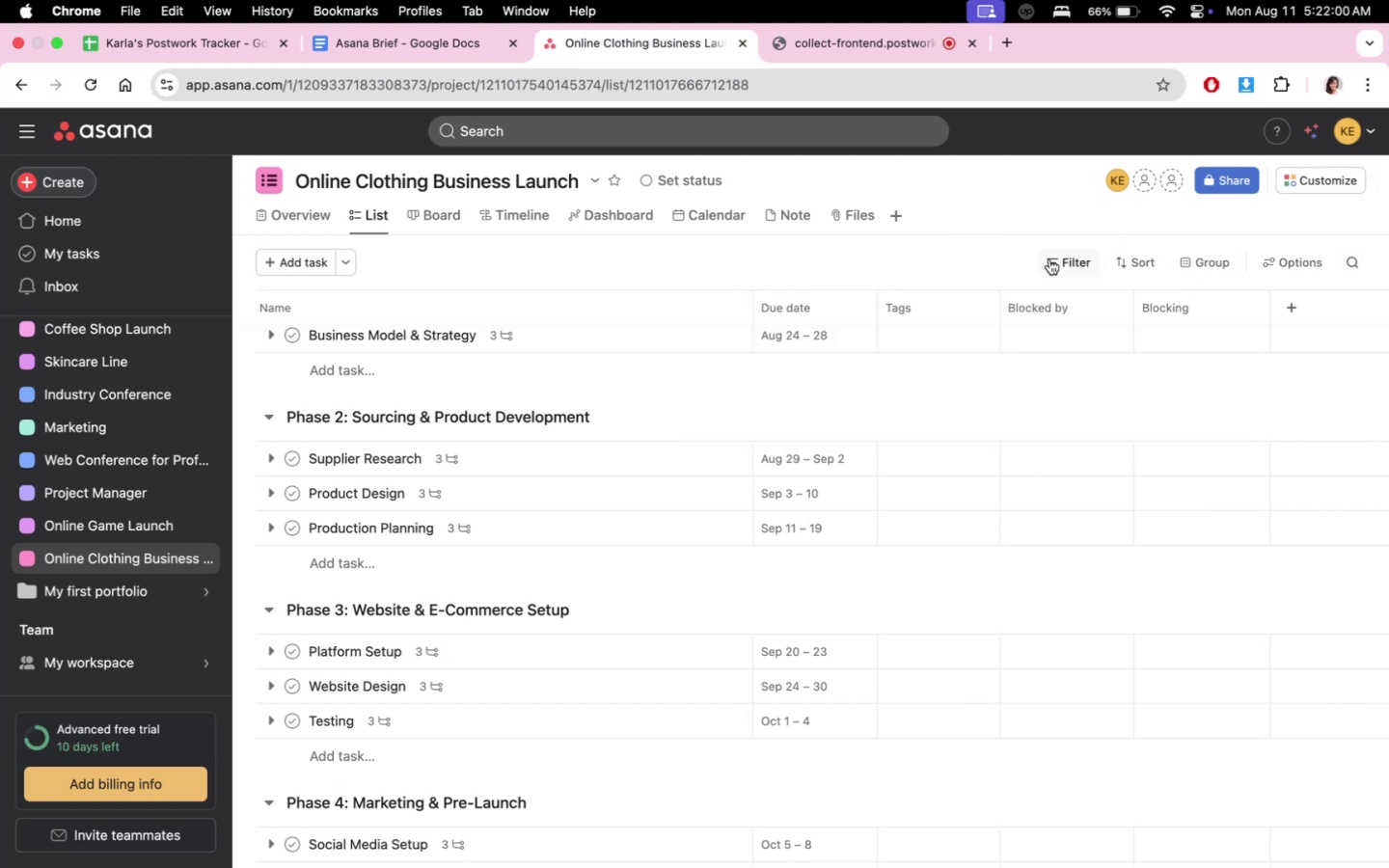 
scroll: coordinate [882, 750], scroll_direction: down, amount: 23.0
 